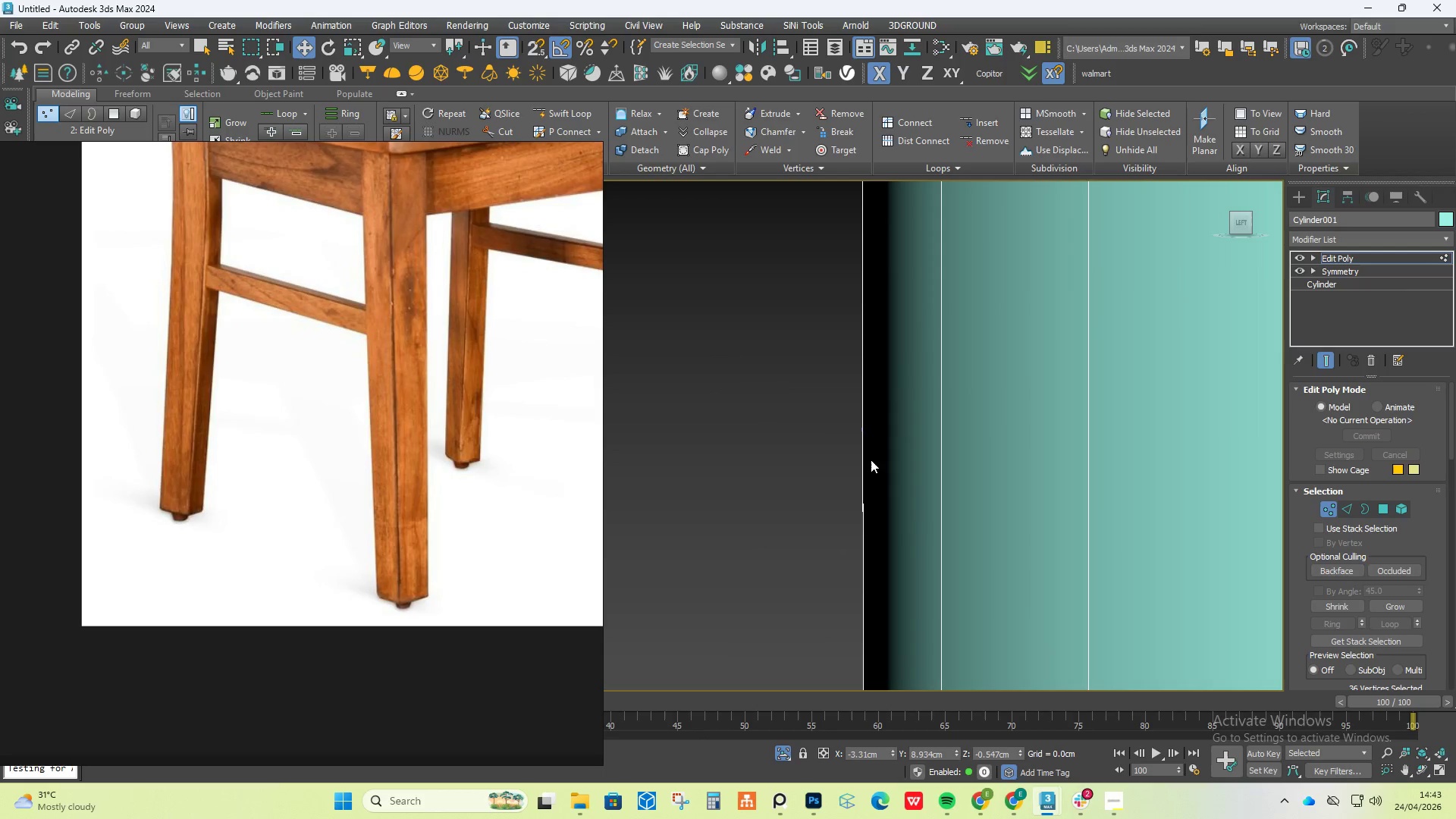 
scroll: coordinate [871, 461], scroll_direction: down, amount: 10.0
 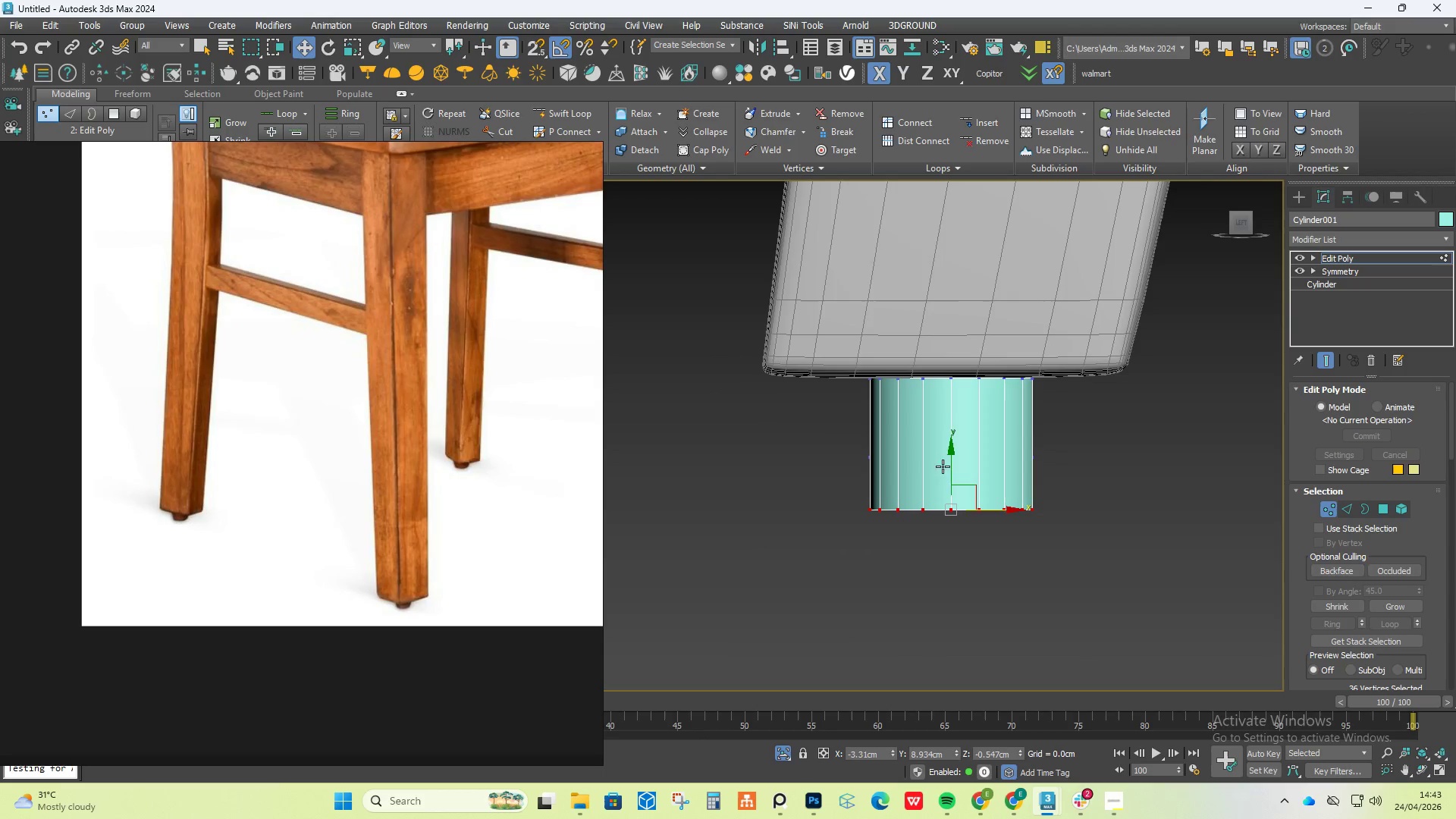 
left_click_drag(start_coordinate=[957, 462], to_coordinate=[957, 435])
 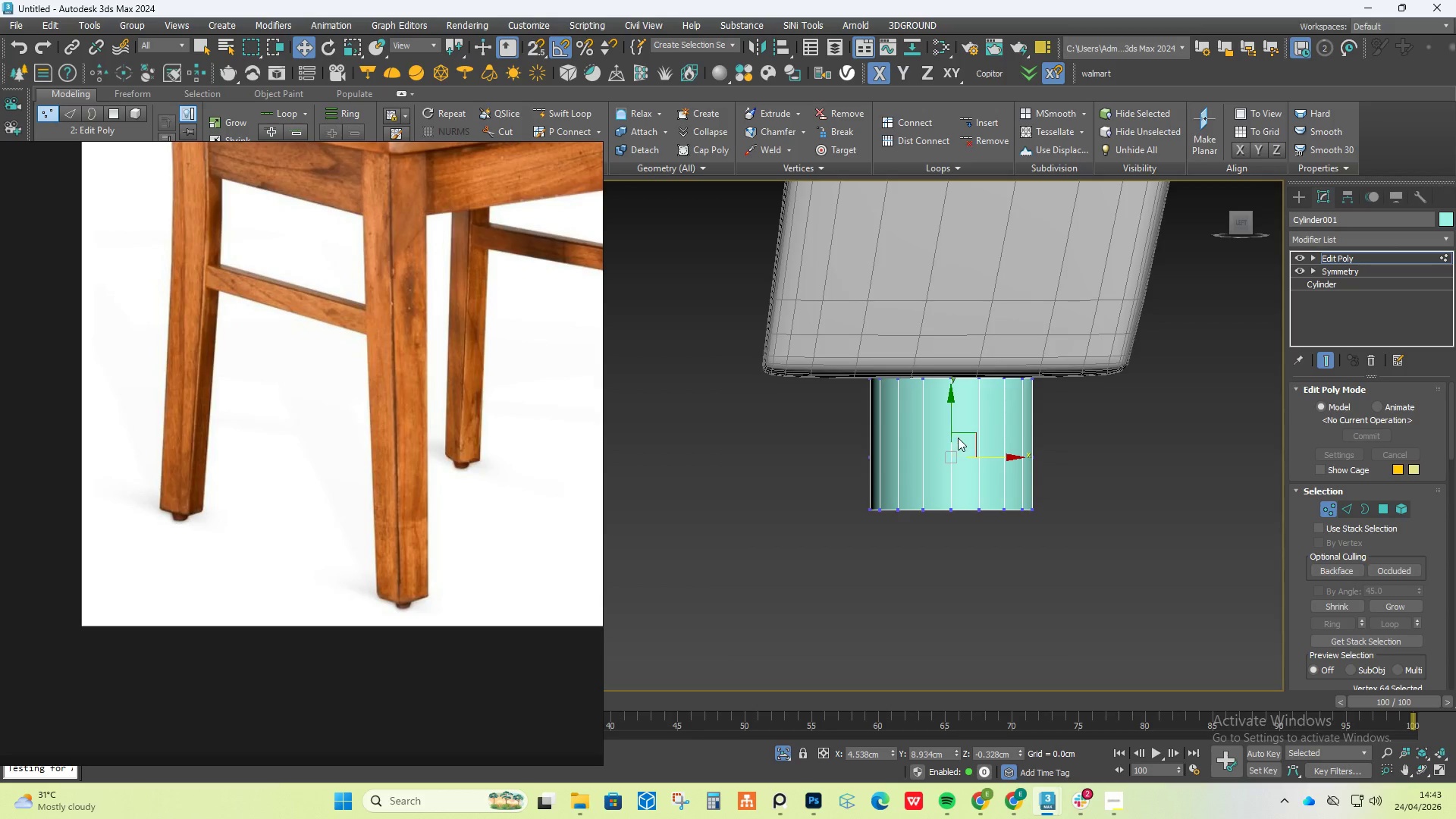 
key(Control+ControlLeft)
 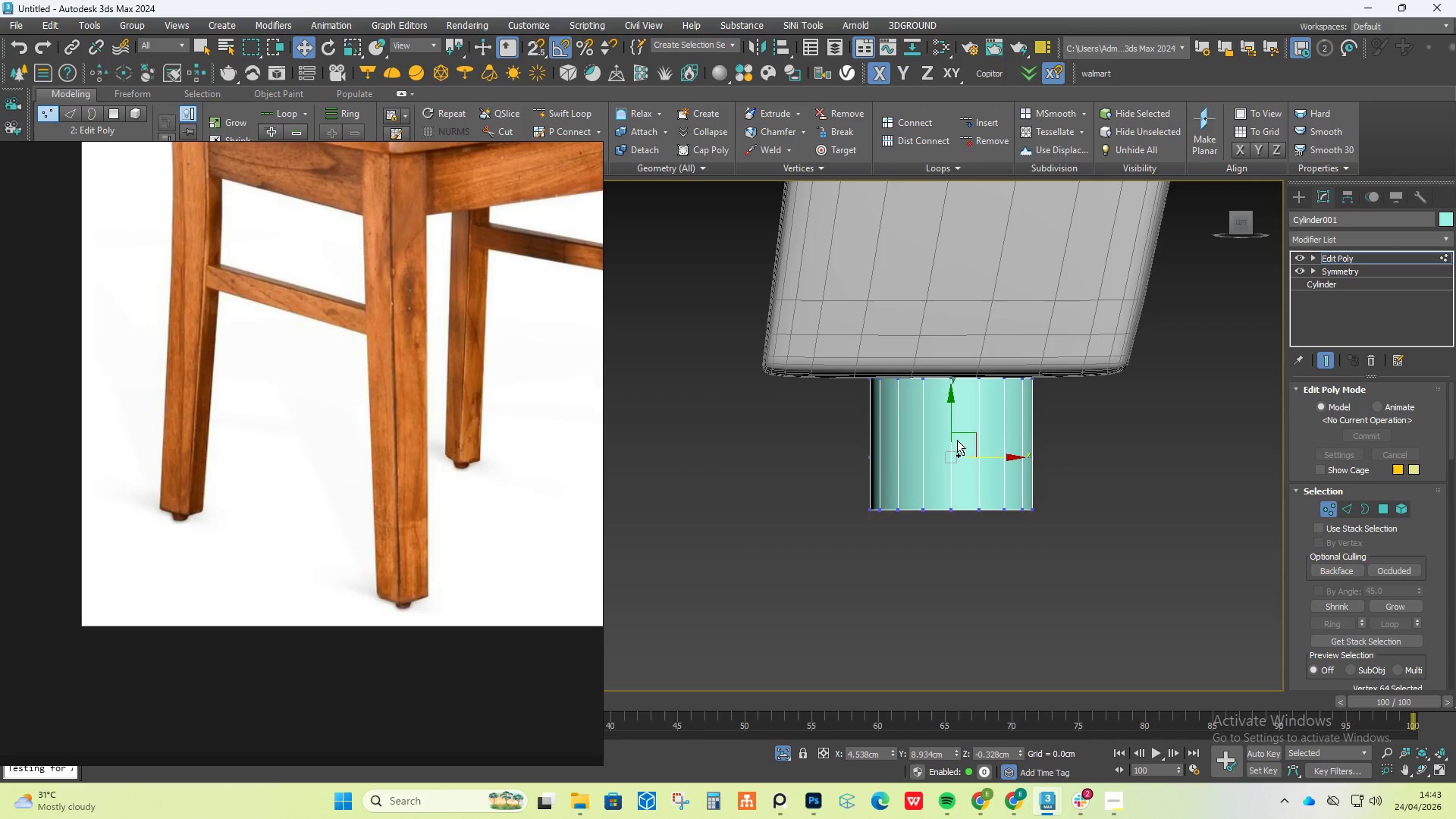 
key(Control+Z)
 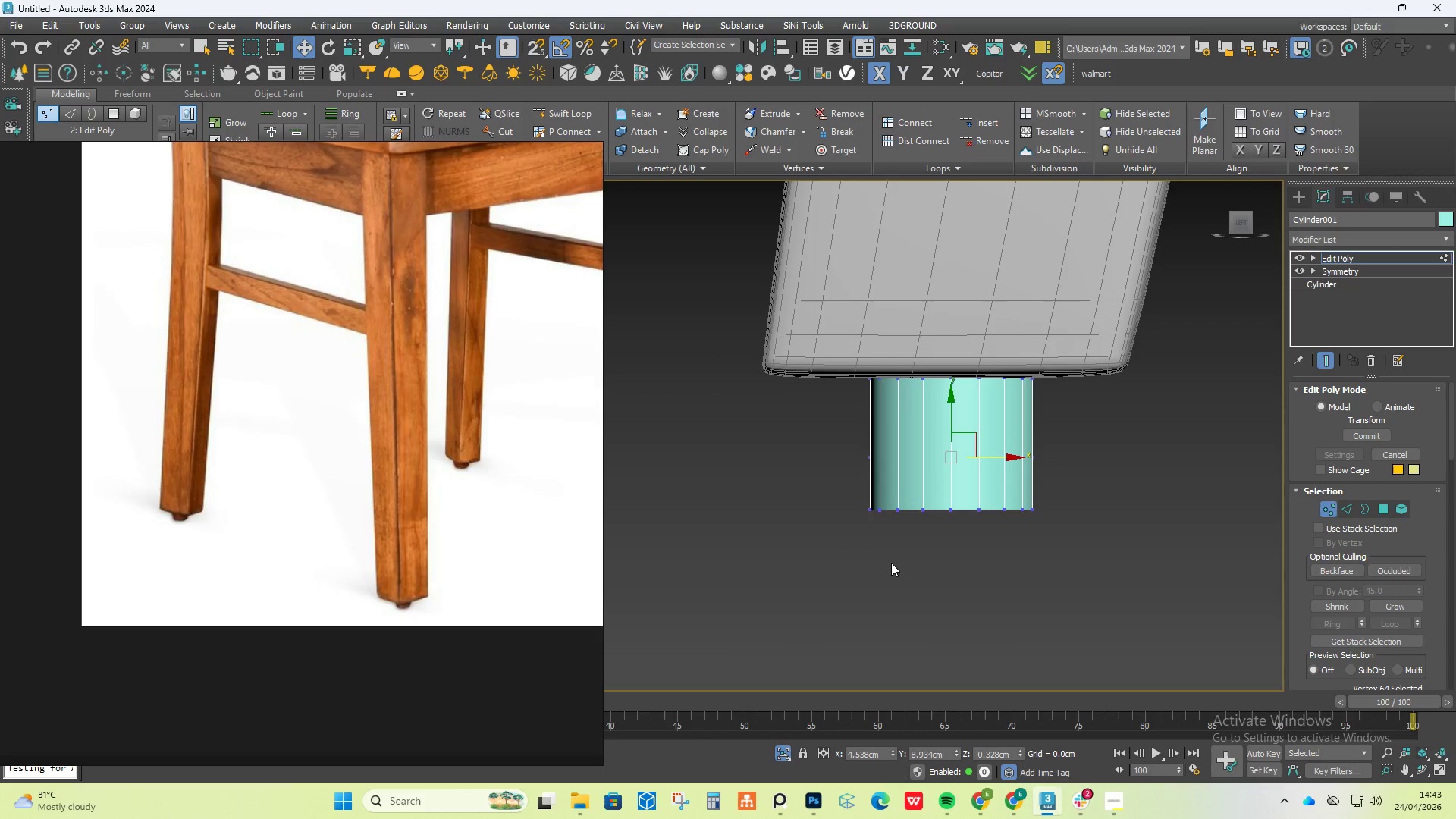 
key(Control+Z)
 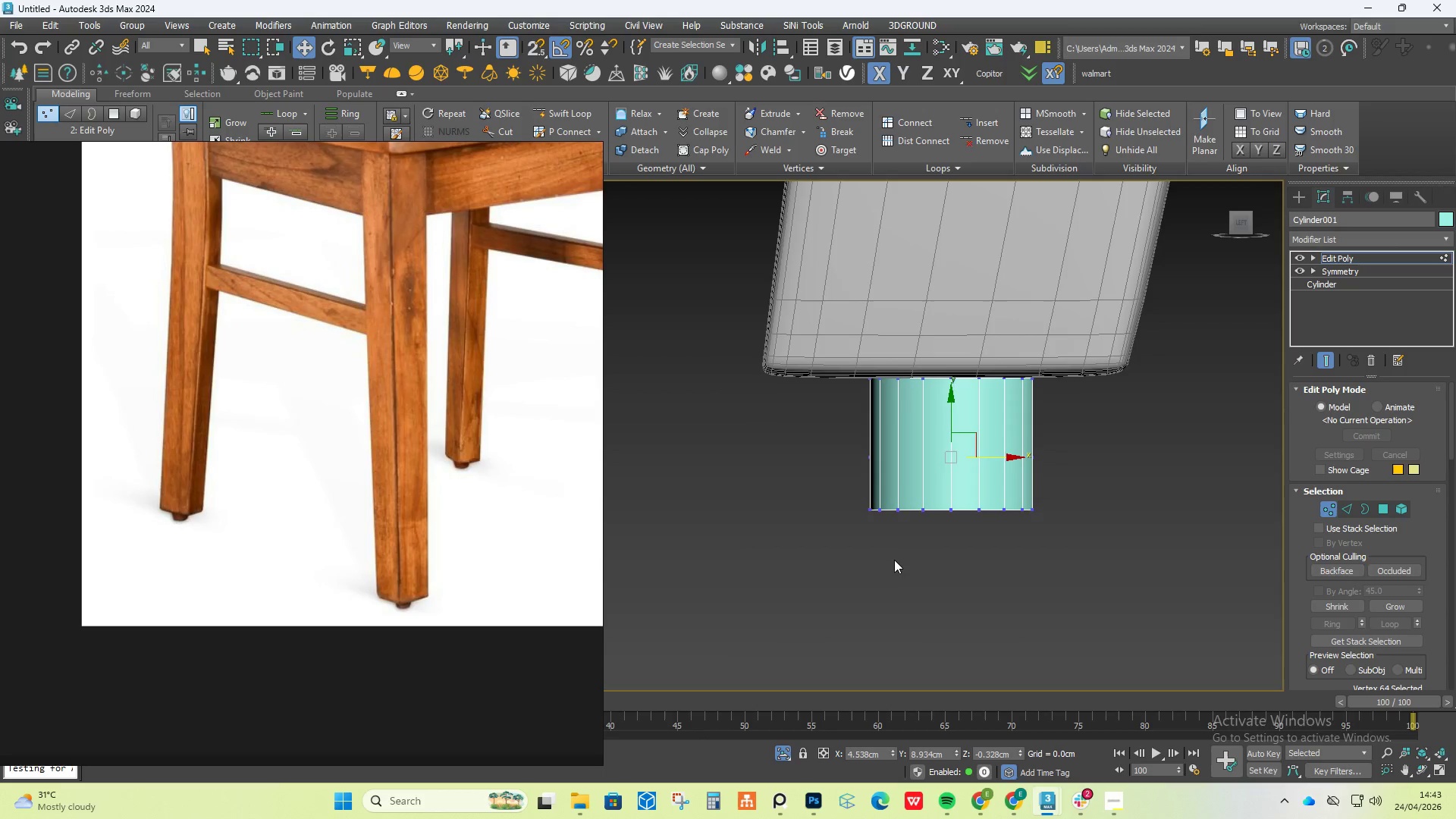 
key(Control+Z)
 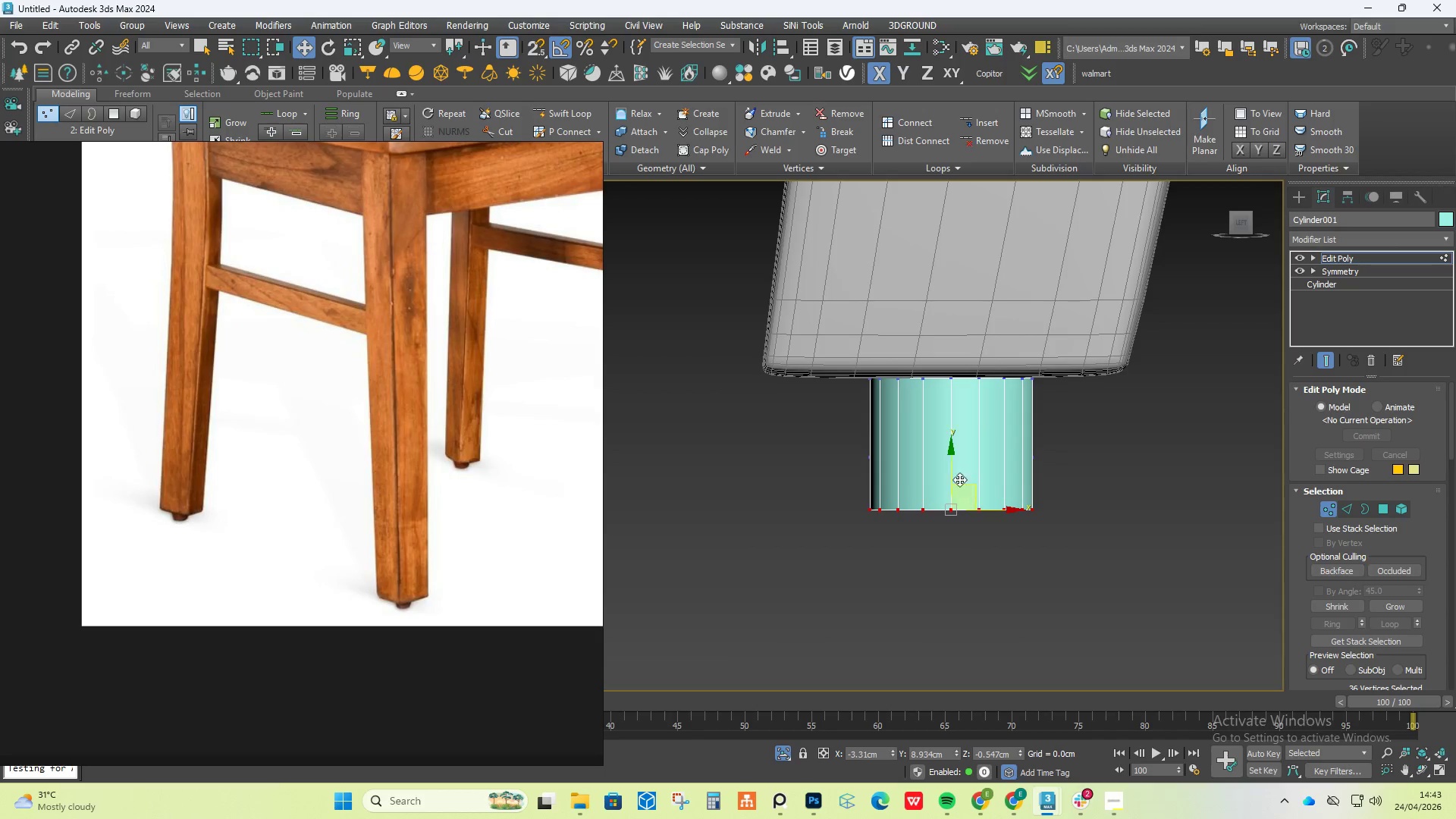 
left_click_drag(start_coordinate=[951, 462], to_coordinate=[965, 394])
 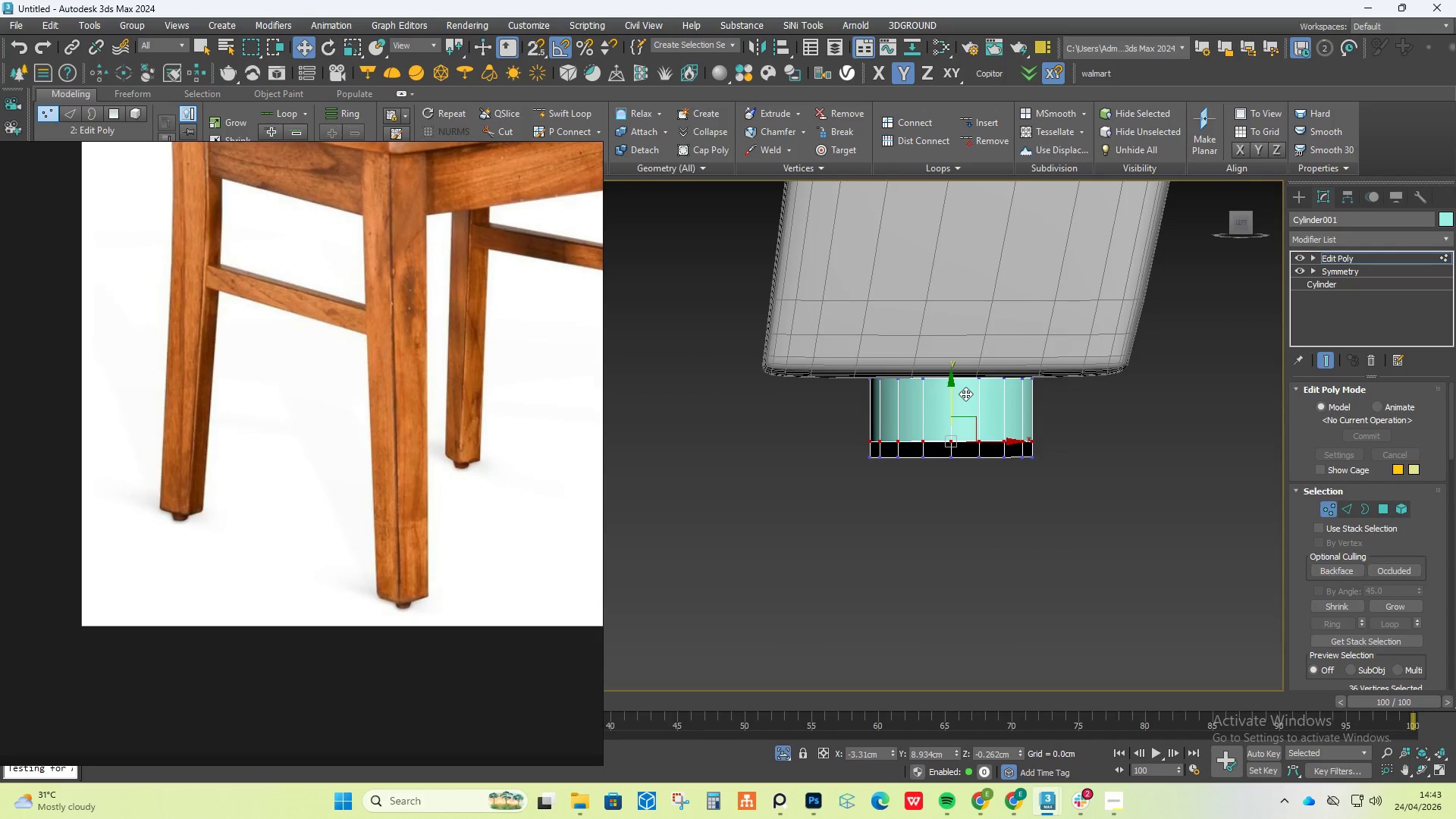 
key(Control+ControlLeft)
 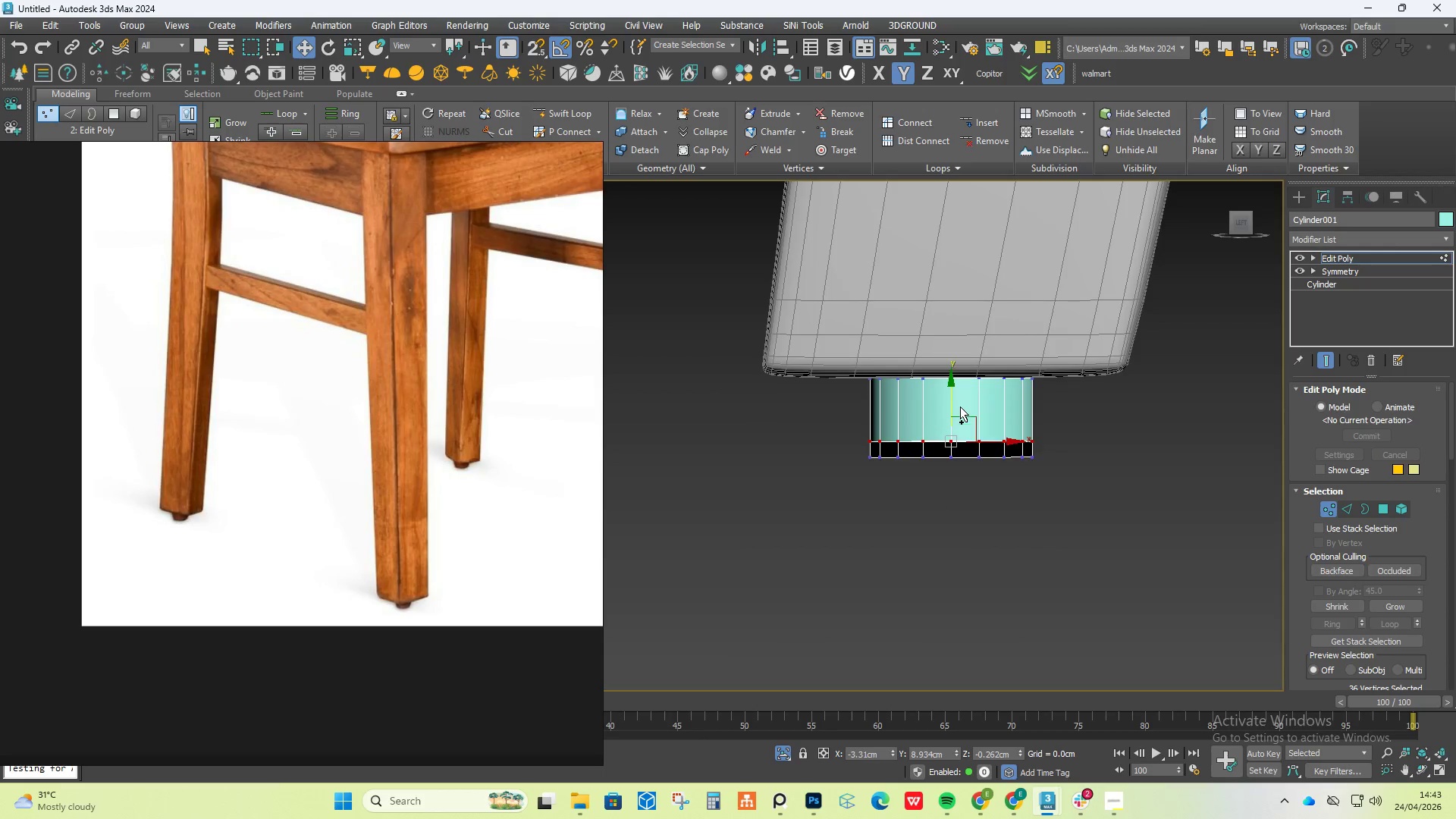 
key(Control+Z)
 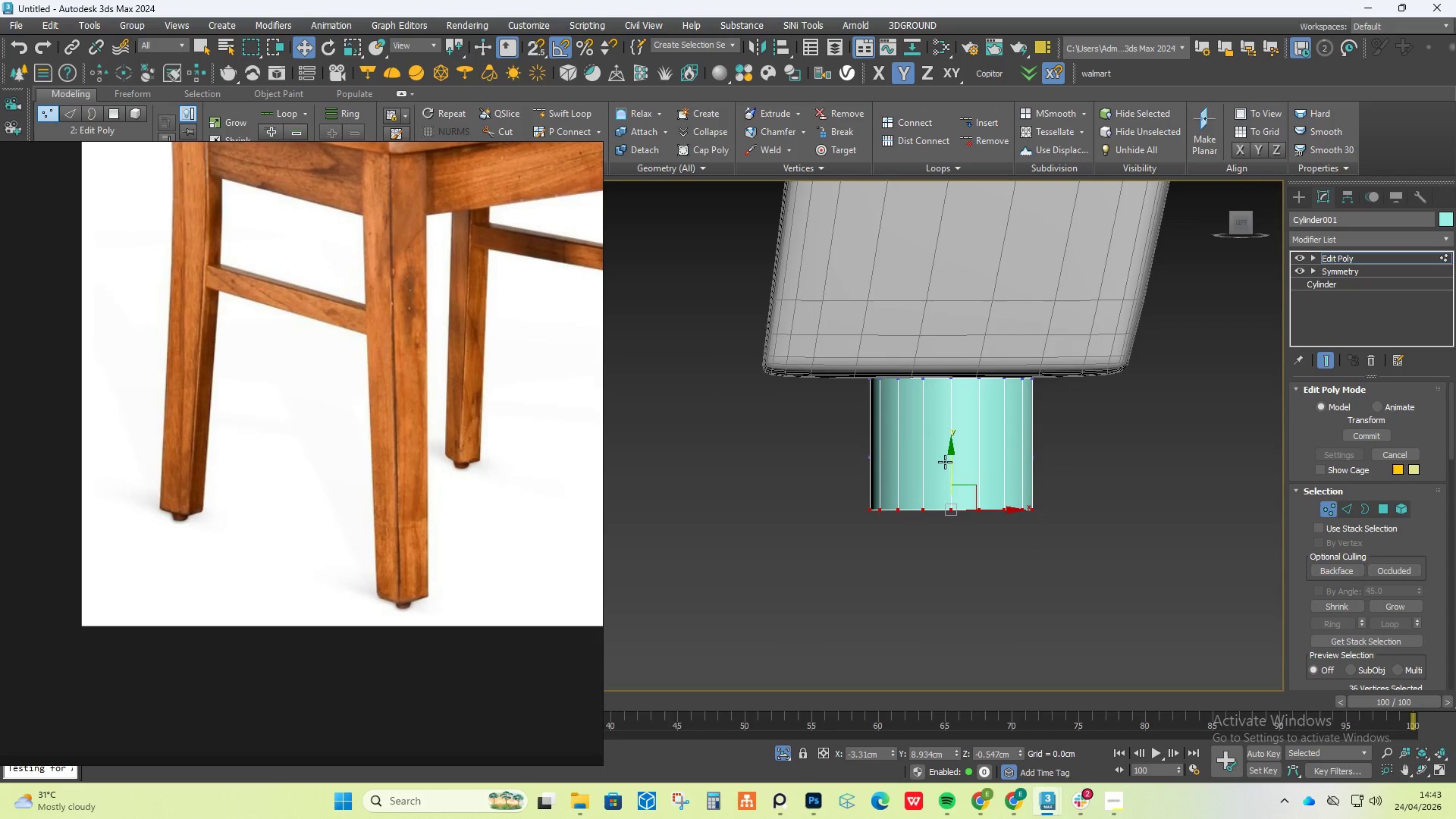 
hold_key(key=AltLeft, duration=1.06)
 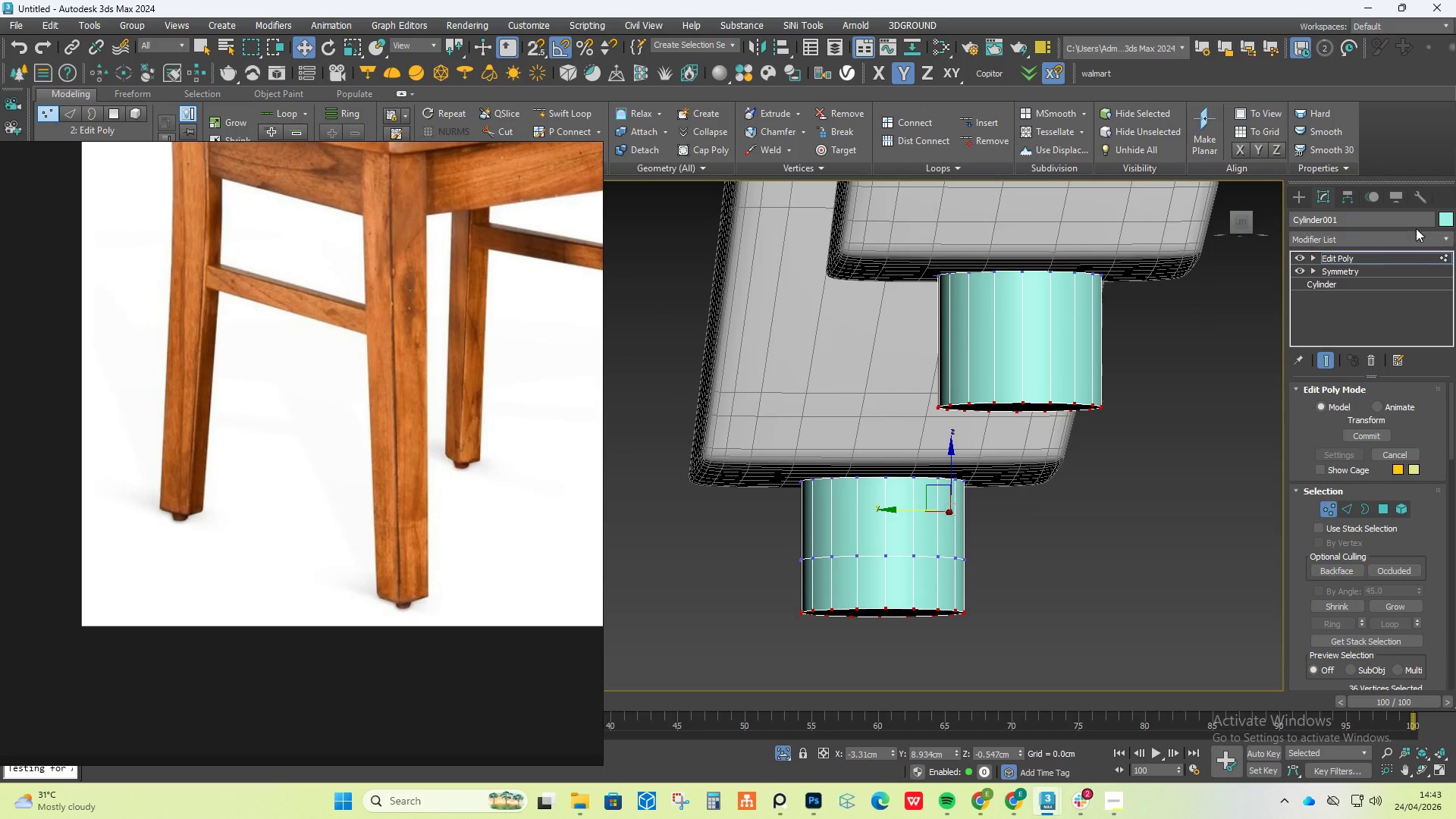 
left_click([1366, 254])
 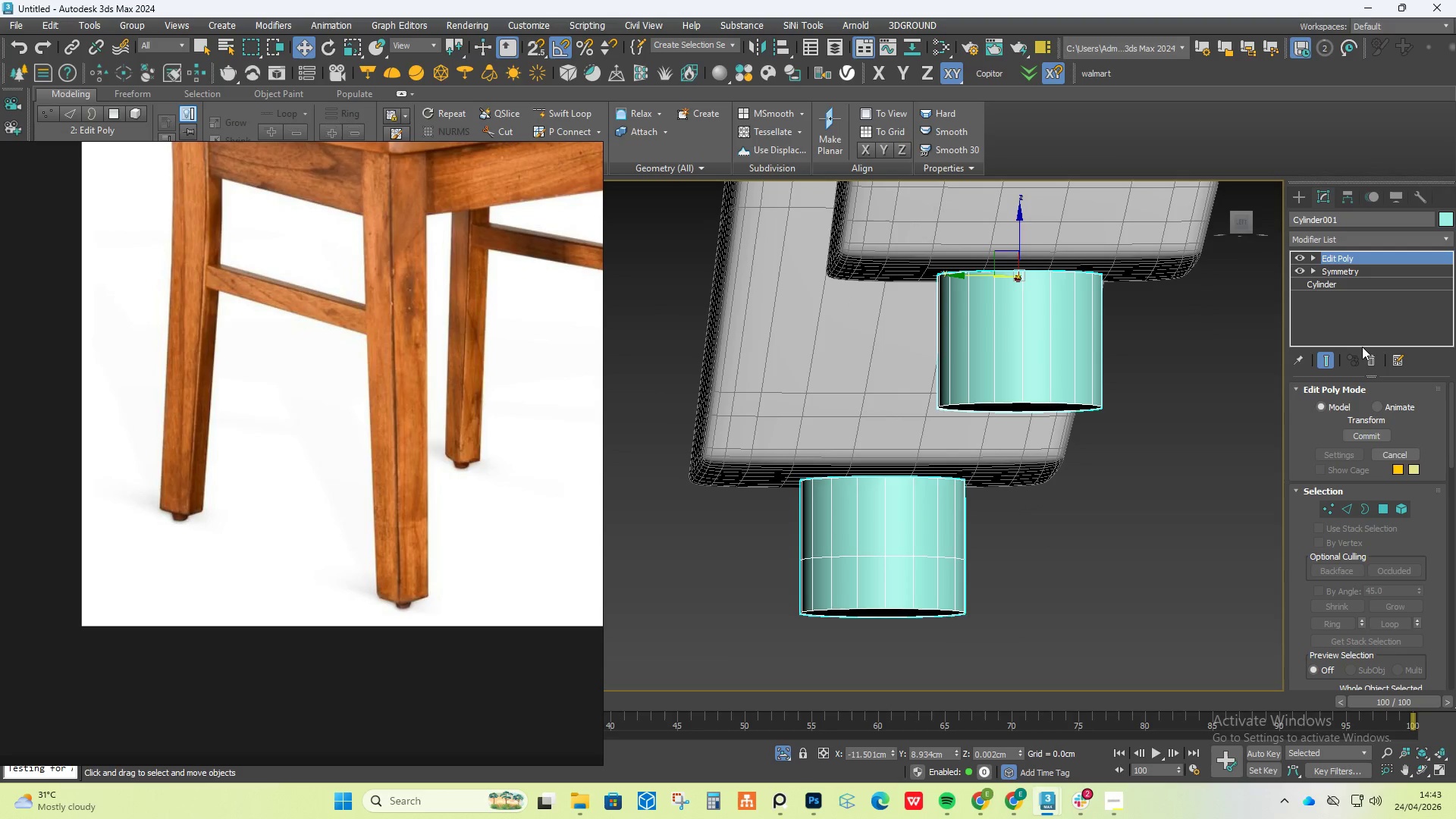 
left_click([1370, 356])
 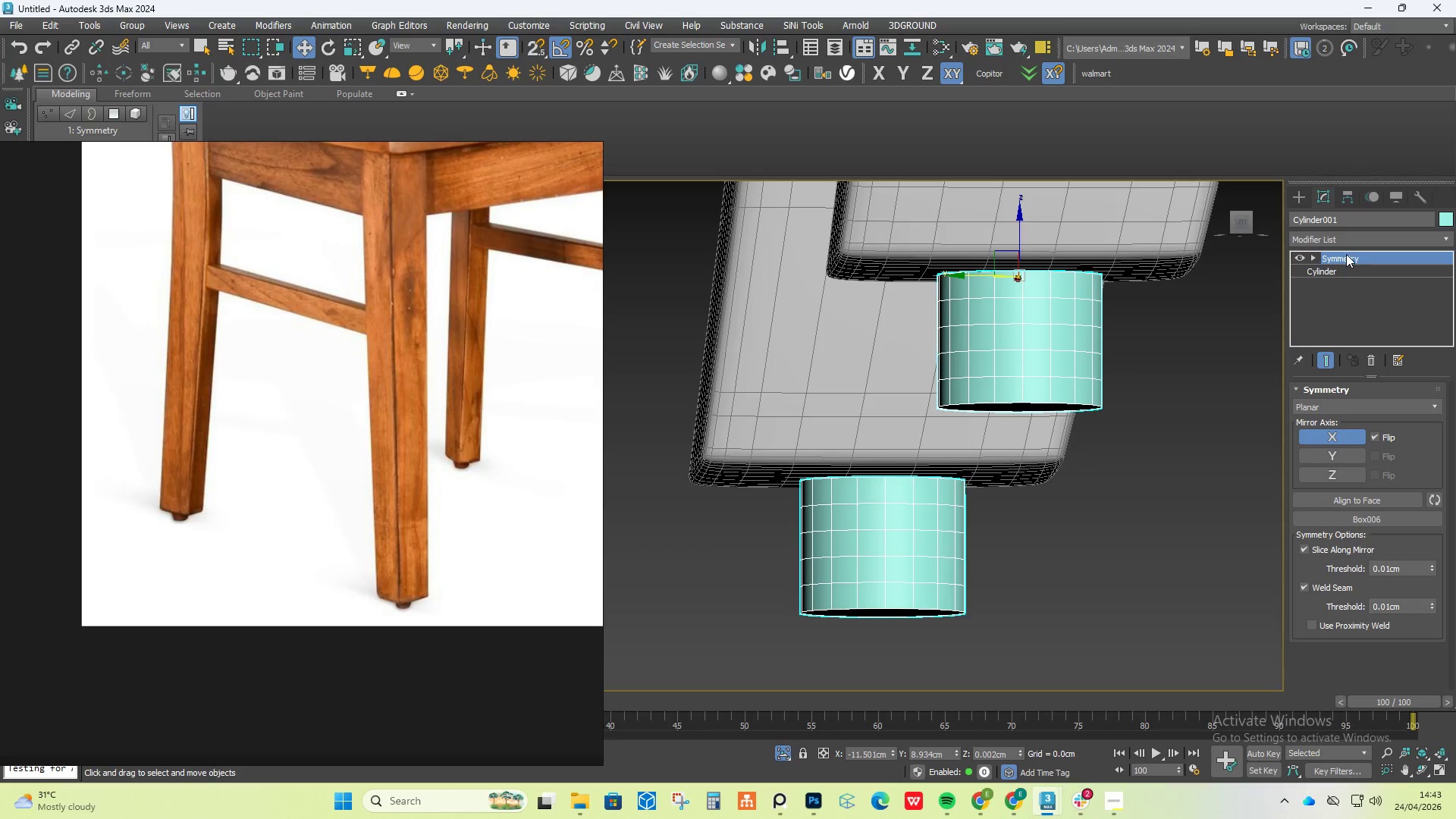 
left_click([1331, 267])
 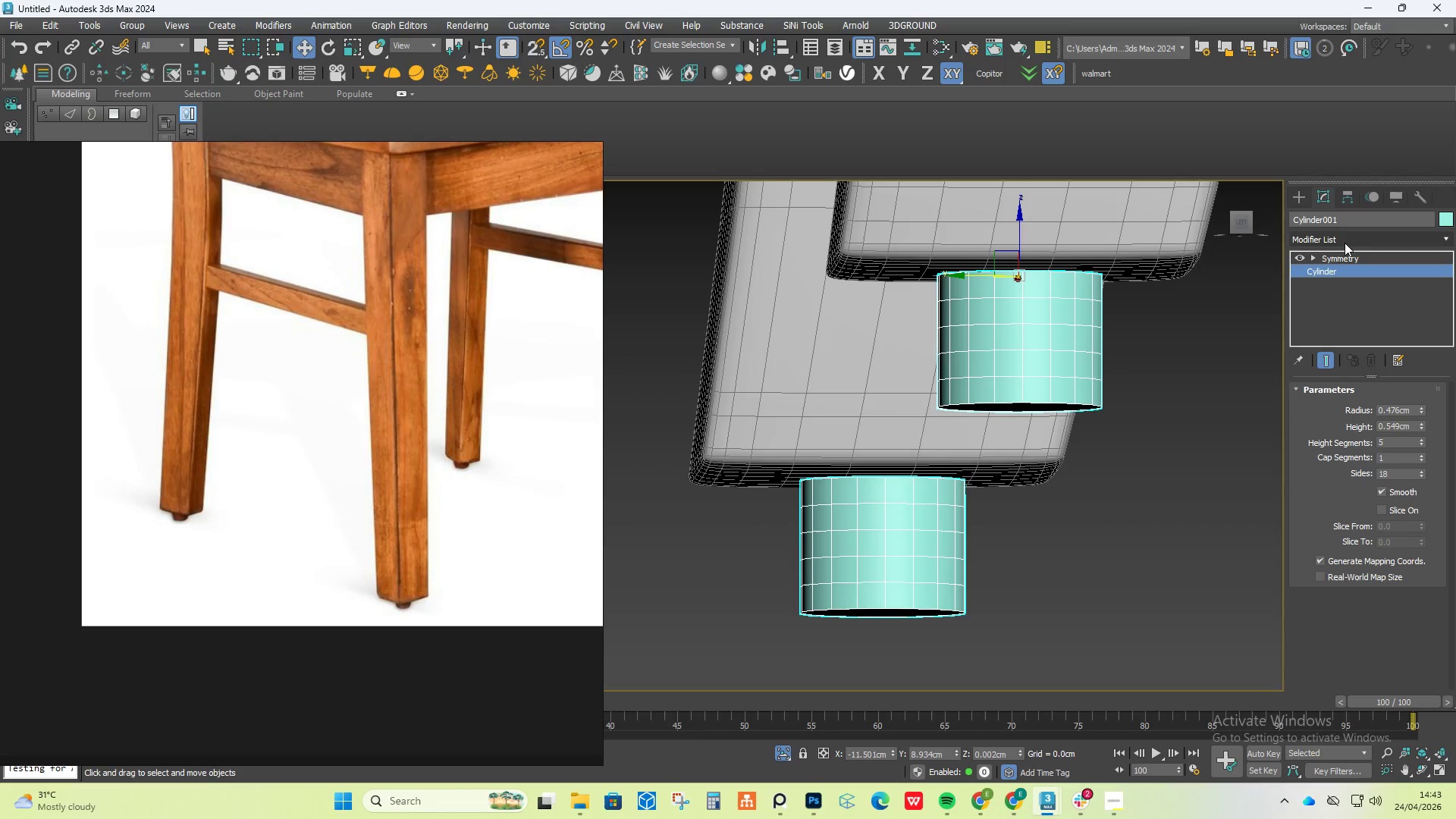 
left_click([1345, 242])
 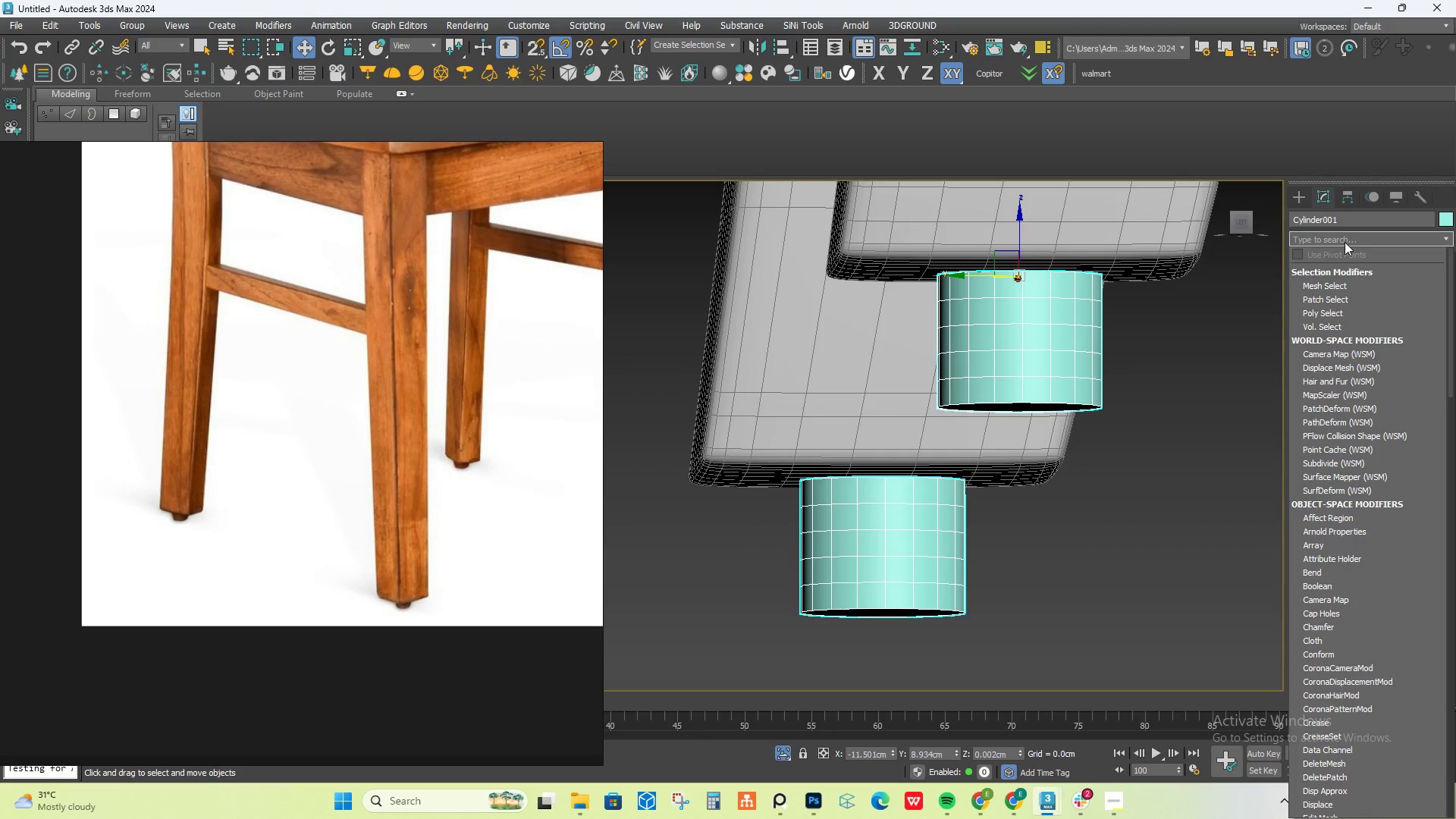 
type(ed)
 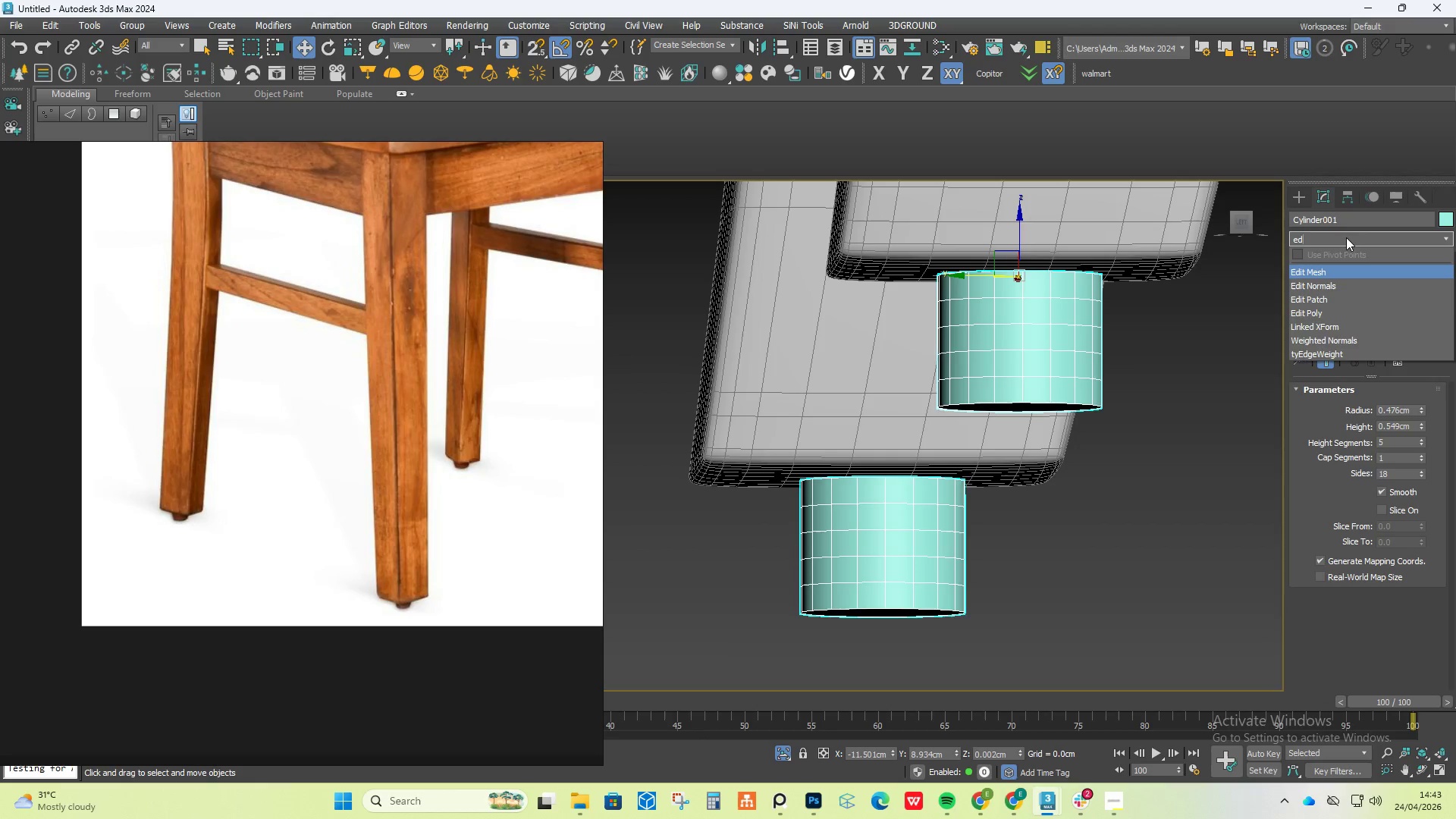 
key(I)
 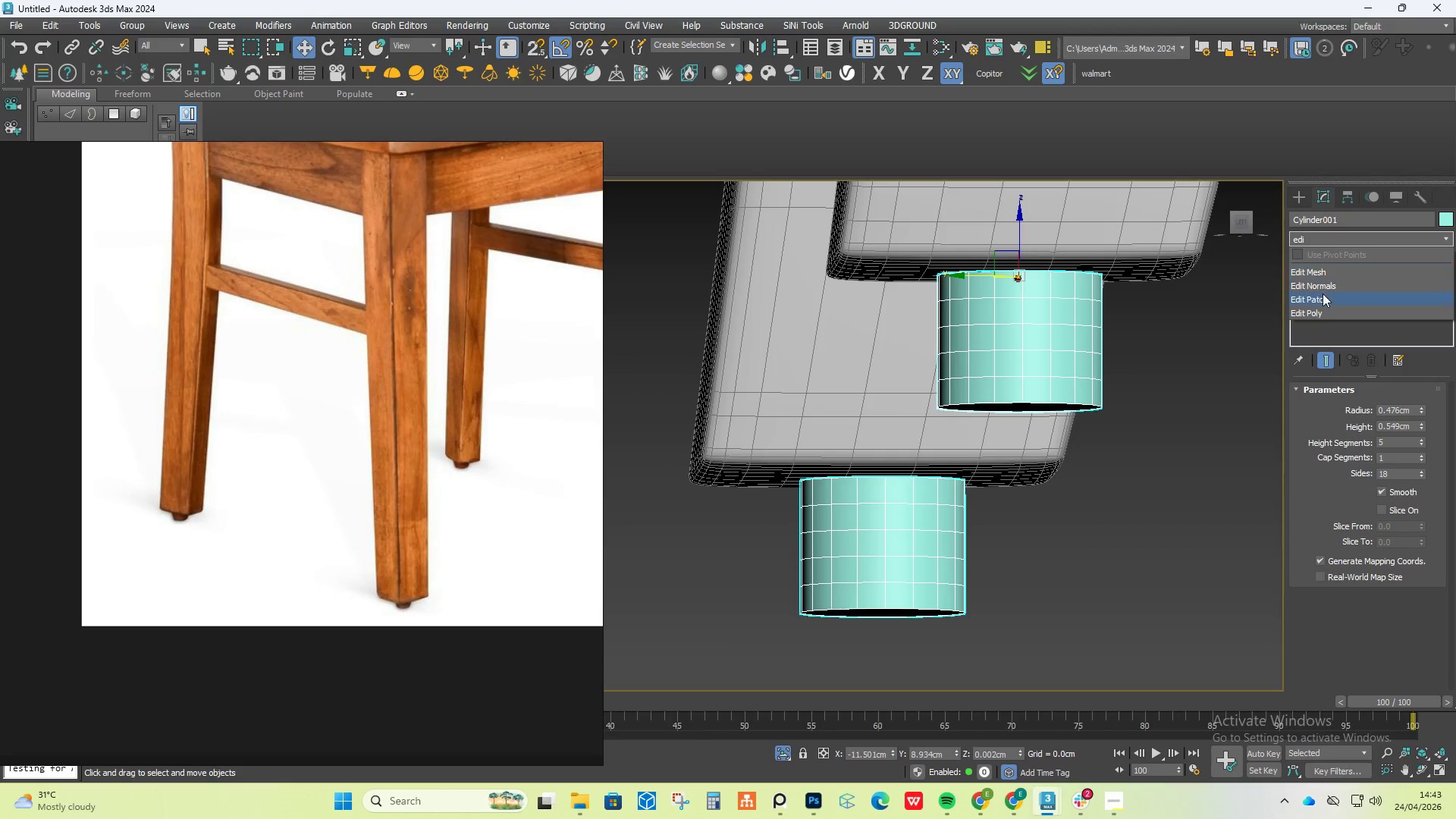 
left_click([1318, 314])
 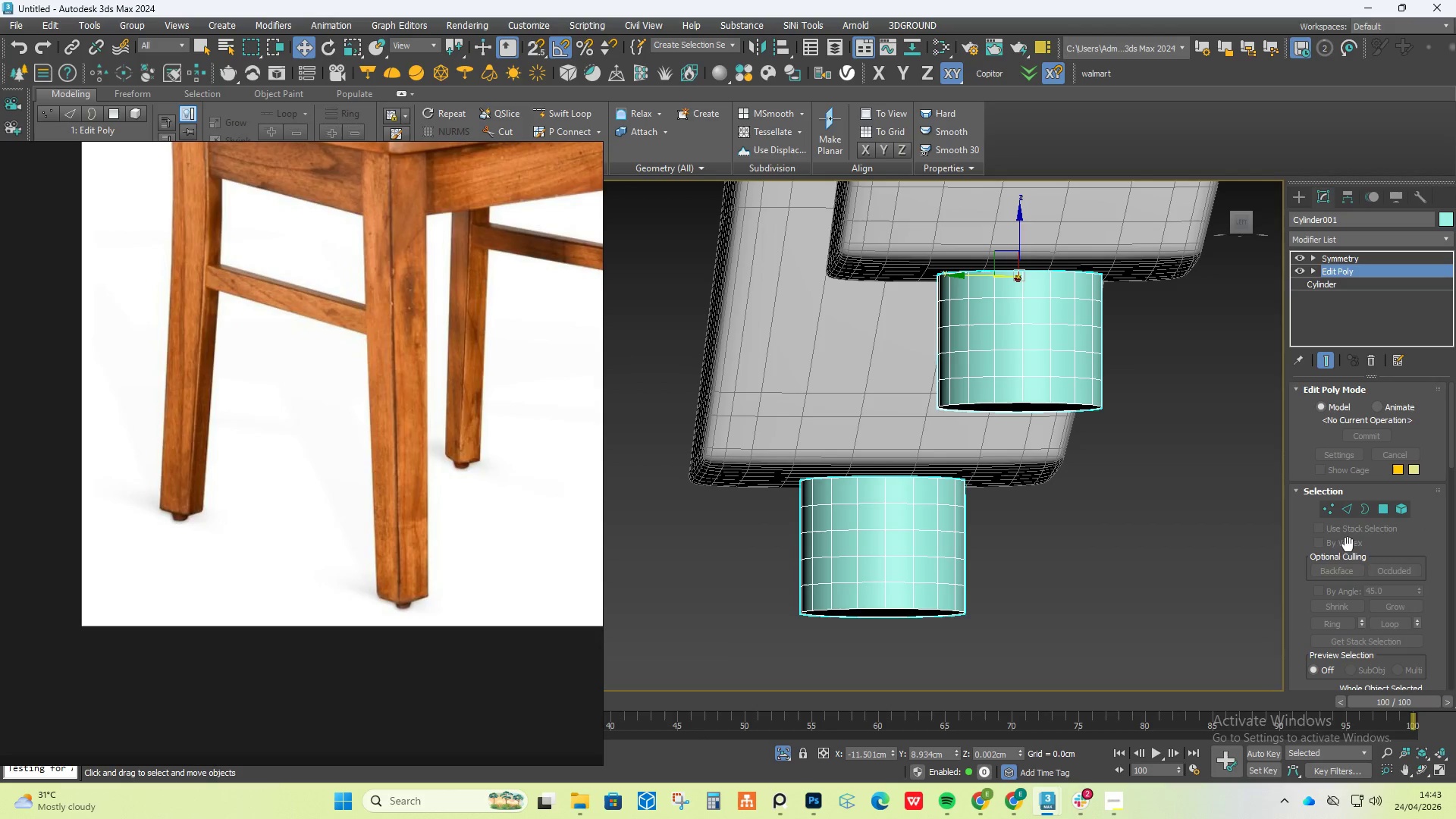 
left_click([1345, 505])
 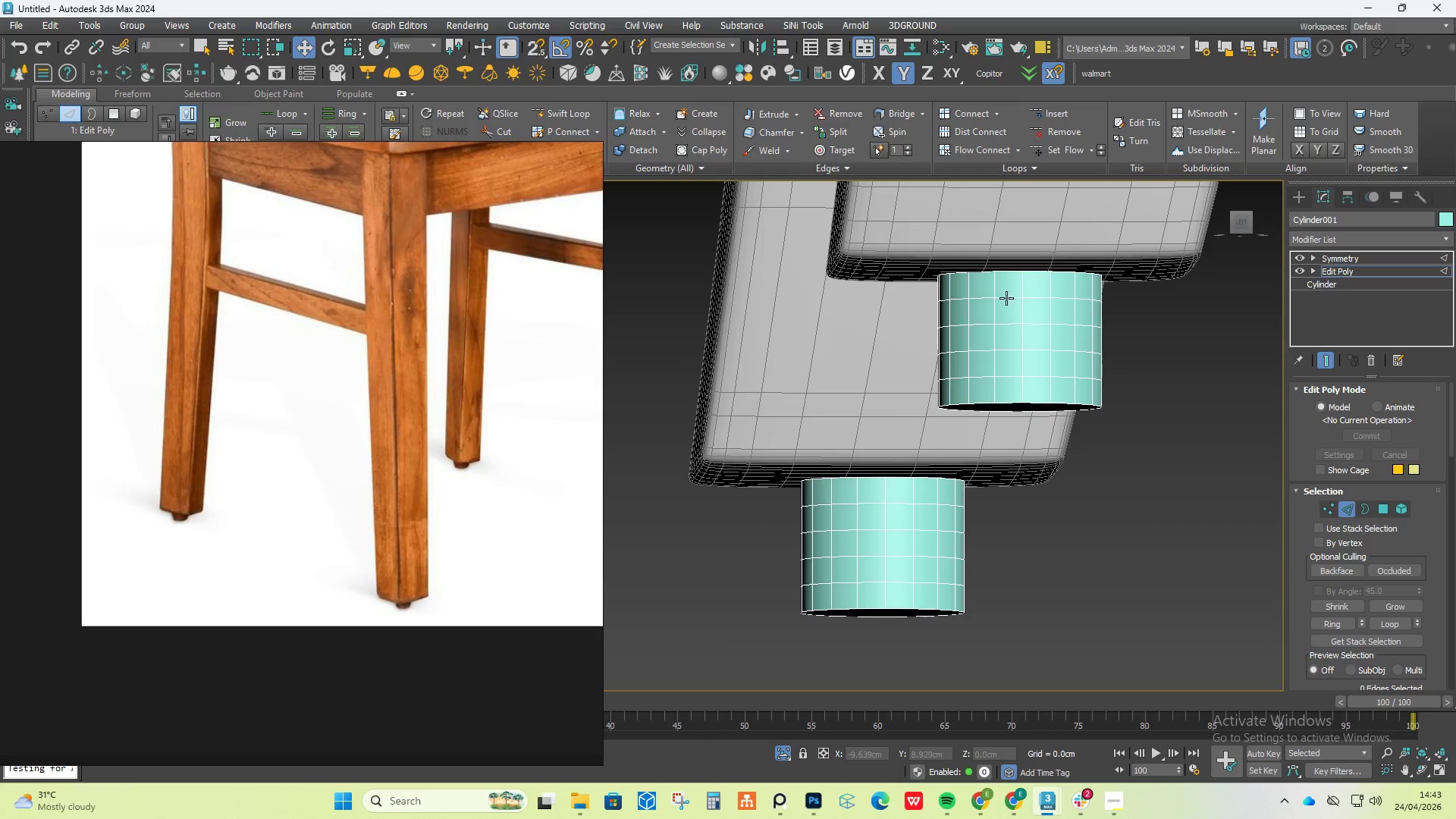 
double_click([1006, 297])
 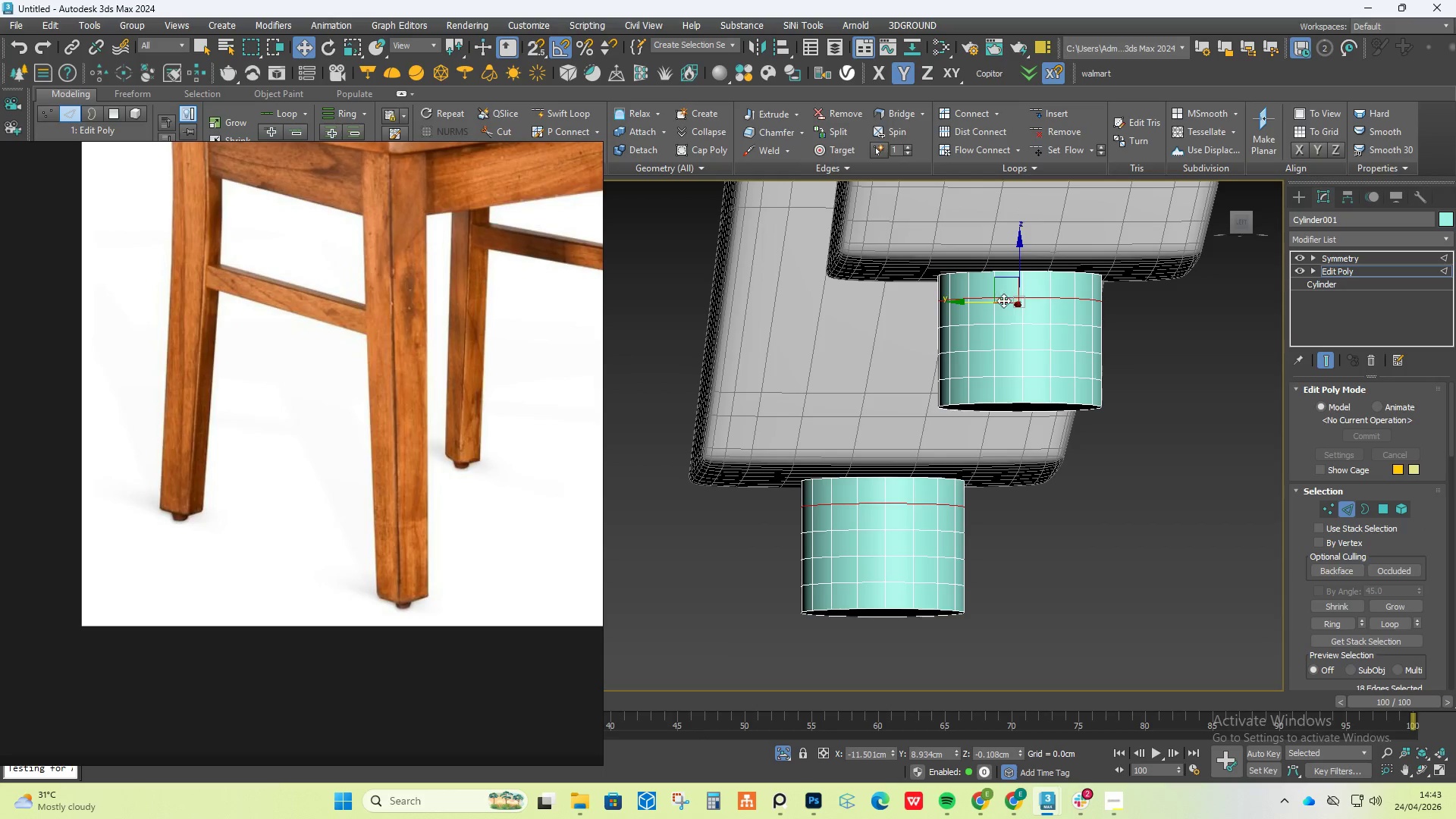 
double_click([999, 318])
 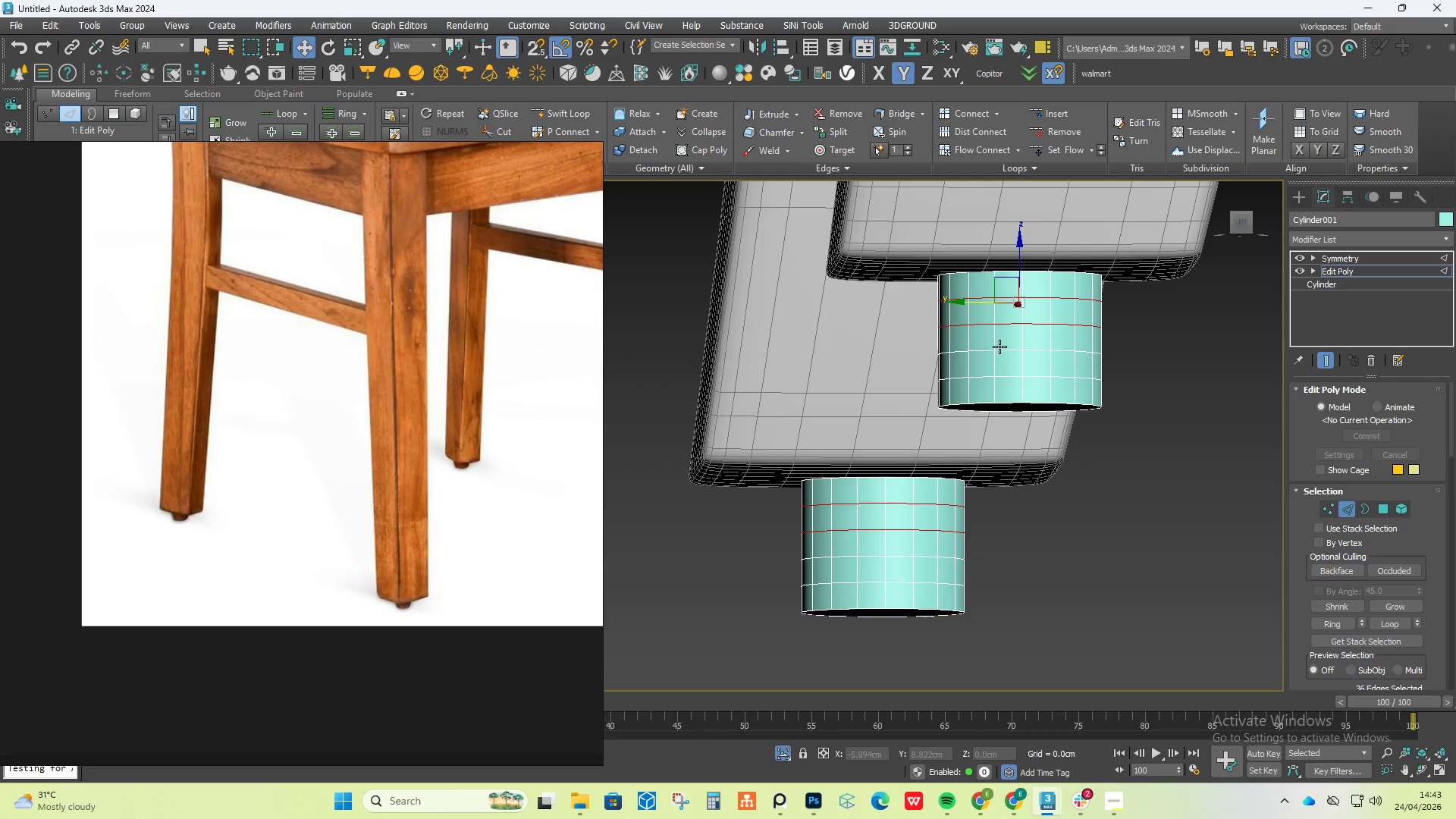 
double_click([999, 347])
 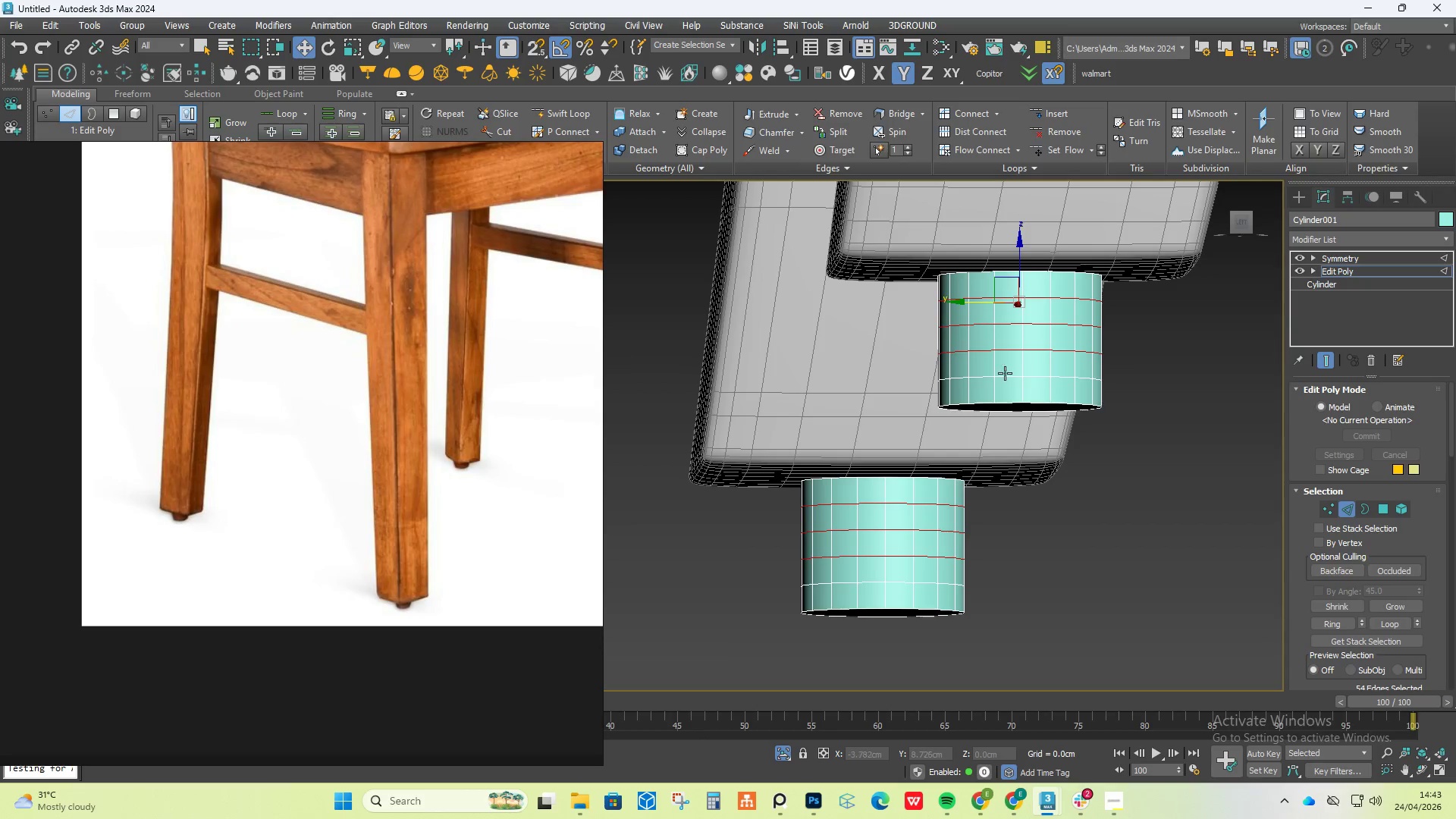 
left_click([1005, 373])
 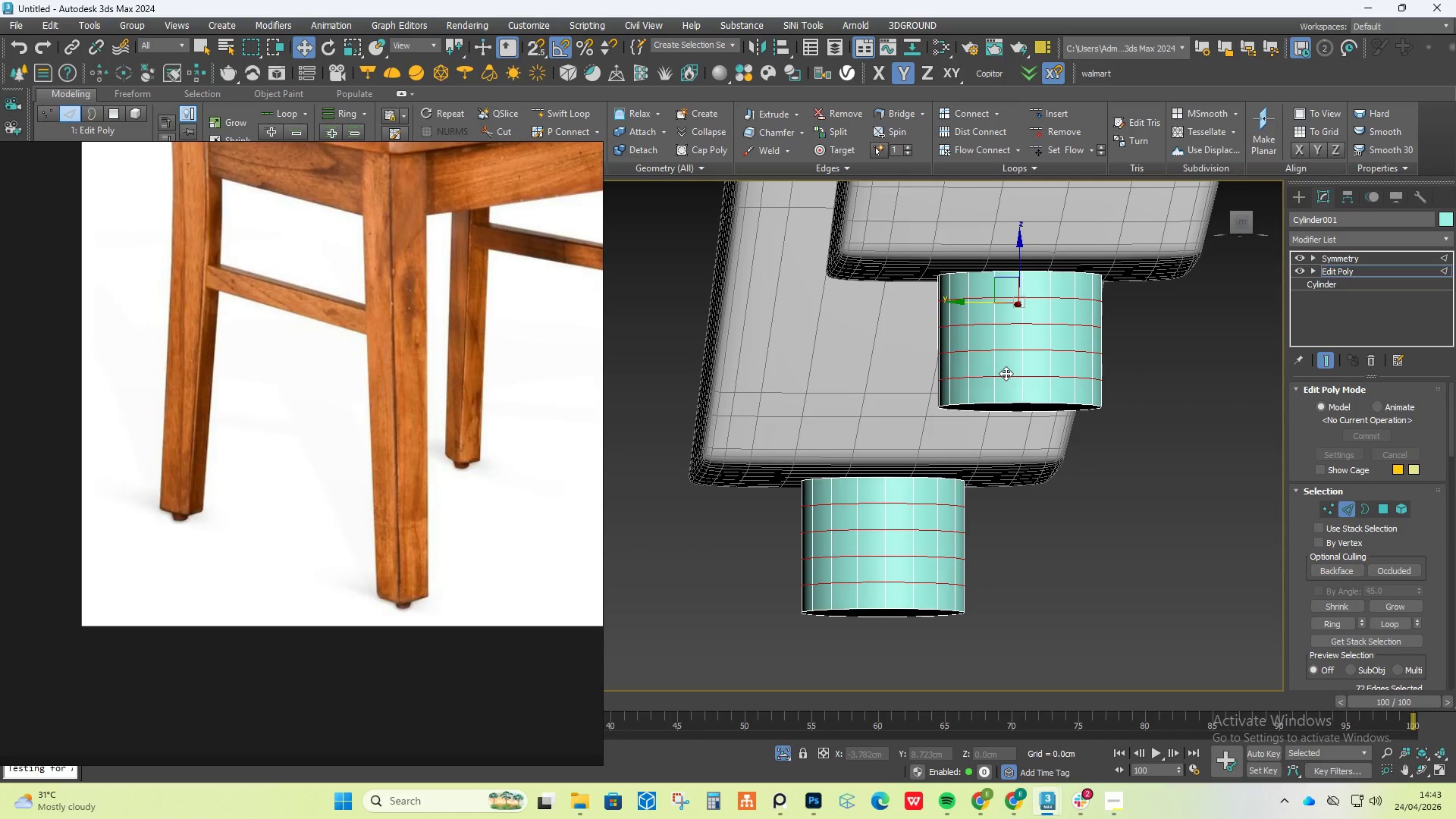 
key(Control+Backspace)
 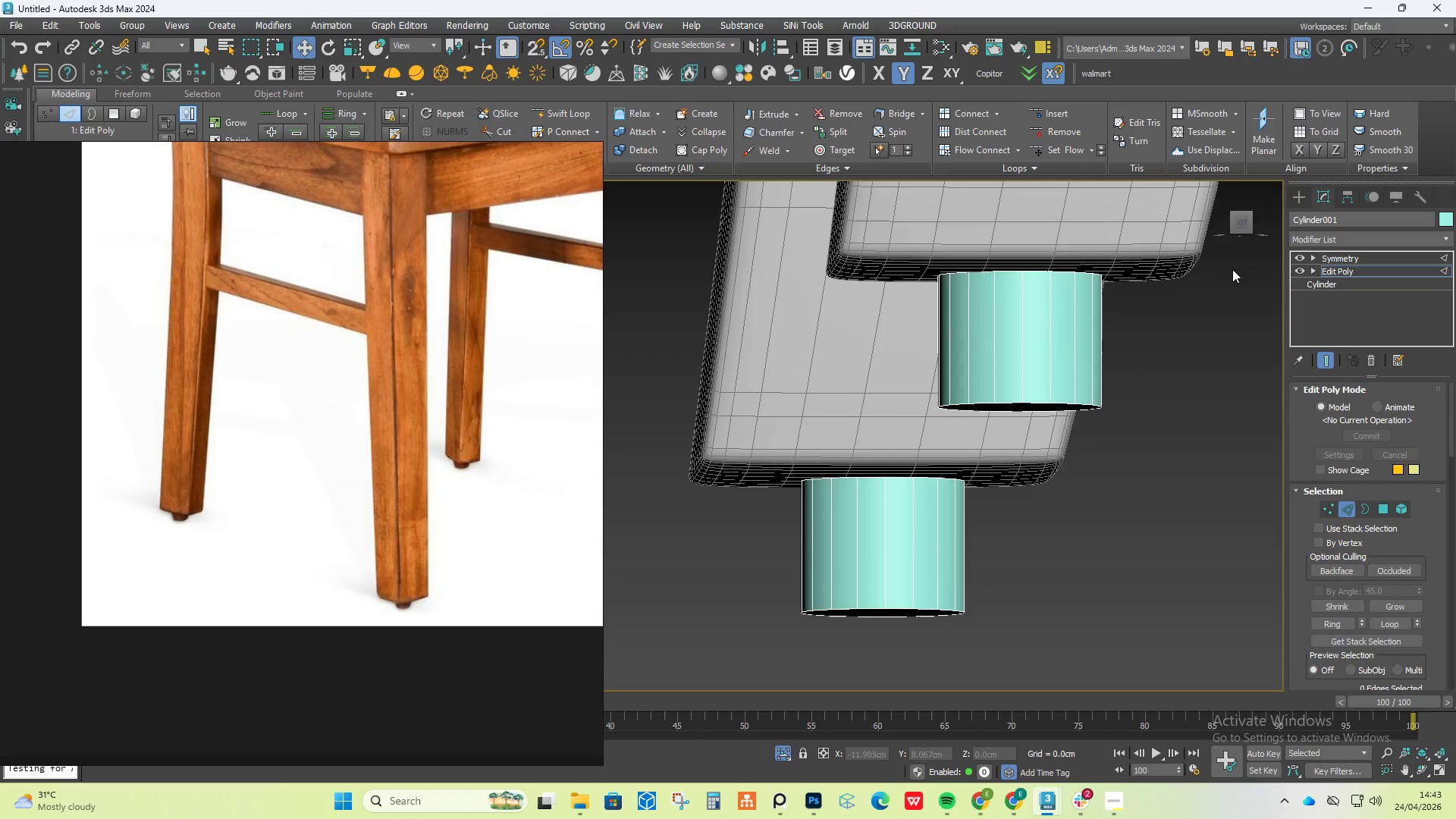 
left_click([1241, 221])
 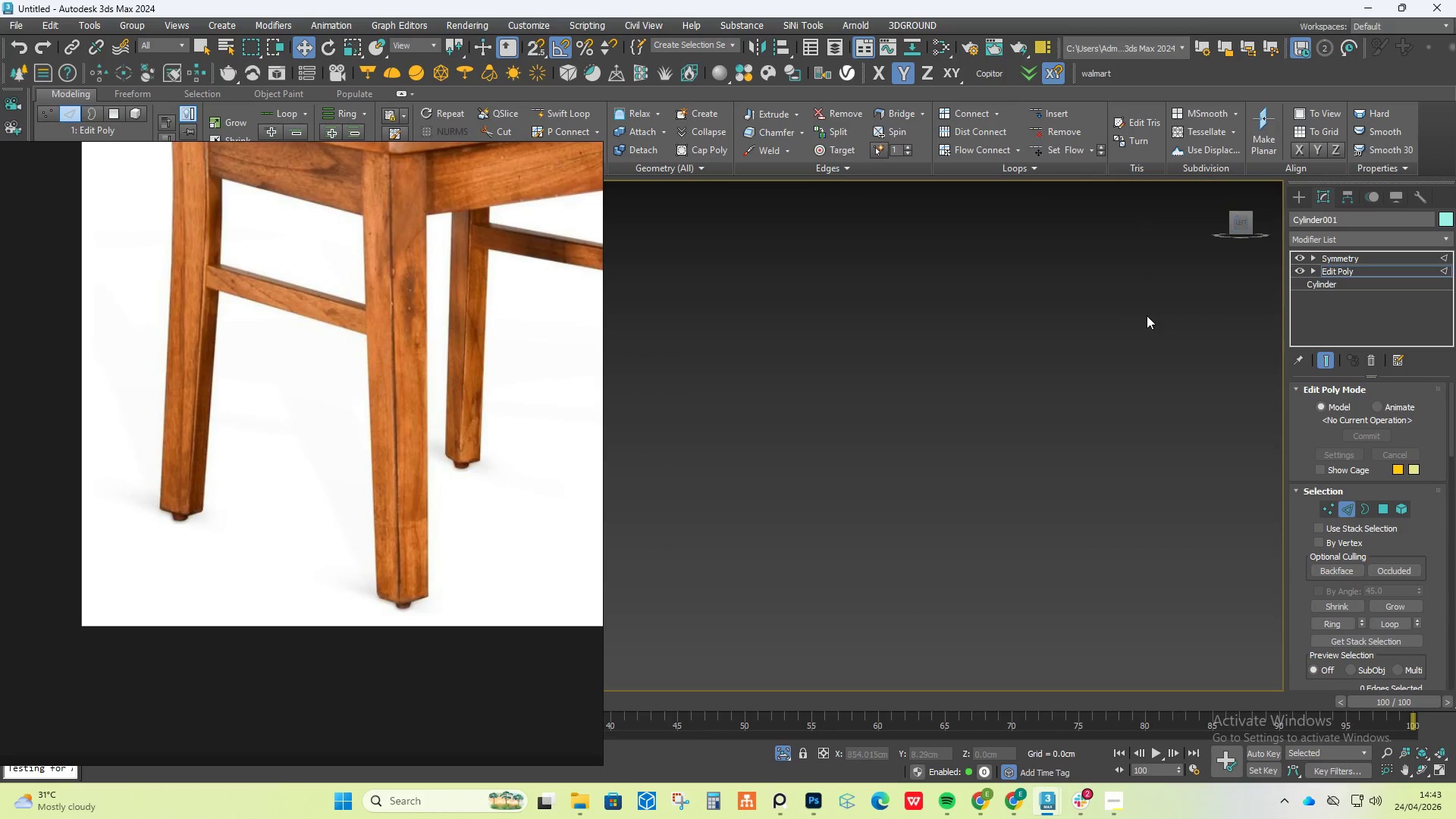 
type(zz)
 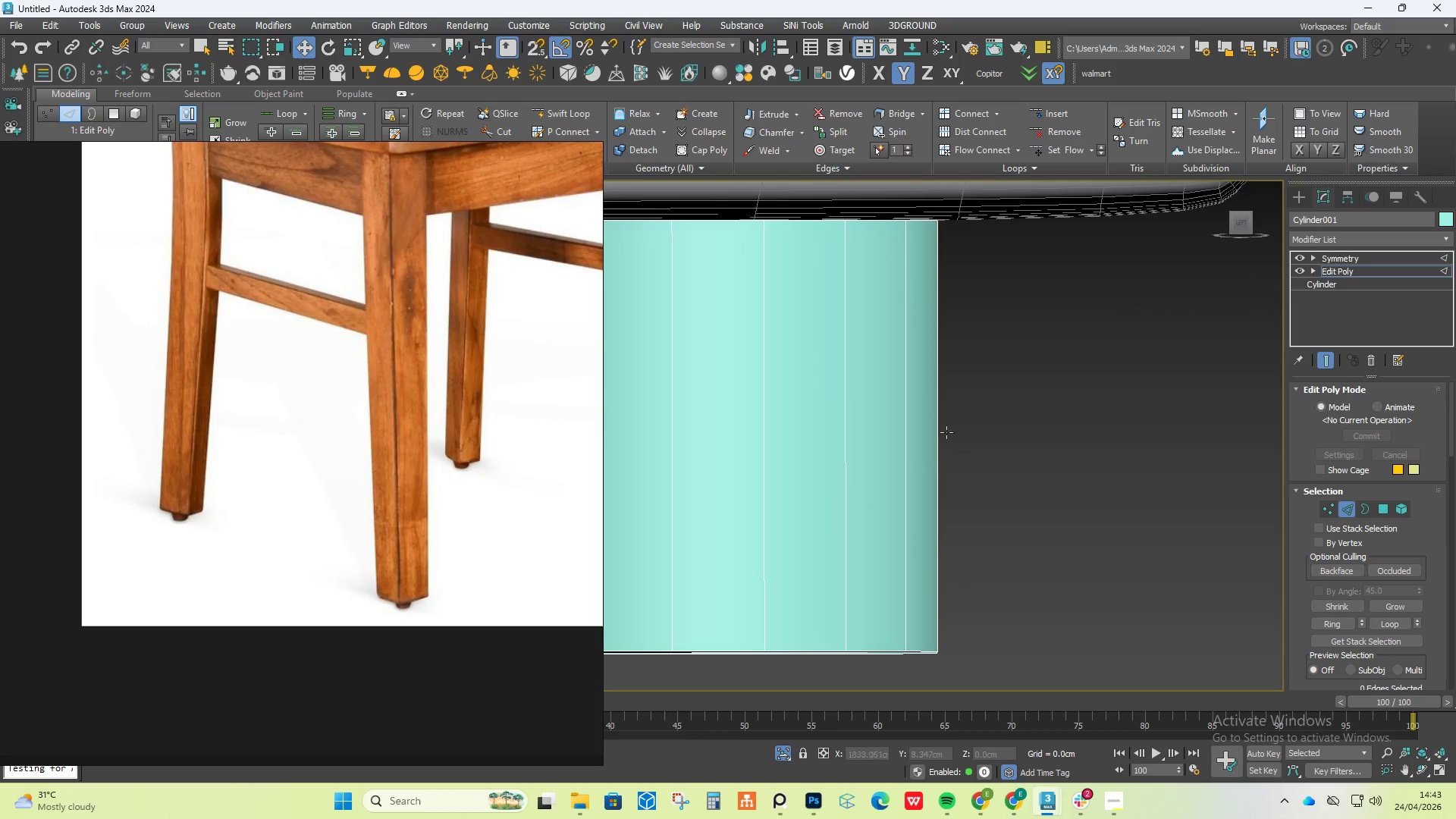 
scroll: coordinate [897, 461], scroll_direction: down, amount: 5.0
 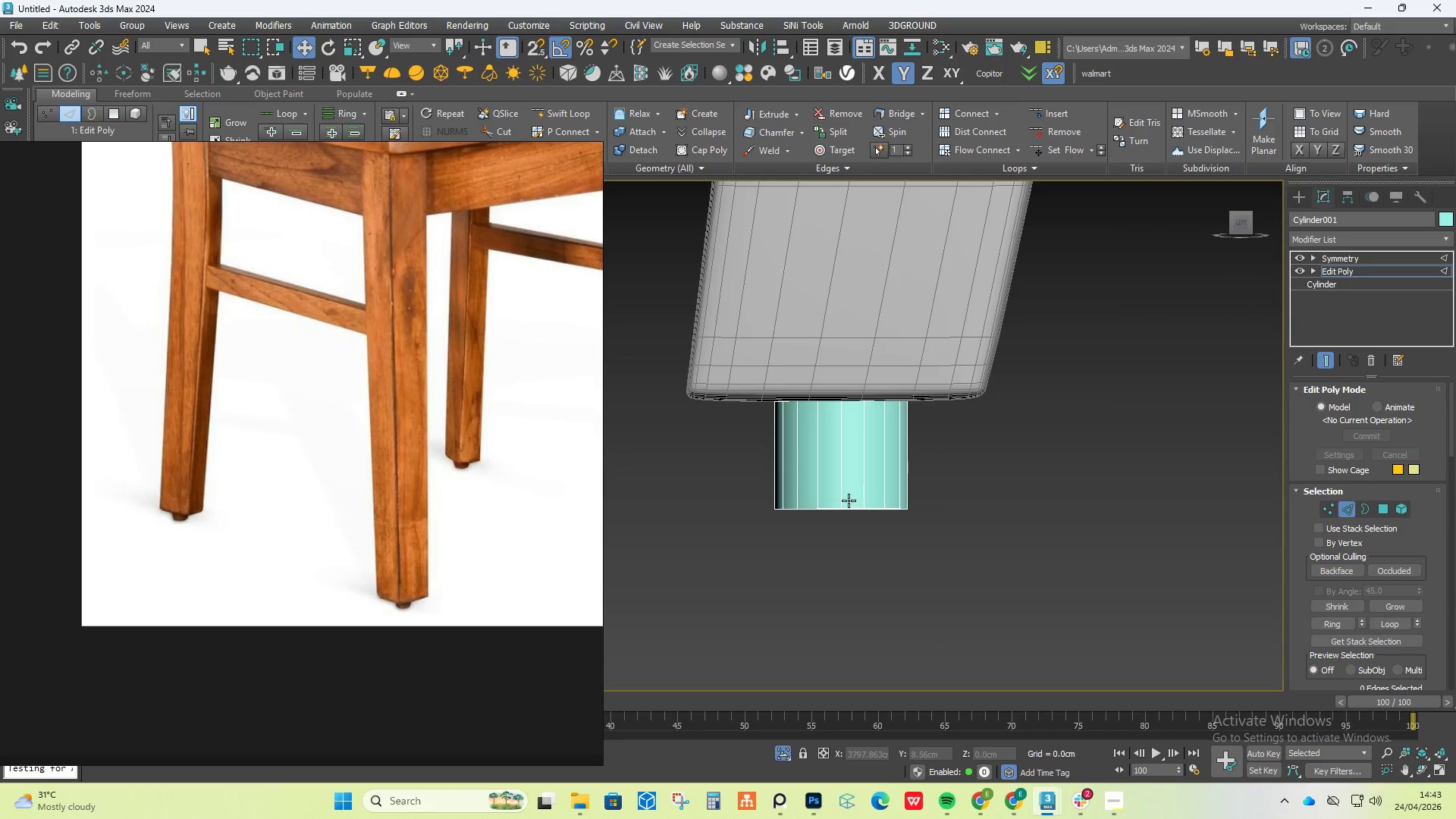 
key(1)
 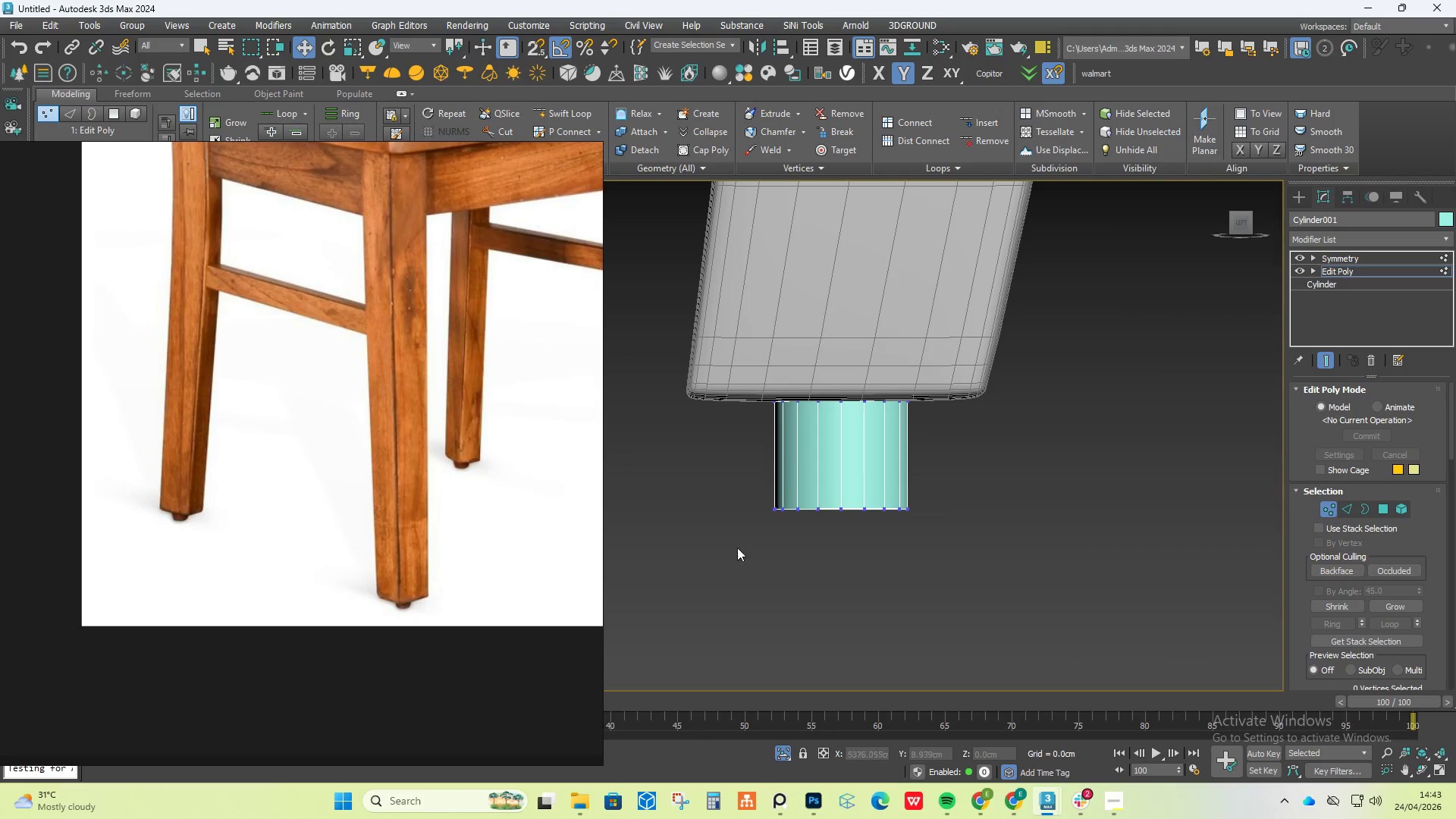 
left_click_drag(start_coordinate=[725, 557], to_coordinate=[1011, 488])
 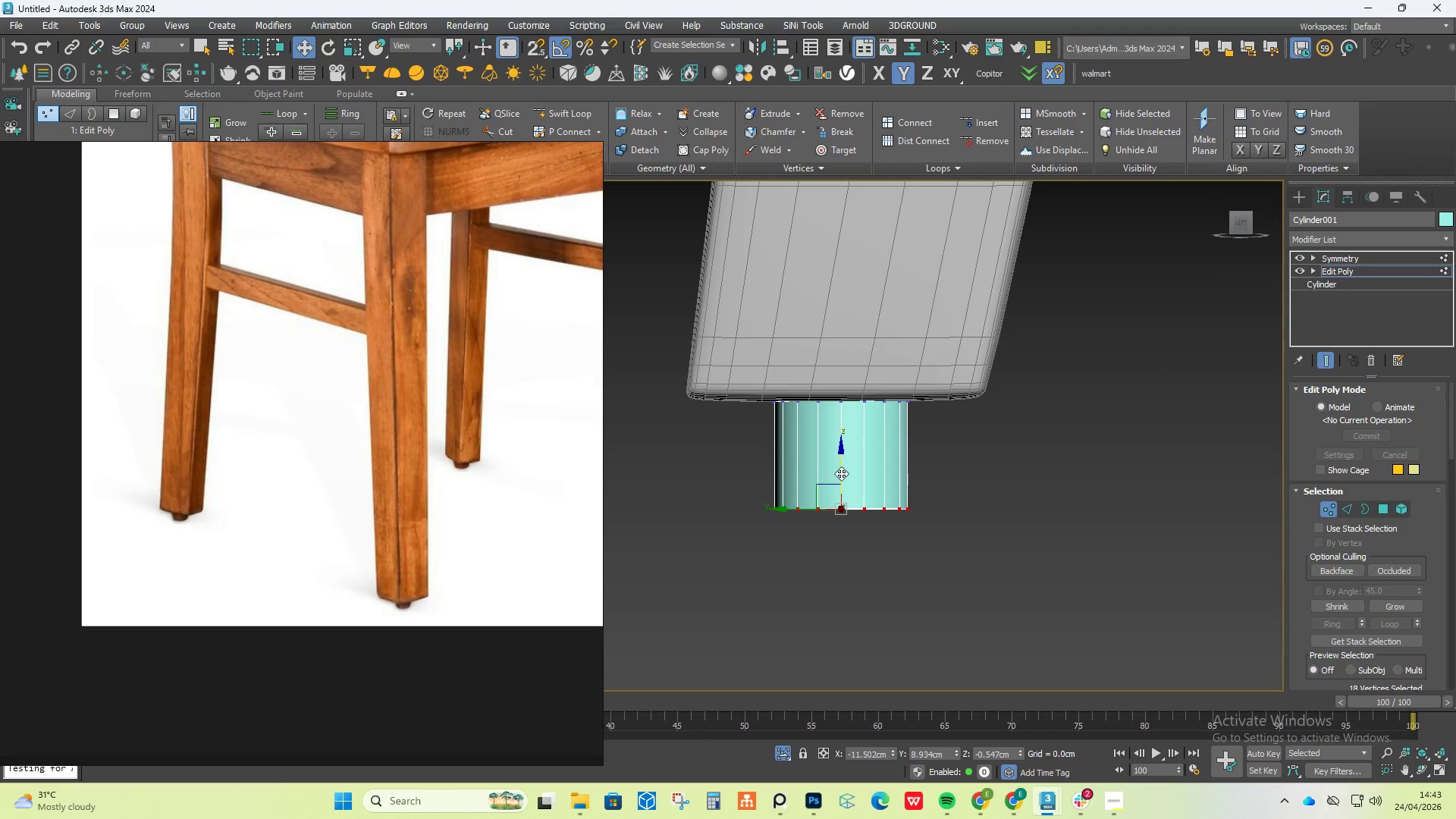 
left_click_drag(start_coordinate=[841, 466], to_coordinate=[841, 410])
 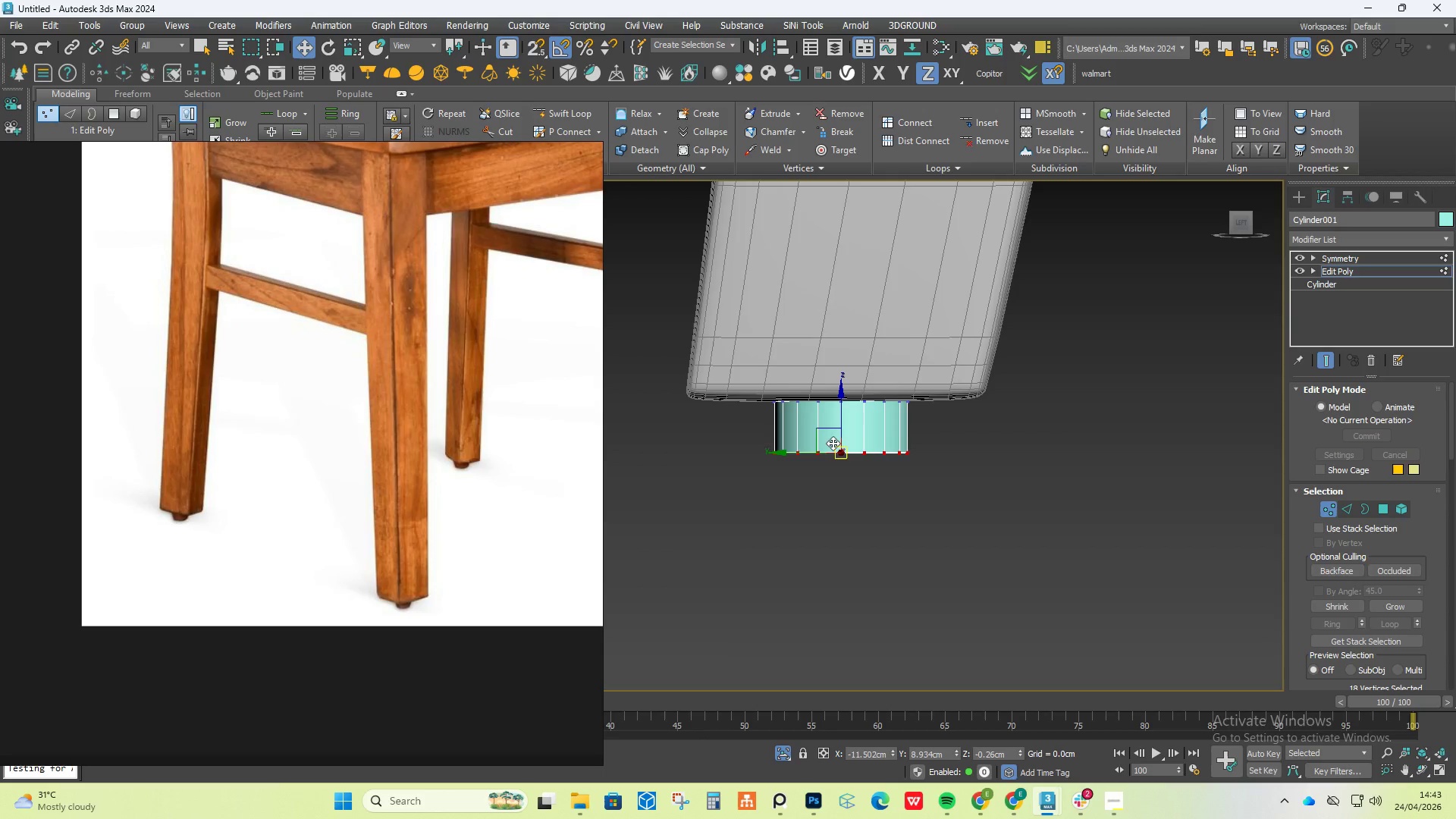 
key(R)
 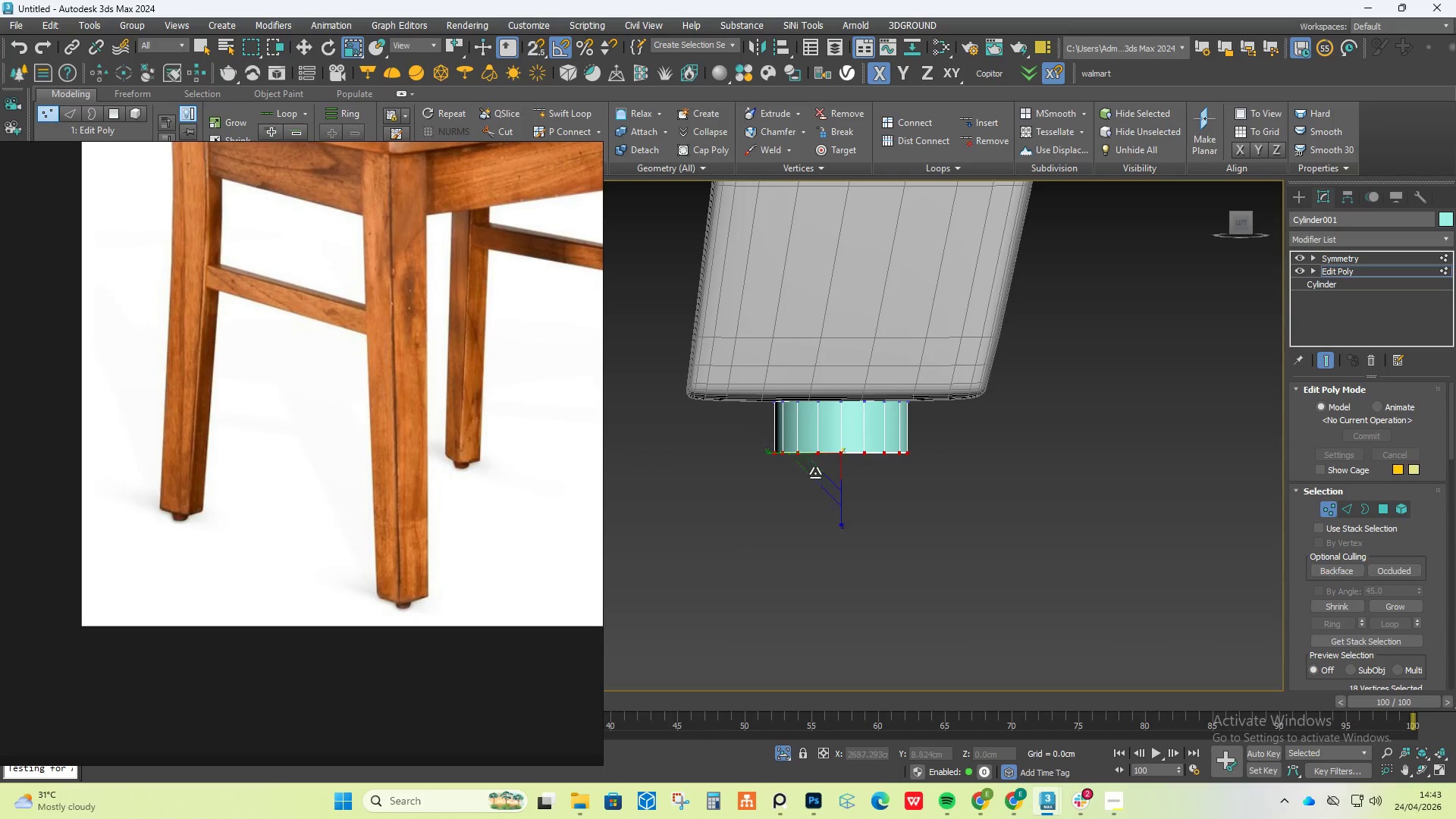 
left_click_drag(start_coordinate=[818, 473], to_coordinate=[826, 463])
 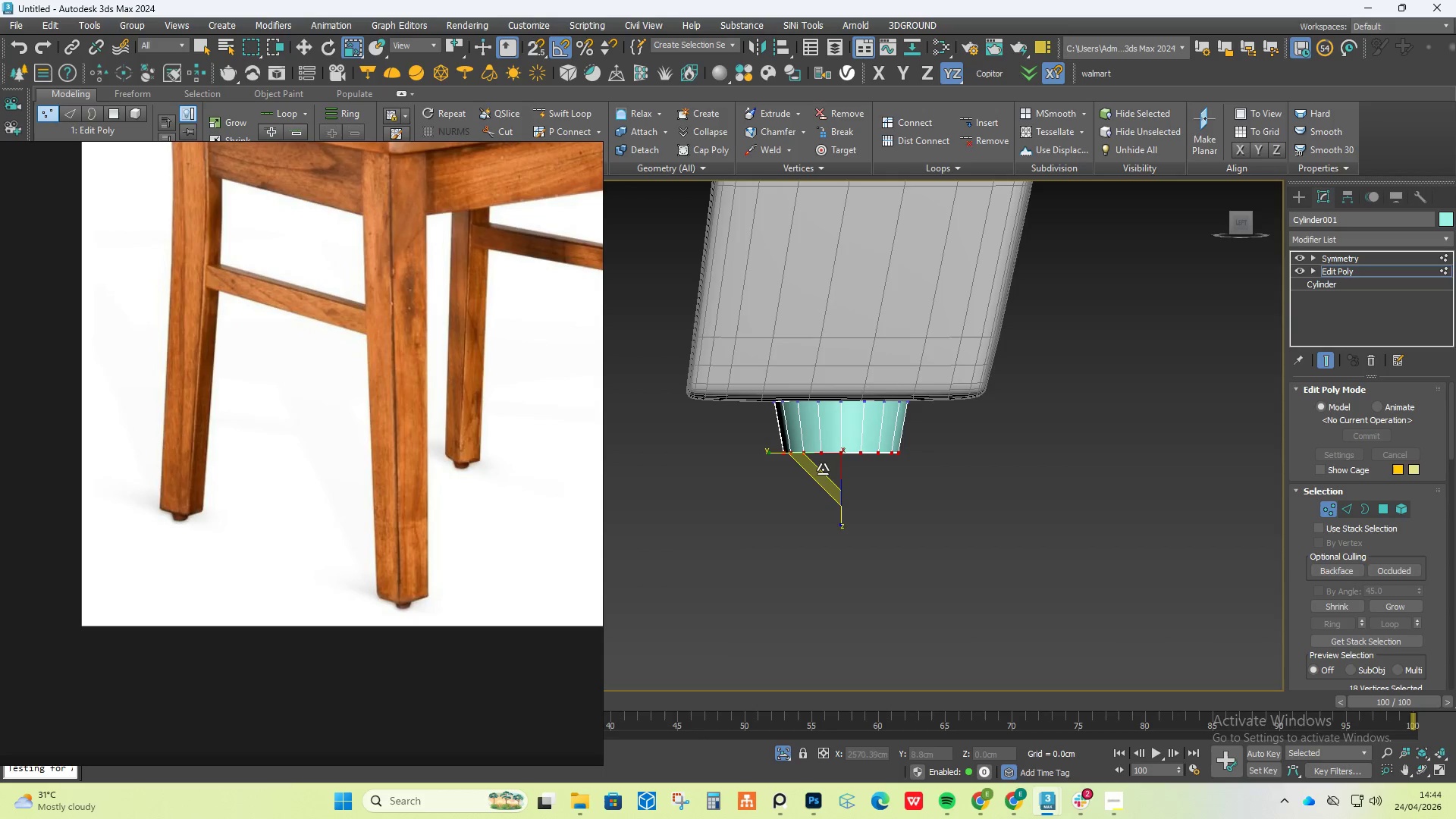 
key(Control+ControlLeft)
 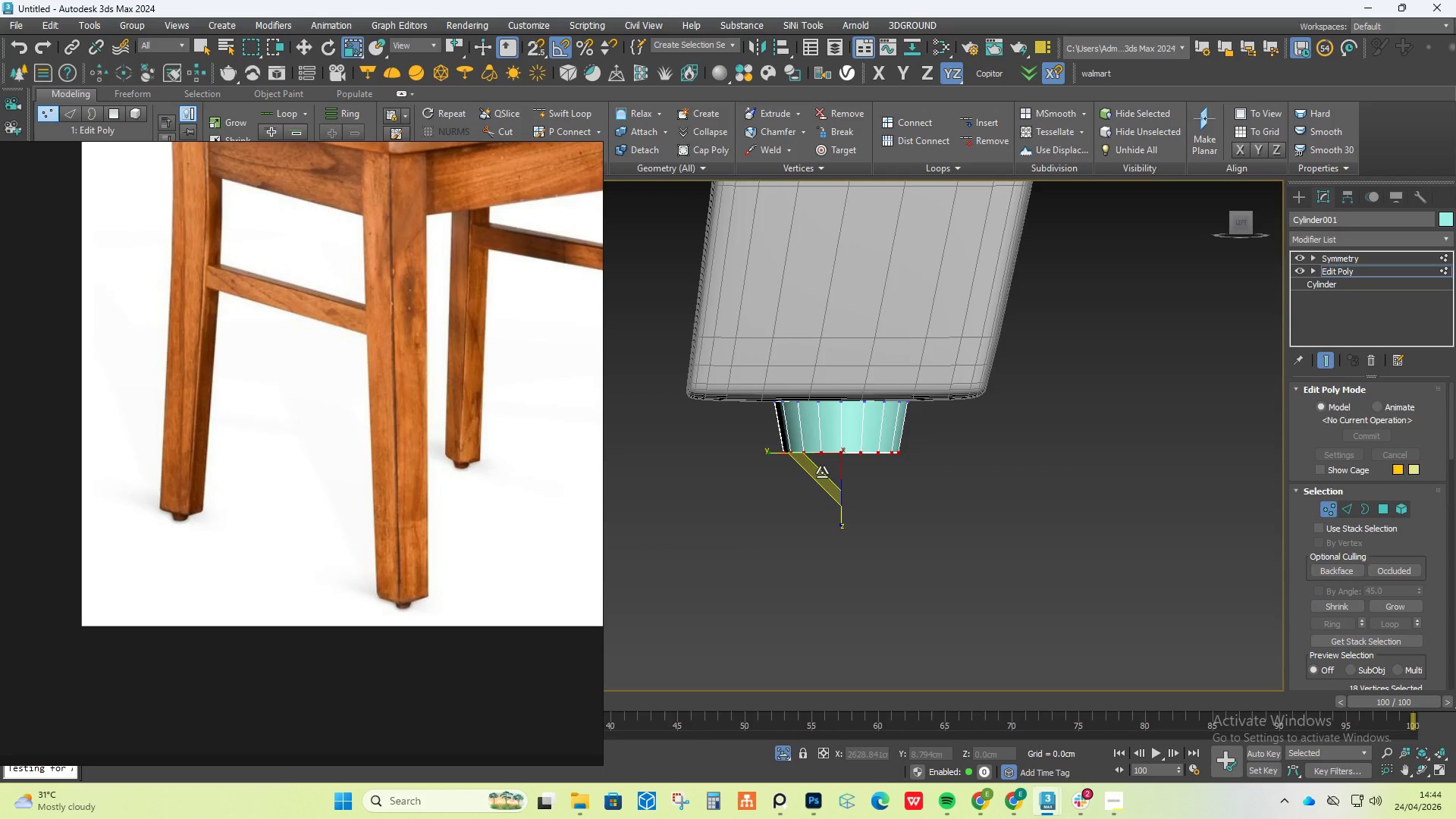 
key(Control+Z)
 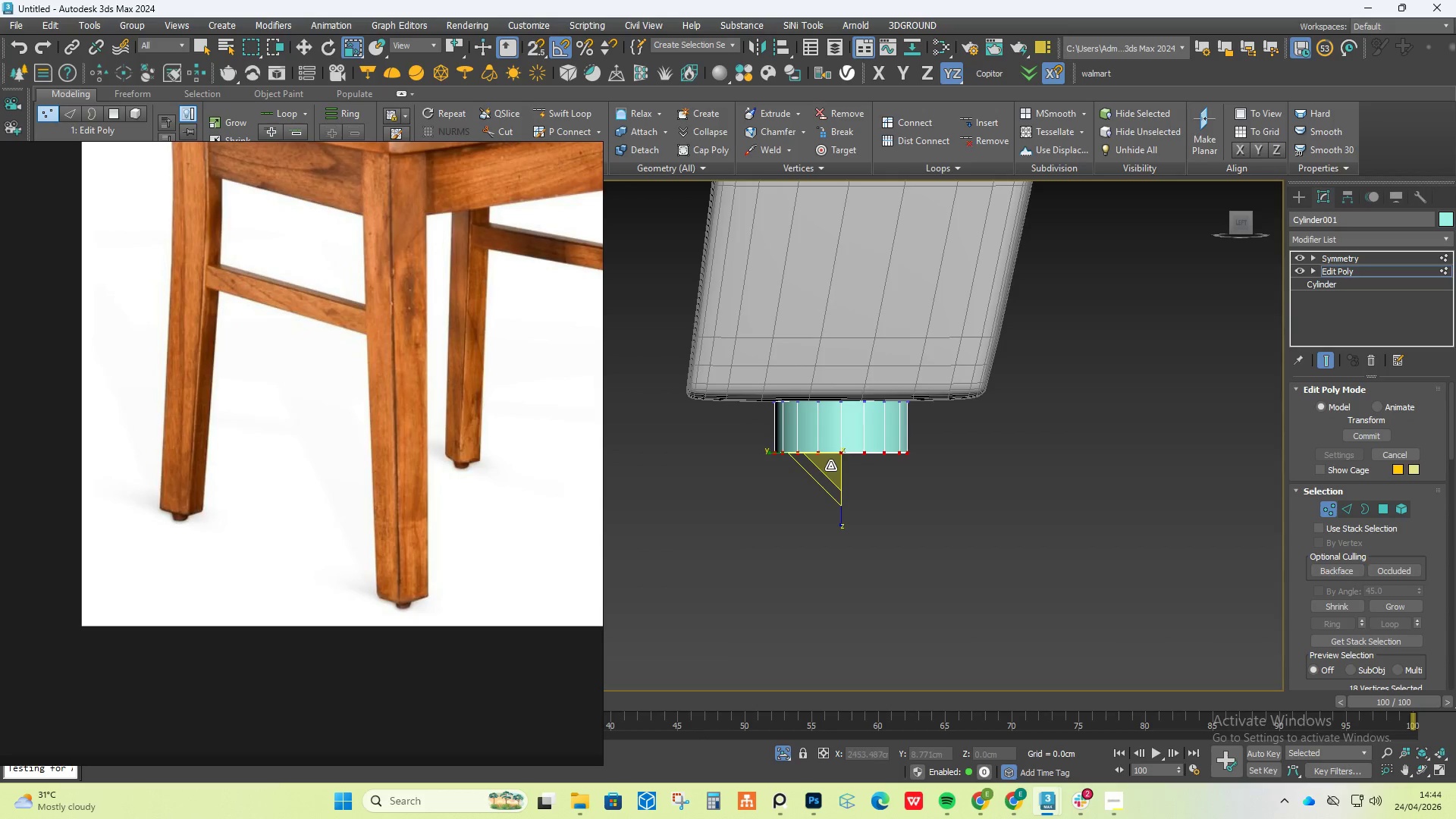 
left_click_drag(start_coordinate=[830, 466], to_coordinate=[829, 481])
 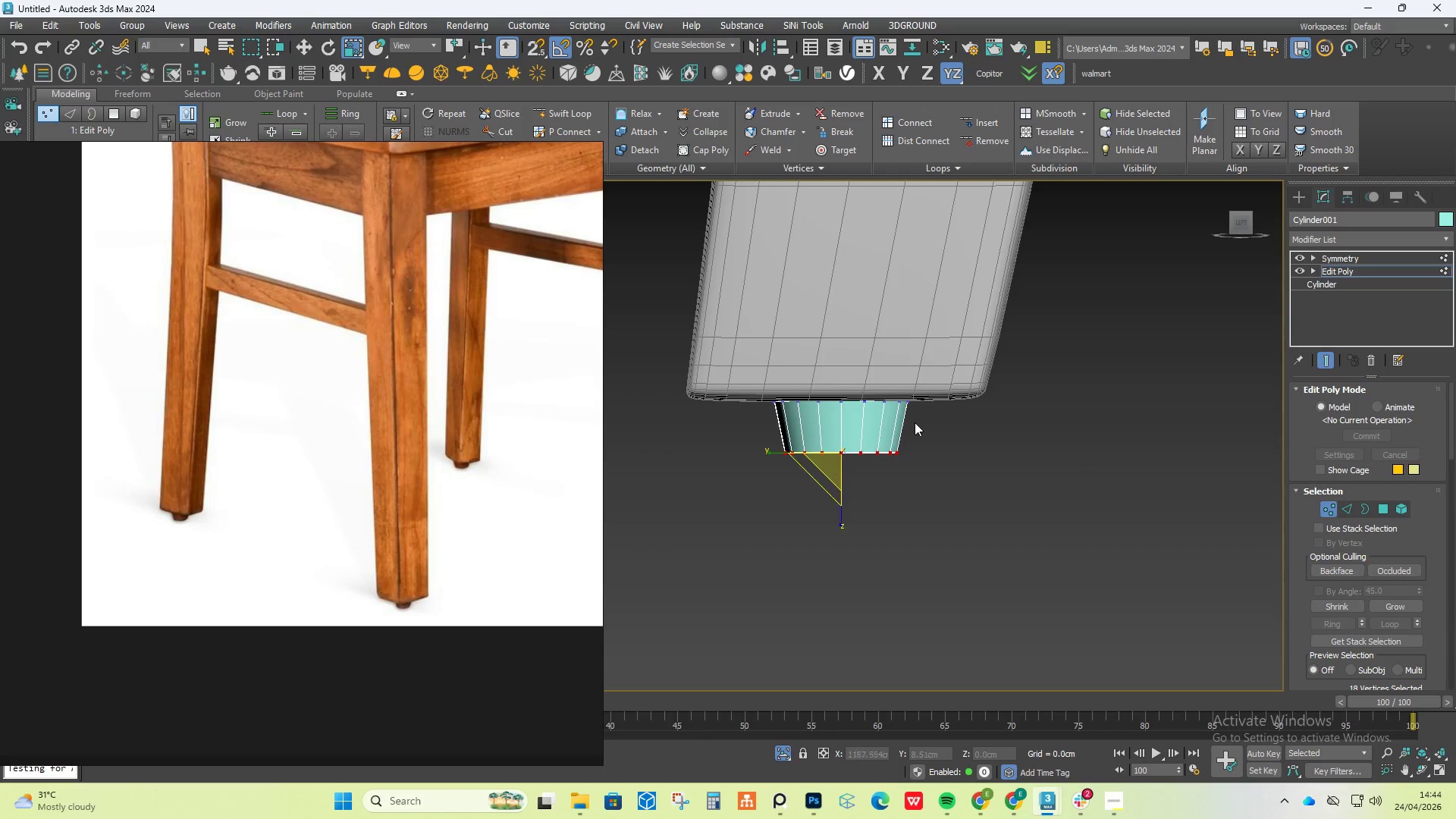 
hold_key(key=AltLeft, duration=2.0)
 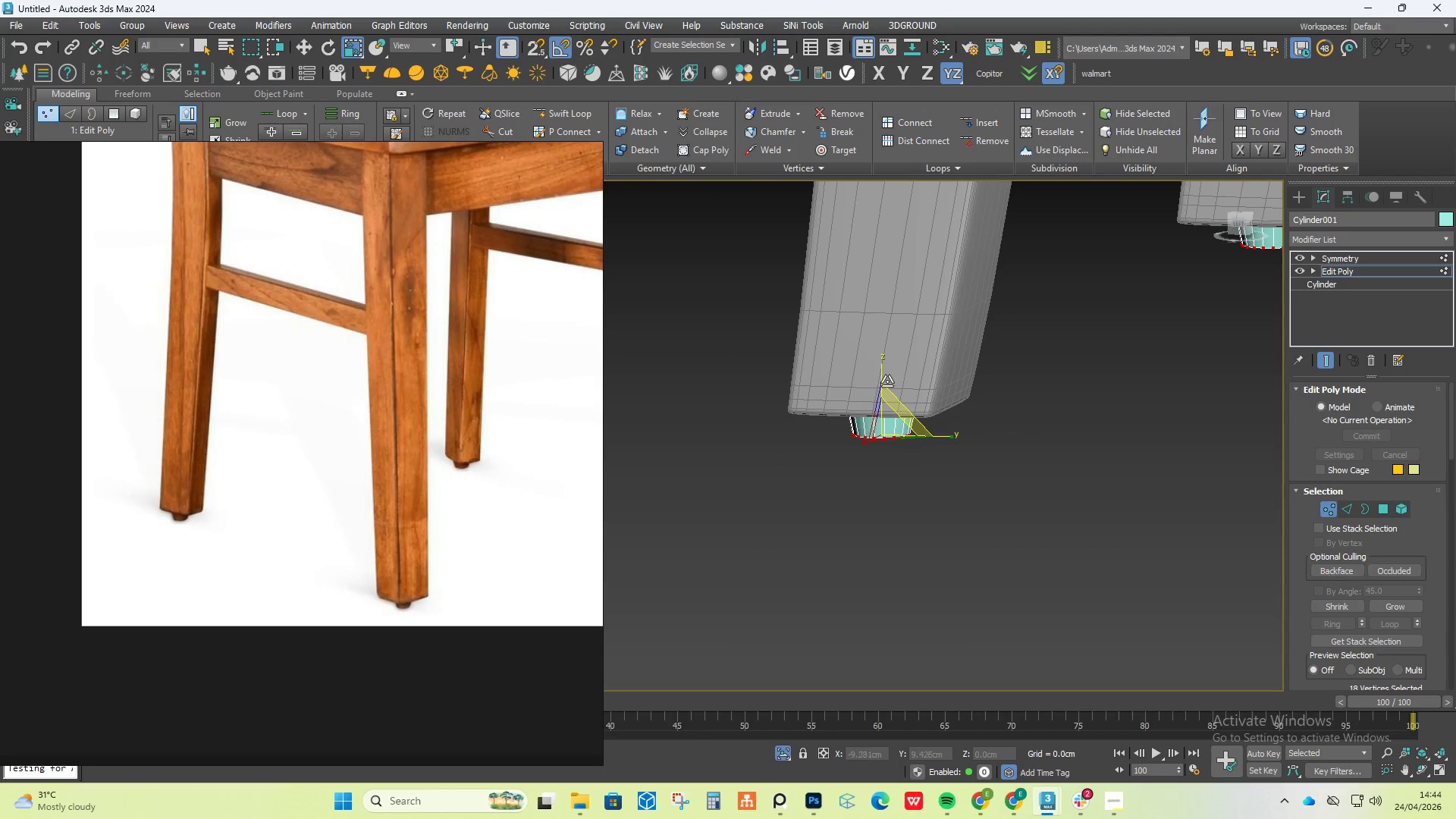 
scroll: coordinate [921, 416], scroll_direction: down, amount: 2.0
 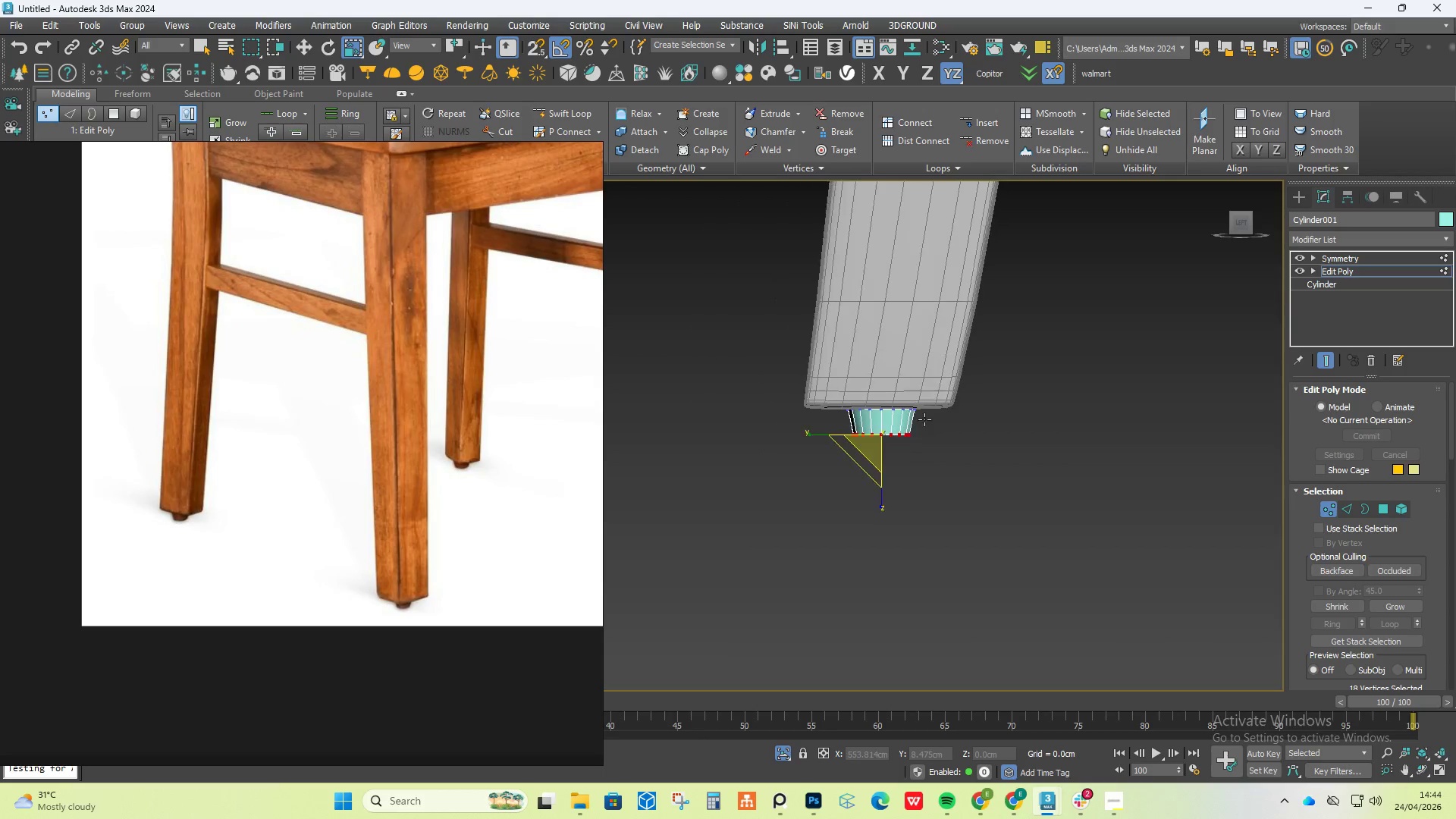 
key(W)
 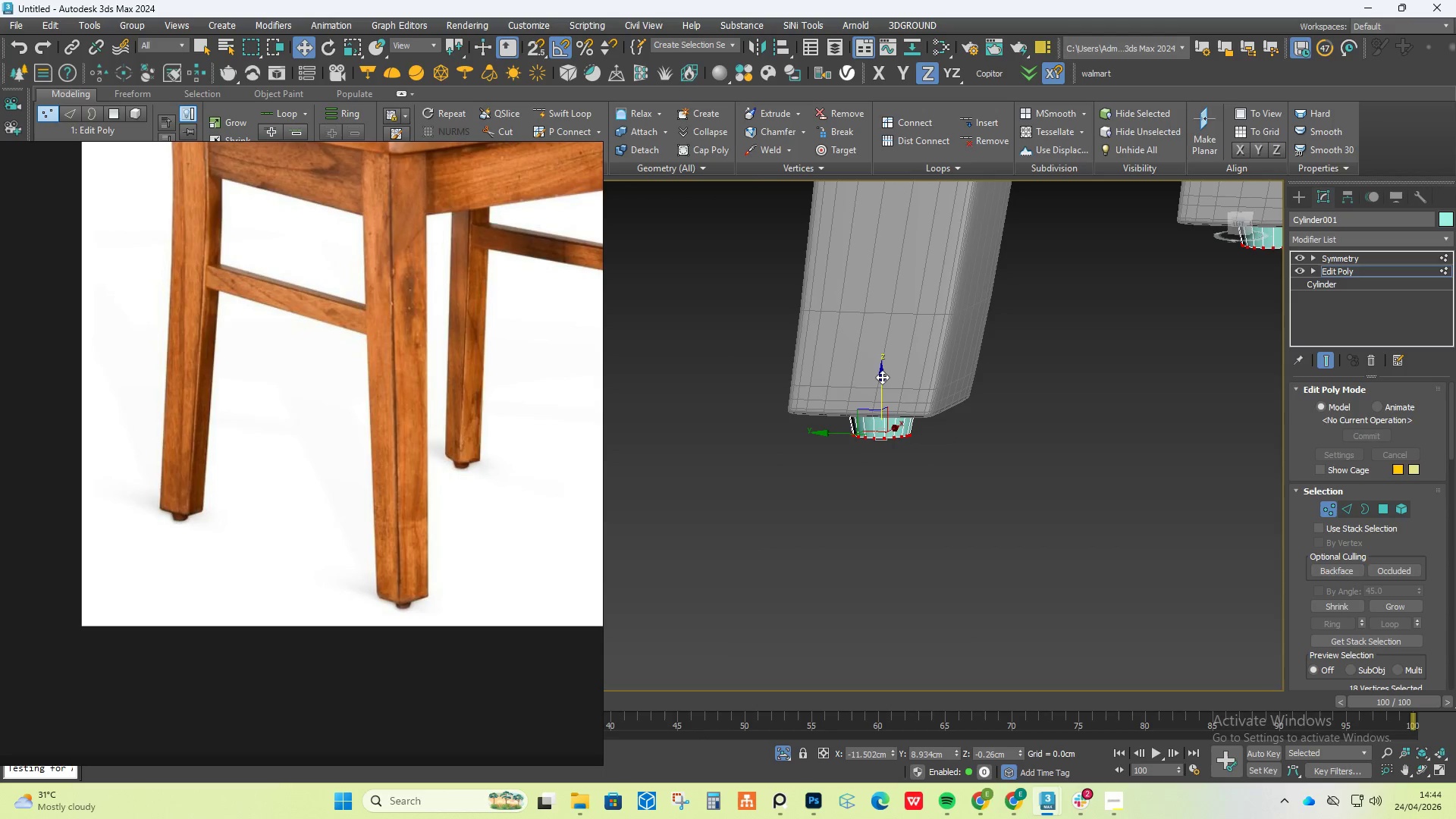 
left_click_drag(start_coordinate=[882, 377], to_coordinate=[882, 383])
 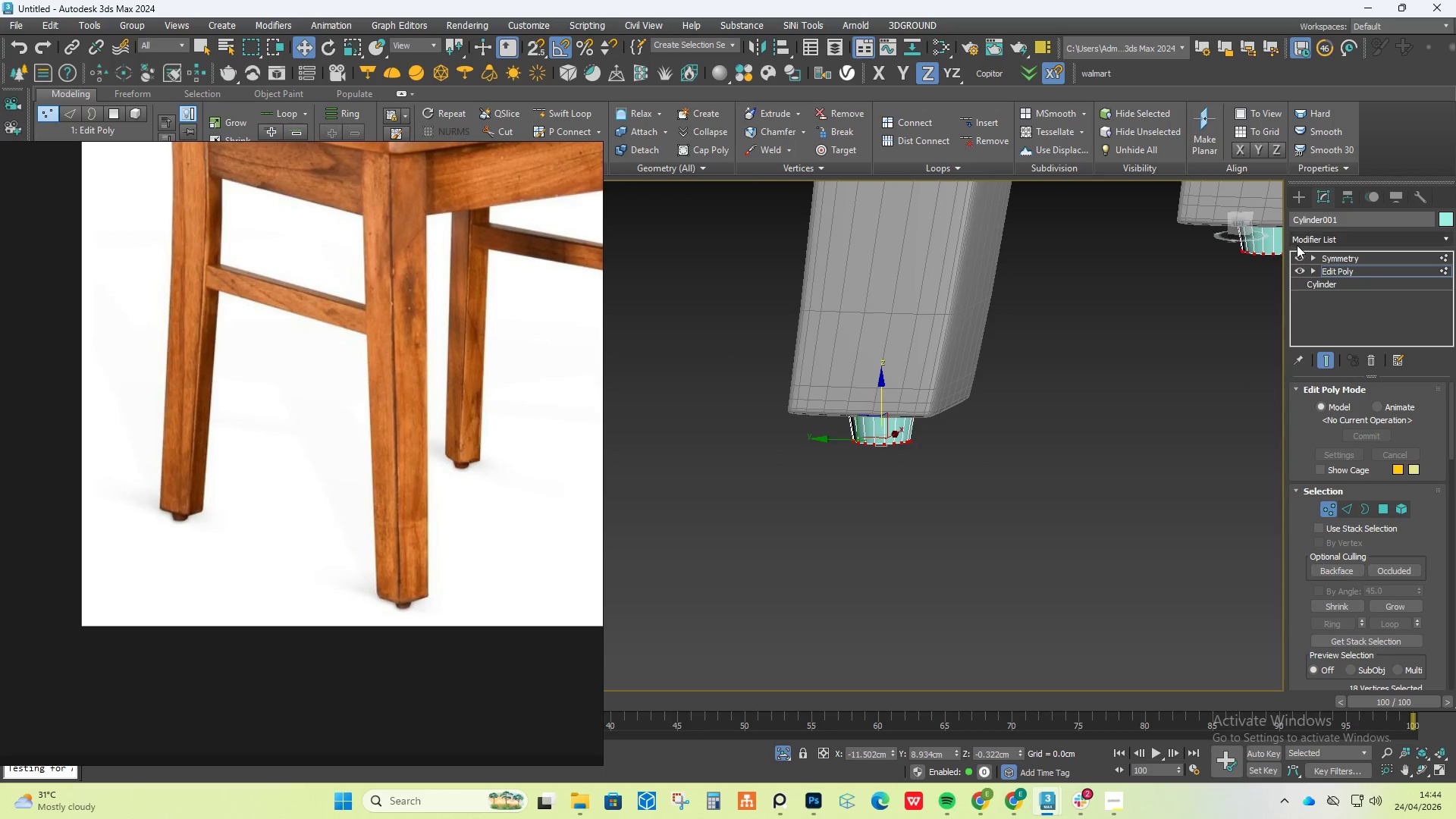 
mouse_move([1311, 256])
 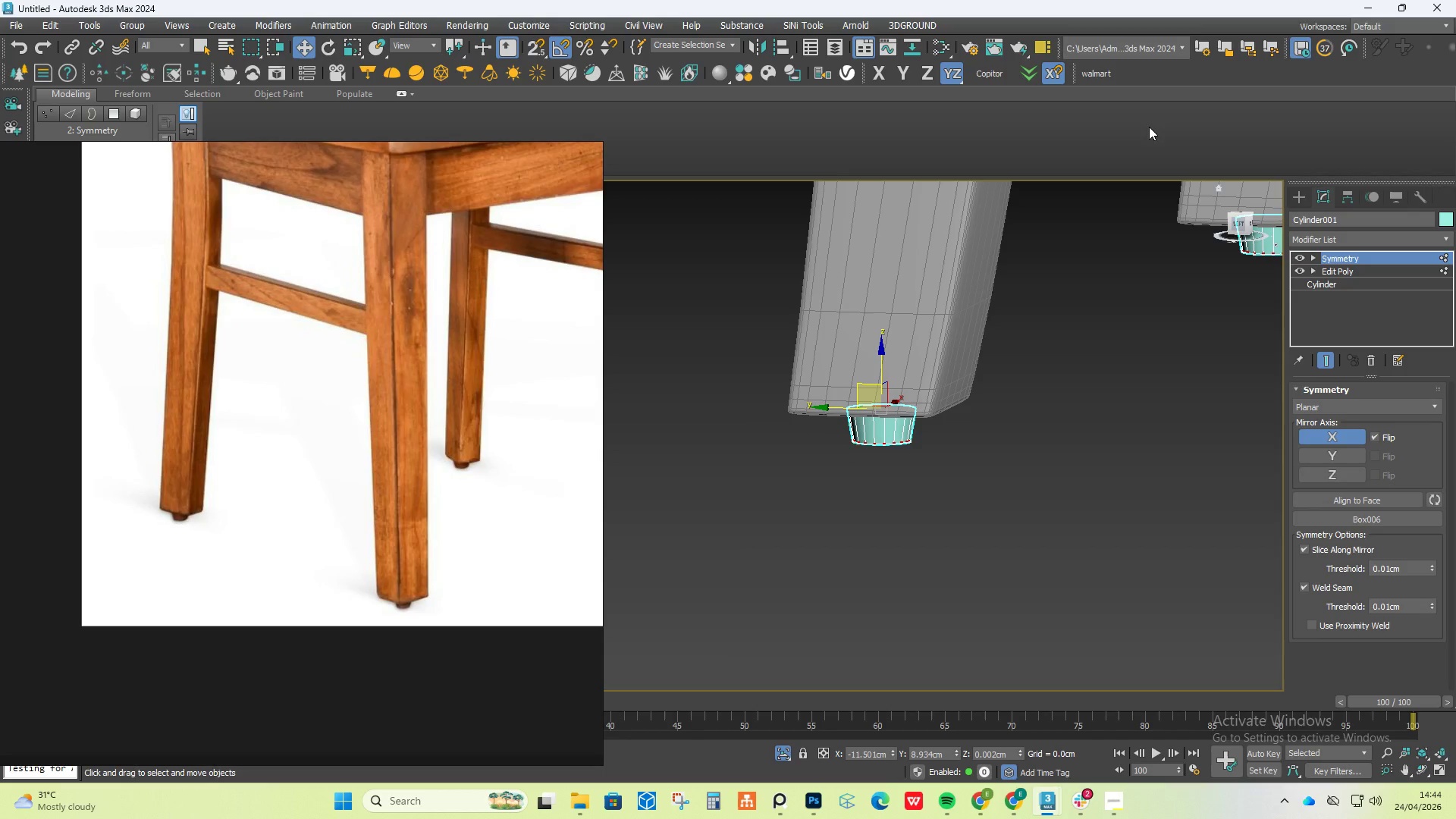 
wait(11.38)
 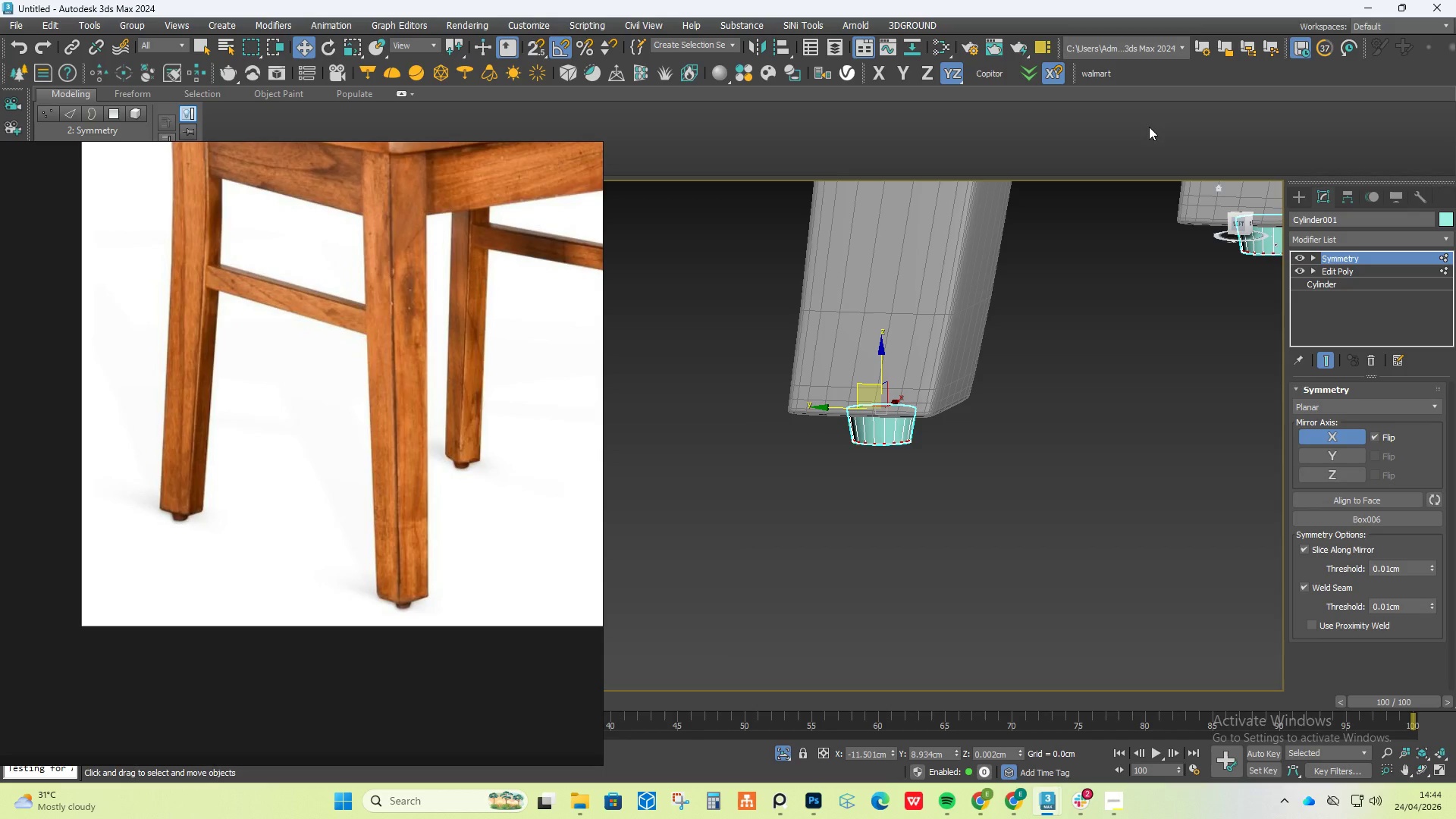 
left_click([1375, 242])
 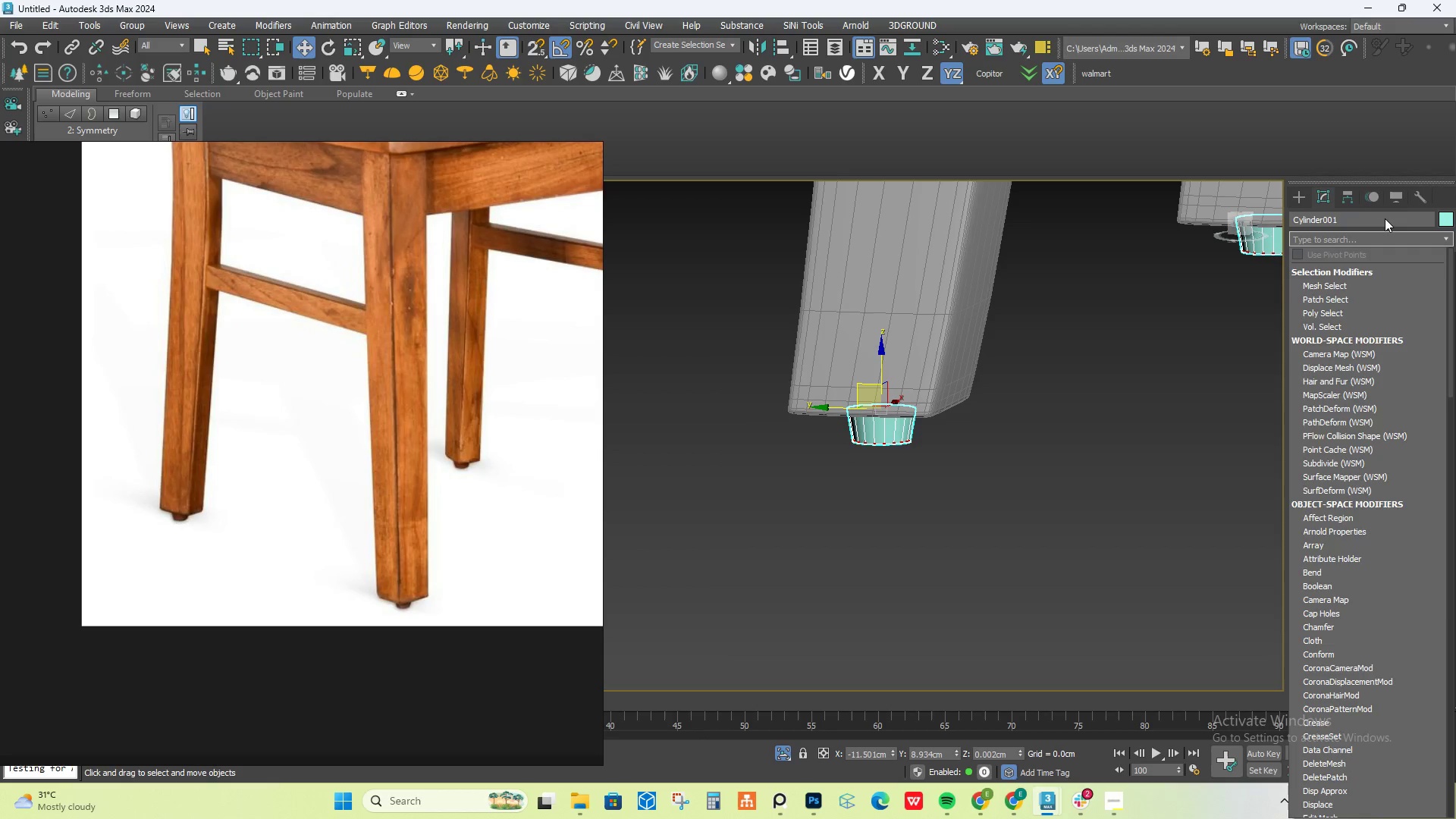 
type(ch)
 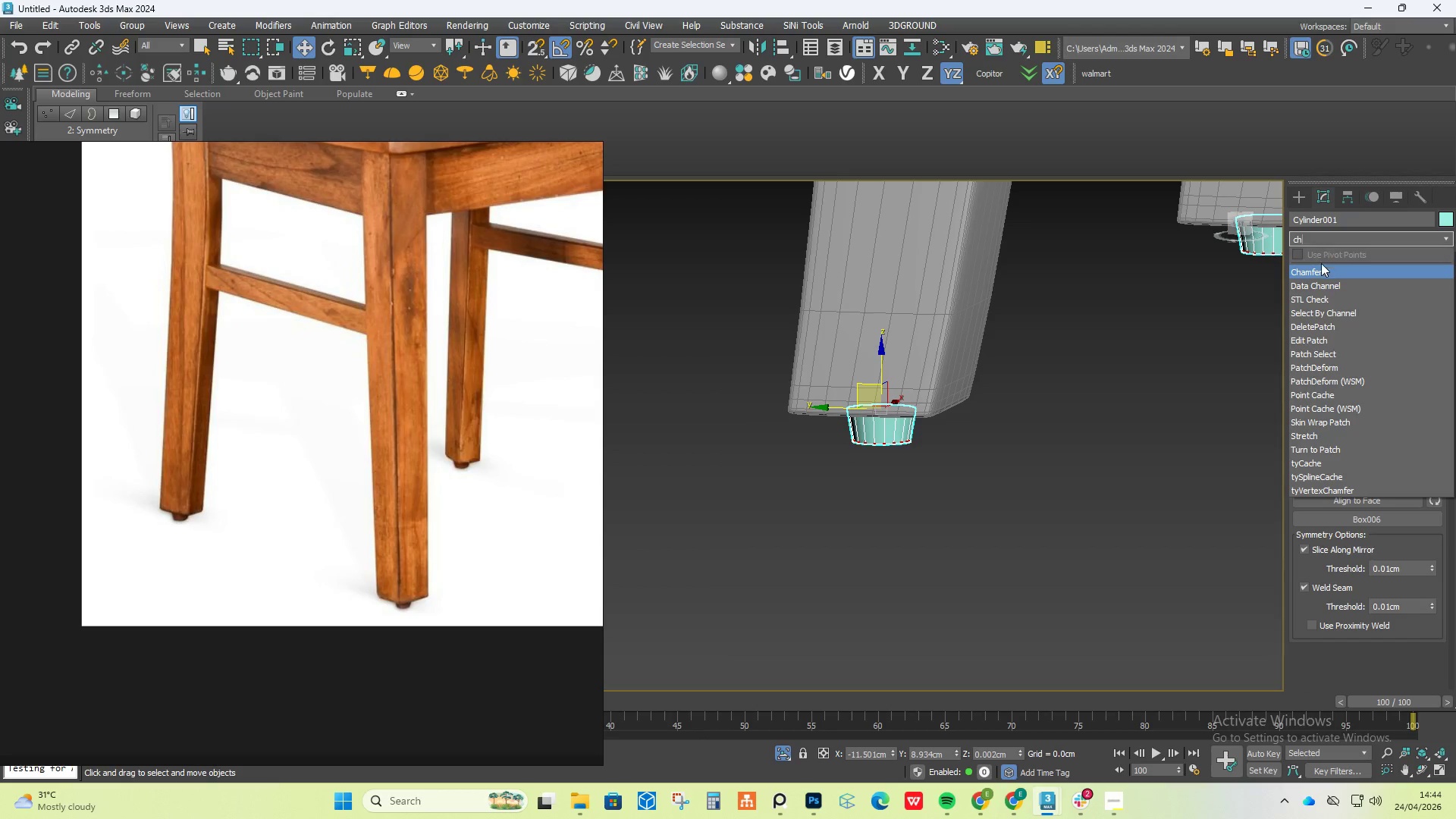 
left_click([1316, 266])
 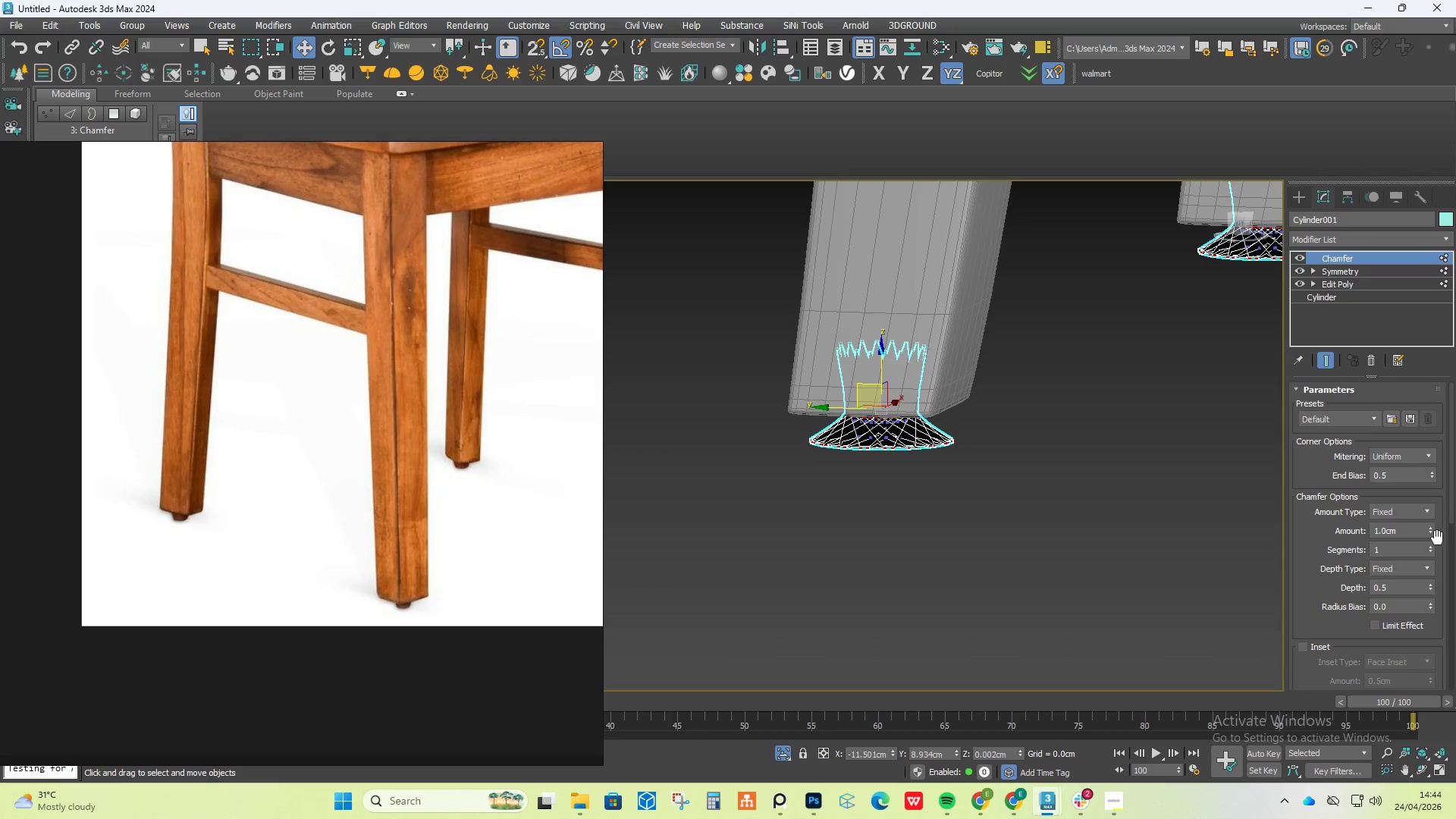 
left_click_drag(start_coordinate=[1429, 530], to_coordinate=[1431, 597])
 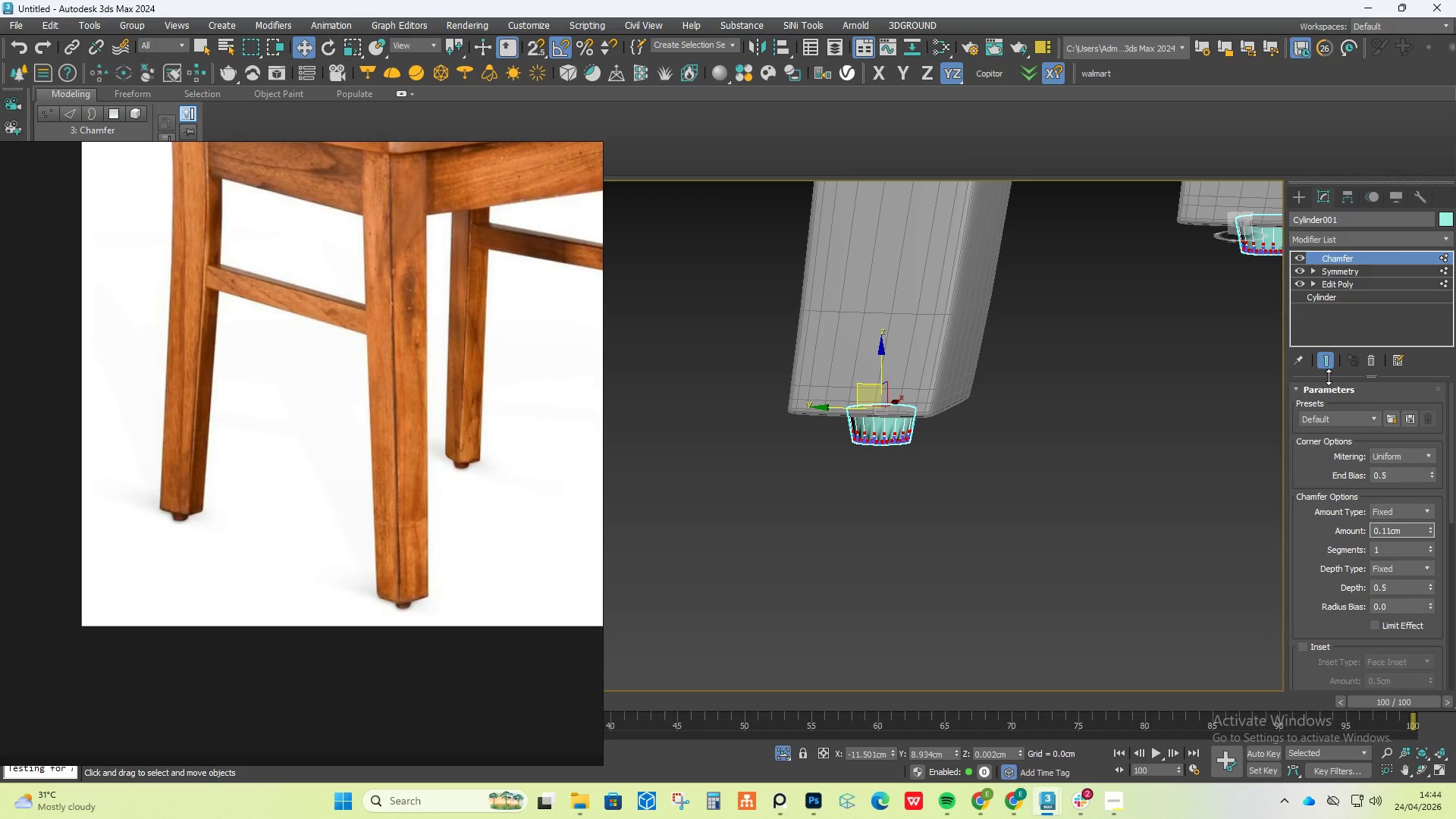 
scroll: coordinate [1320, 412], scroll_direction: up, amount: 3.0
 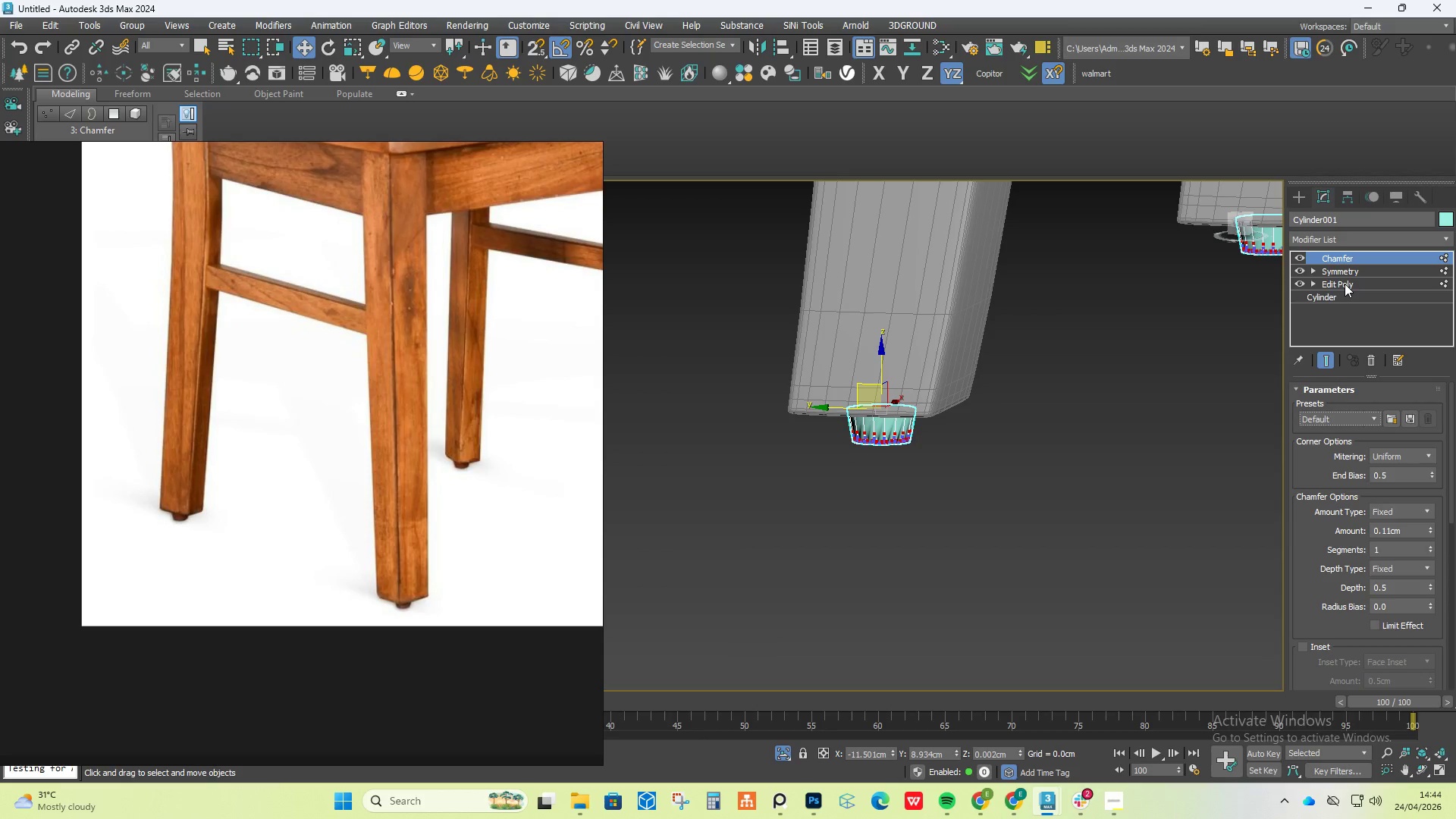 
left_click([1345, 284])
 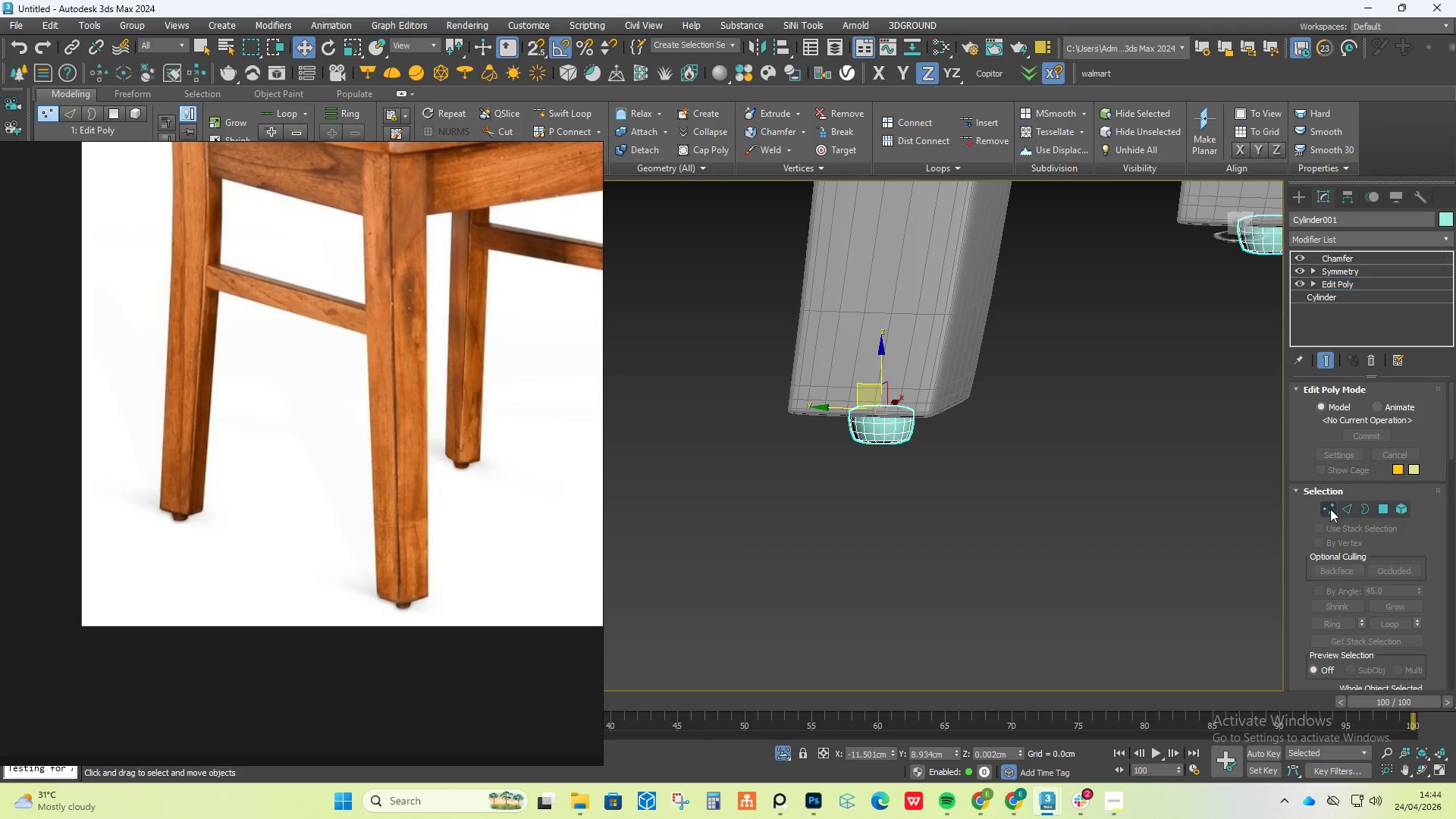 
hold_key(key=AltLeft, duration=0.55)
 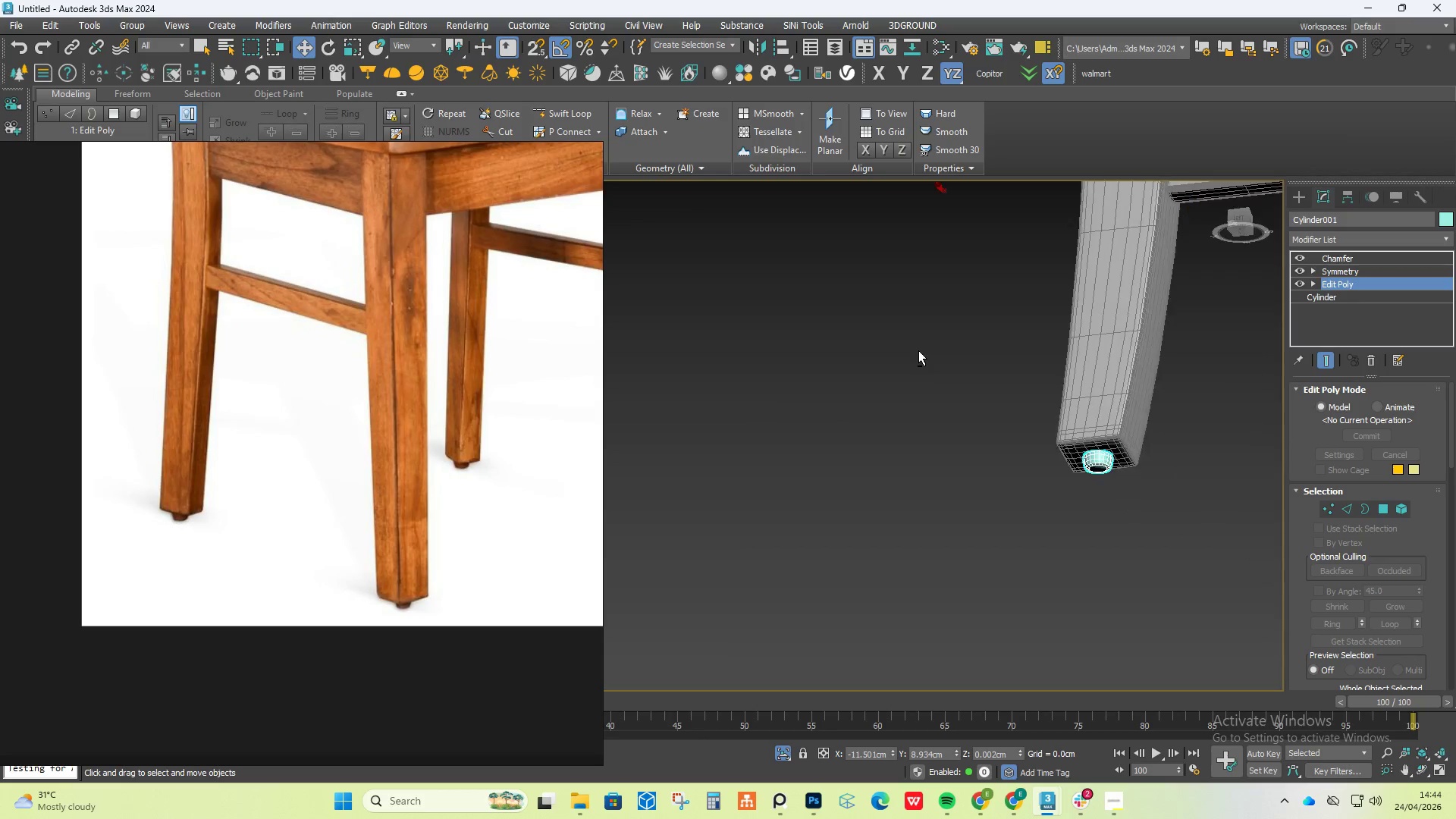 
scroll: coordinate [857, 425], scroll_direction: up, amount: 4.0
 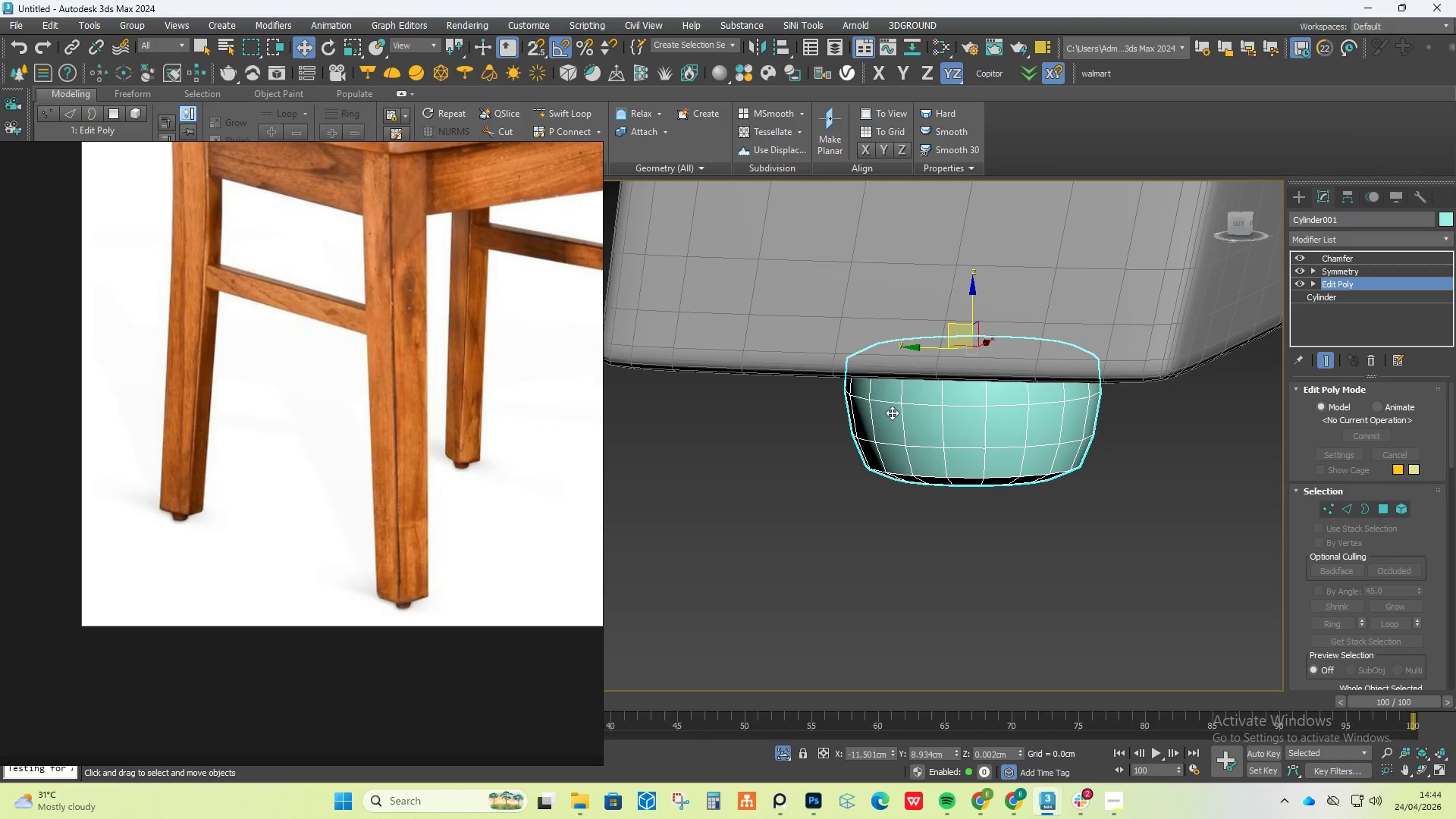 
scroll: coordinate [918, 350], scroll_direction: down, amount: 7.0
 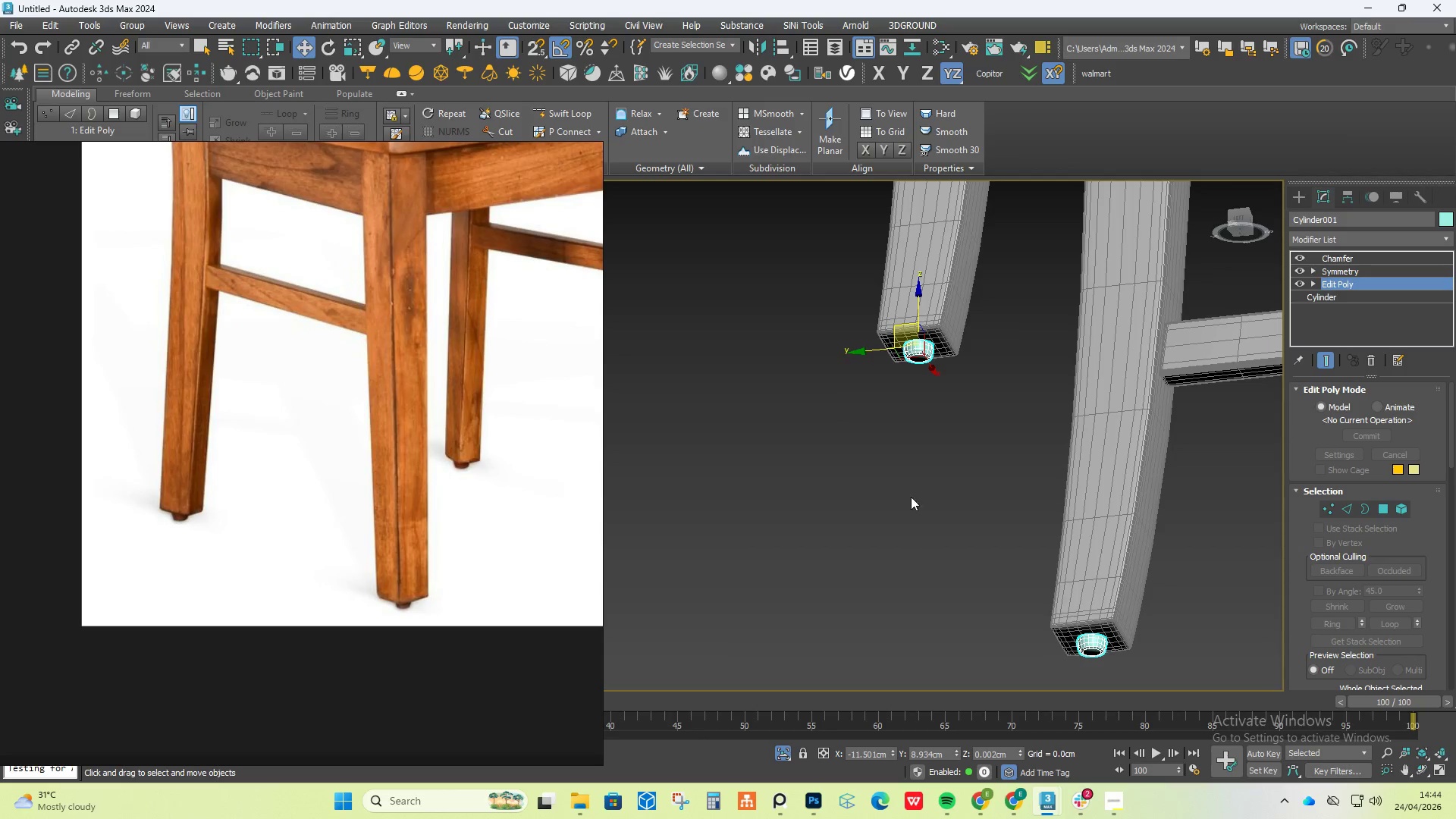 
scroll: coordinate [916, 312], scroll_direction: up, amount: 5.0
 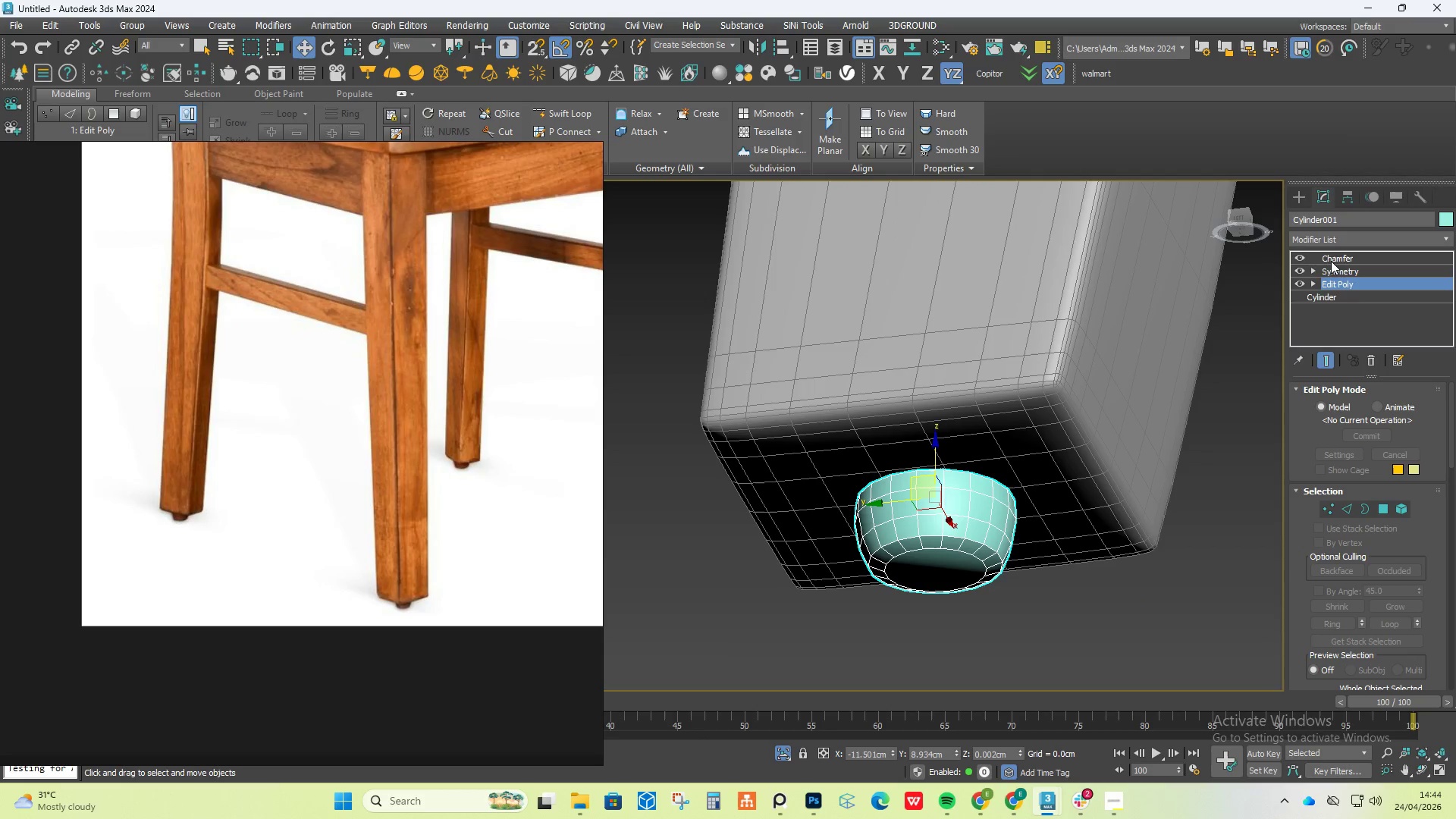 
left_click([1338, 256])
 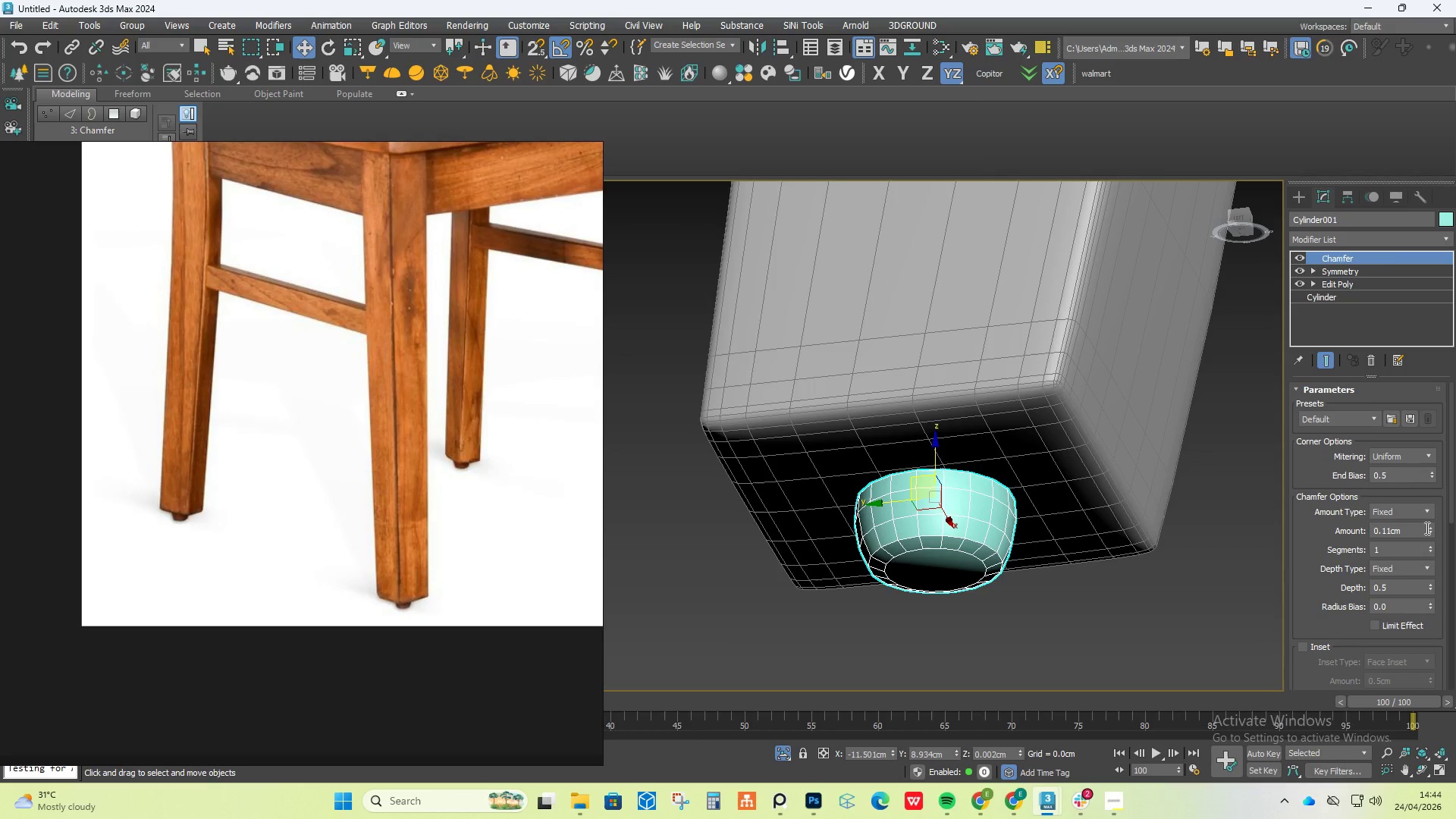 
left_click_drag(start_coordinate=[1430, 532], to_coordinate=[1432, 551])
 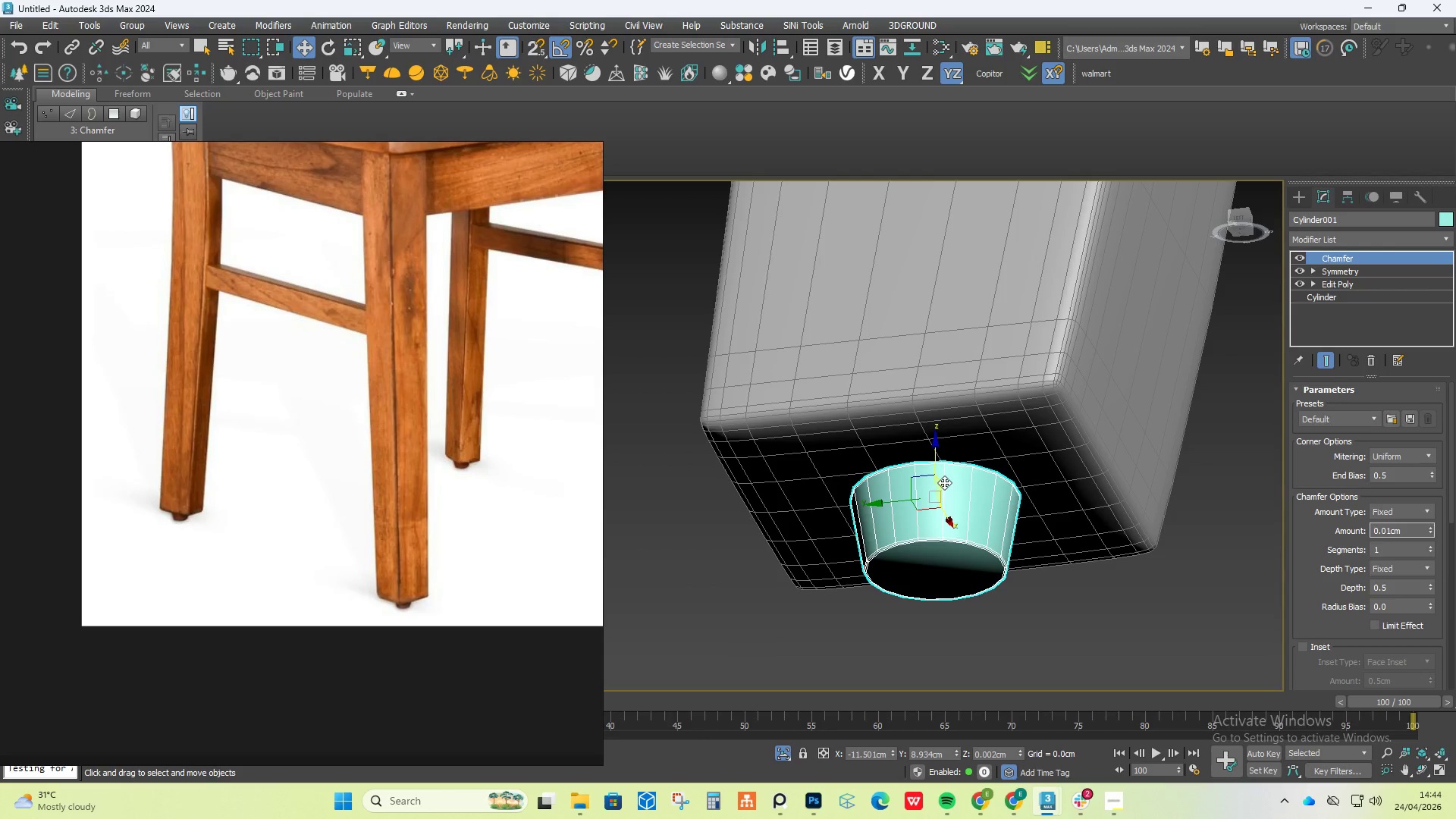 
scroll: coordinate [962, 495], scroll_direction: up, amount: 4.0
 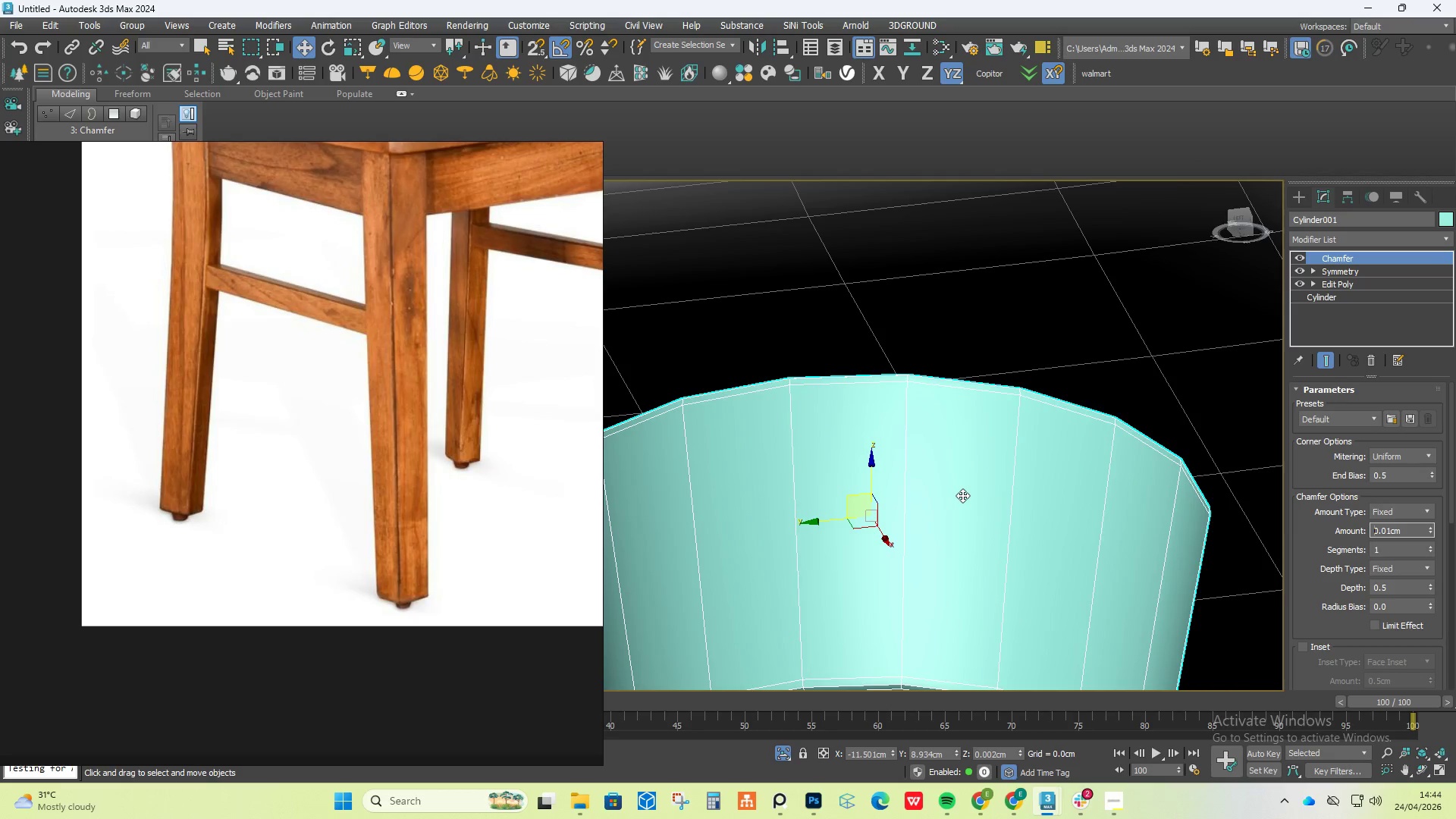 
scroll: coordinate [963, 496], scroll_direction: down, amount: 5.0
 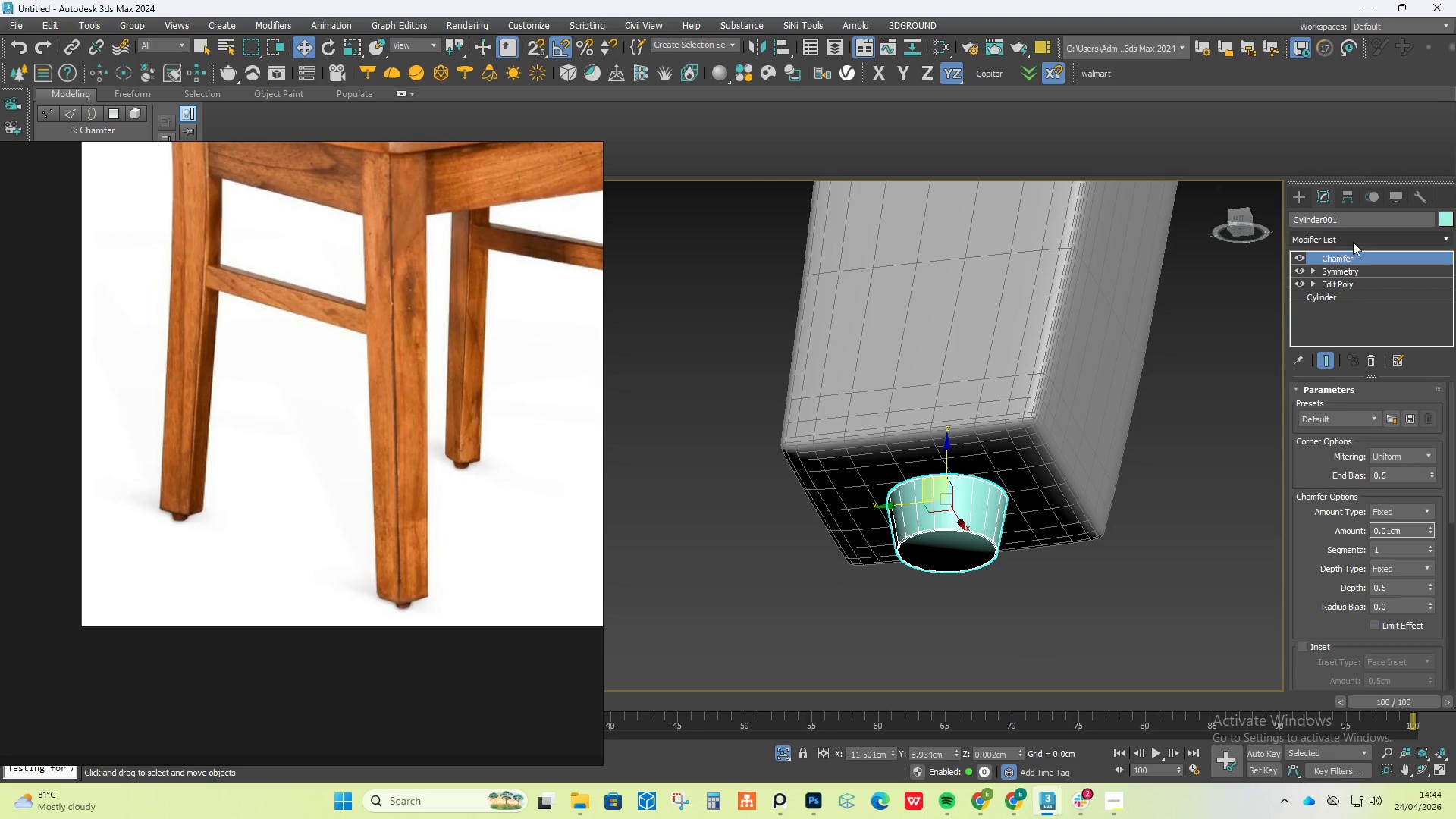 
left_click([1356, 240])
 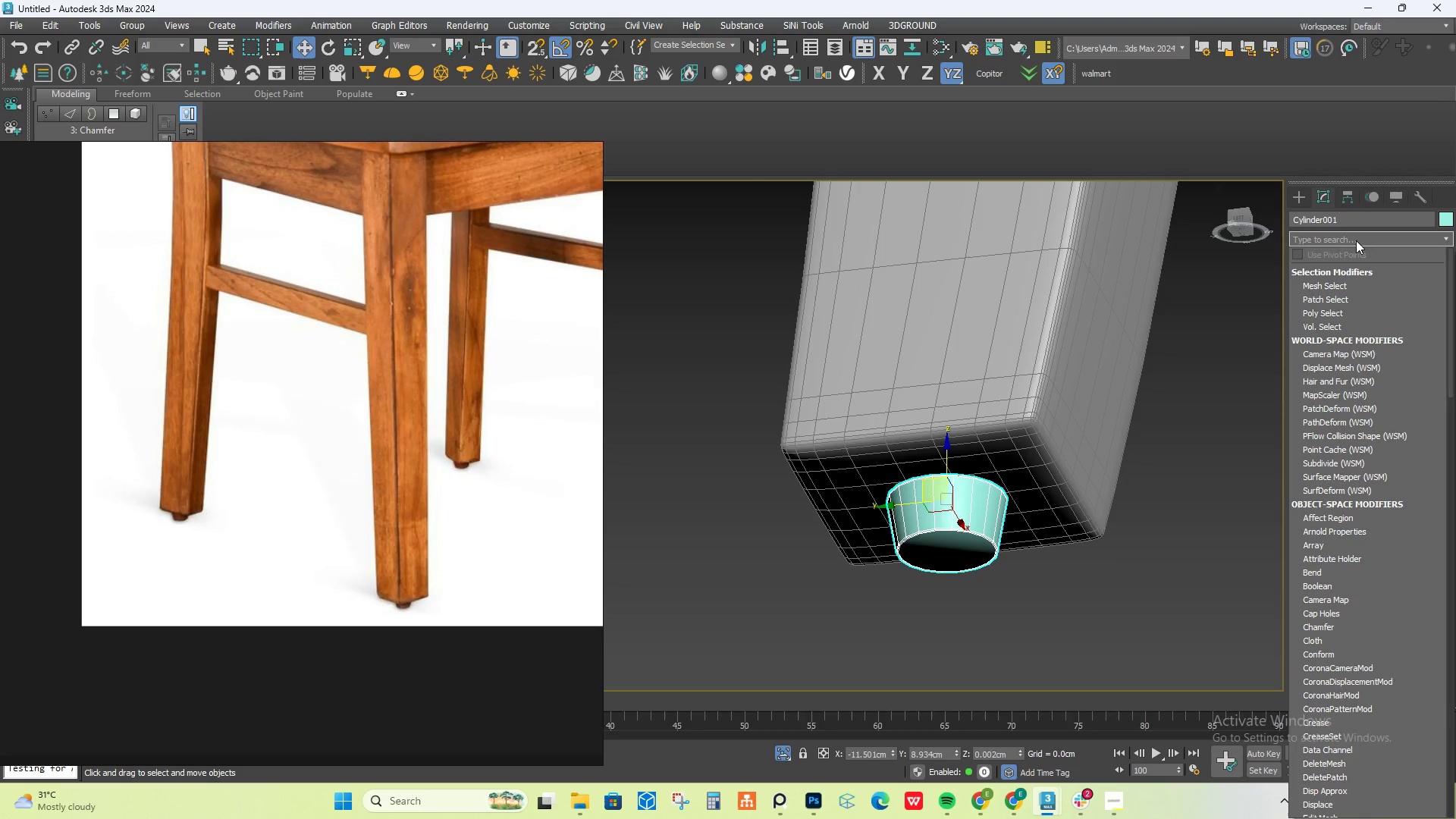 
type(tu)
 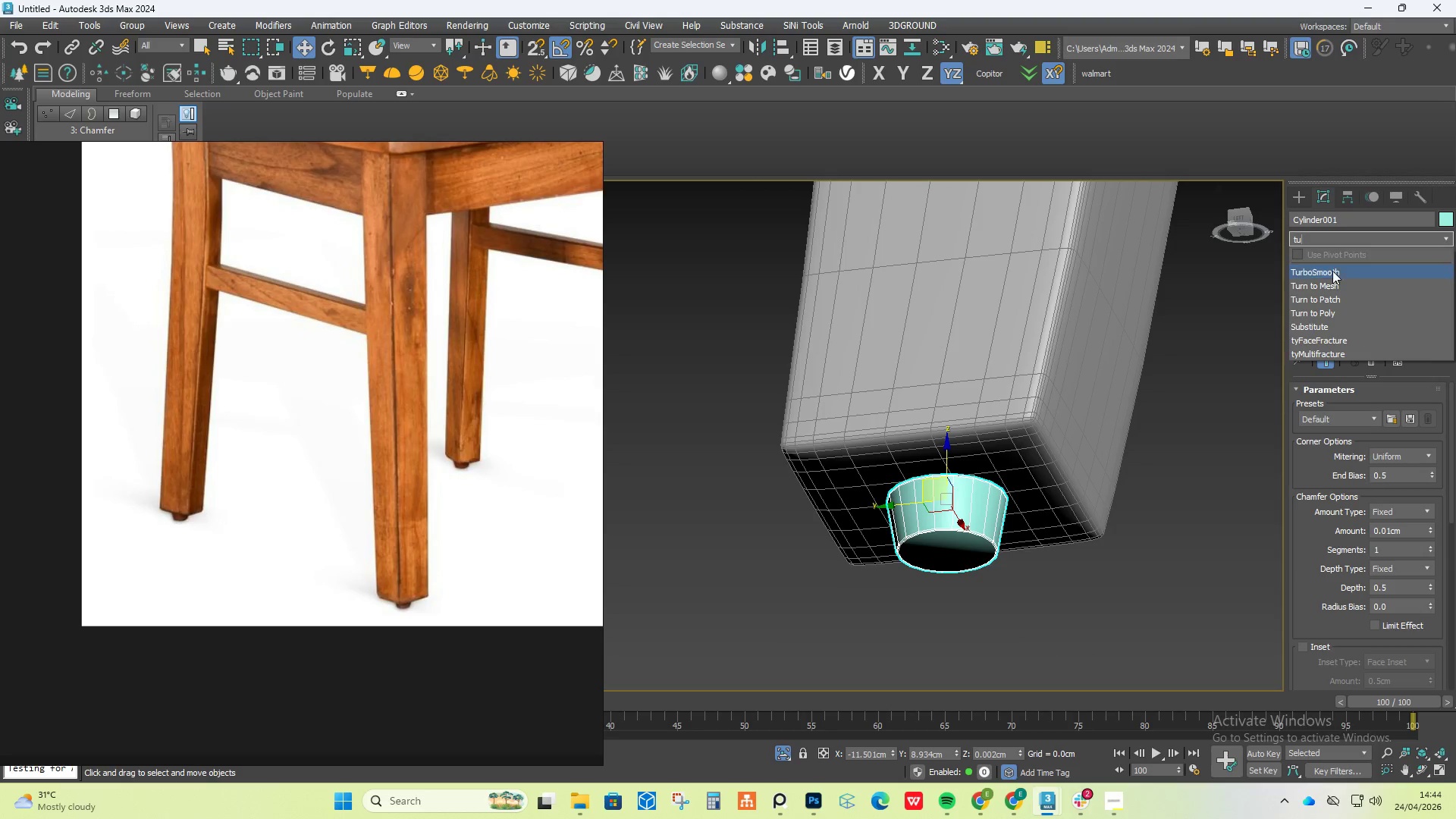 
left_click([1332, 275])
 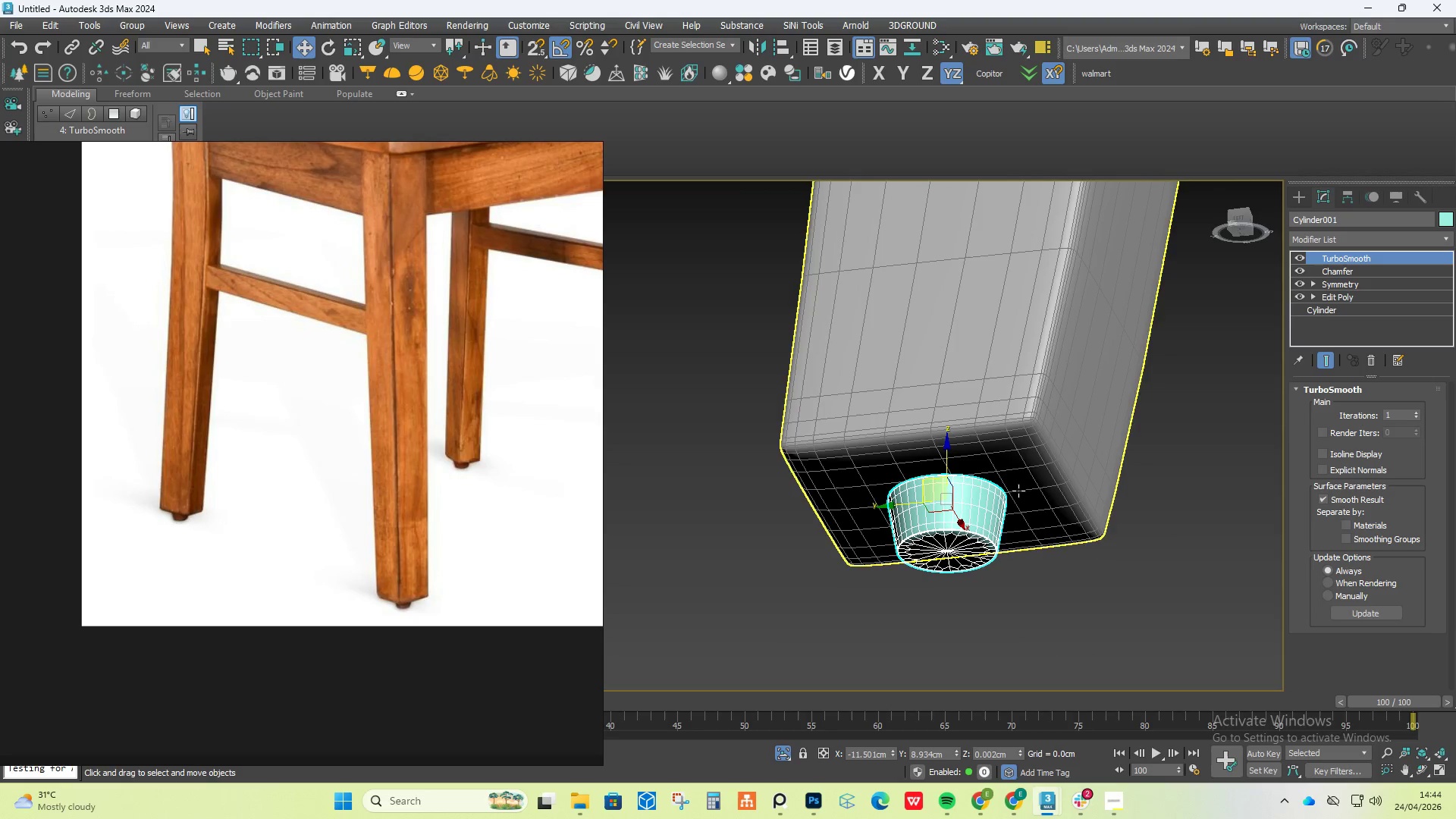 
scroll: coordinate [907, 544], scroll_direction: up, amount: 4.0
 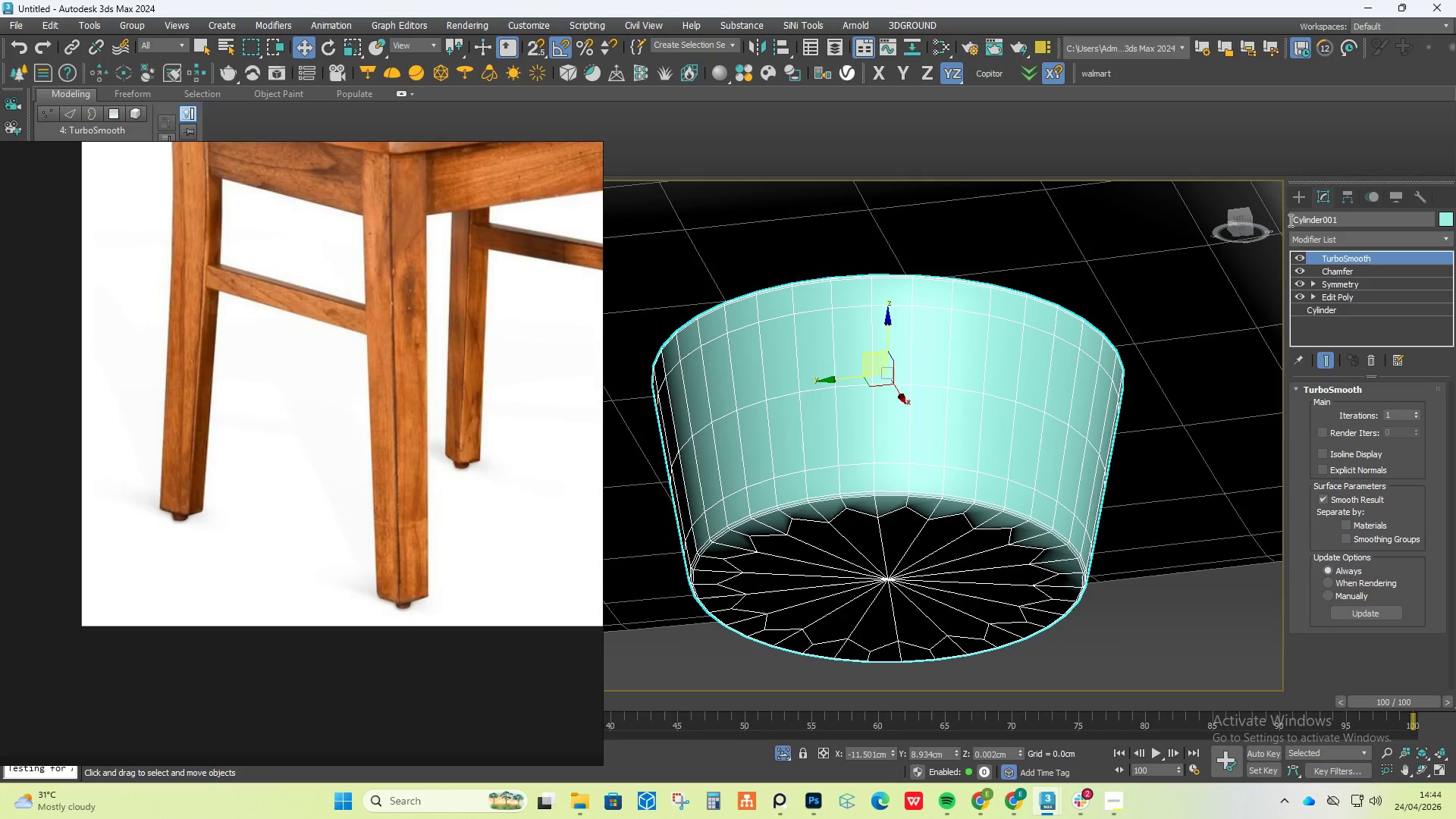 
left_click([1300, 206])
 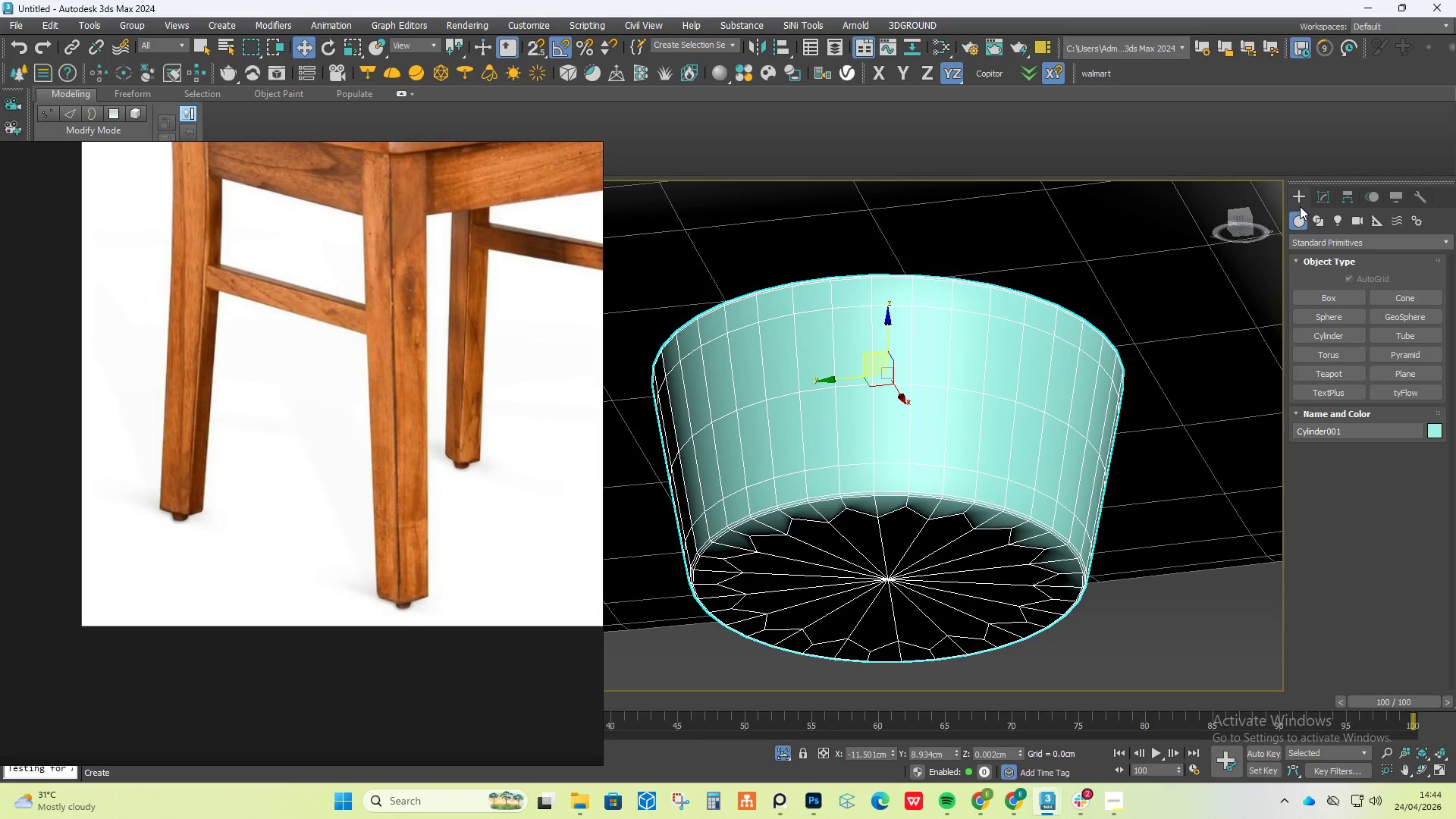 
left_click([1012, 361])
 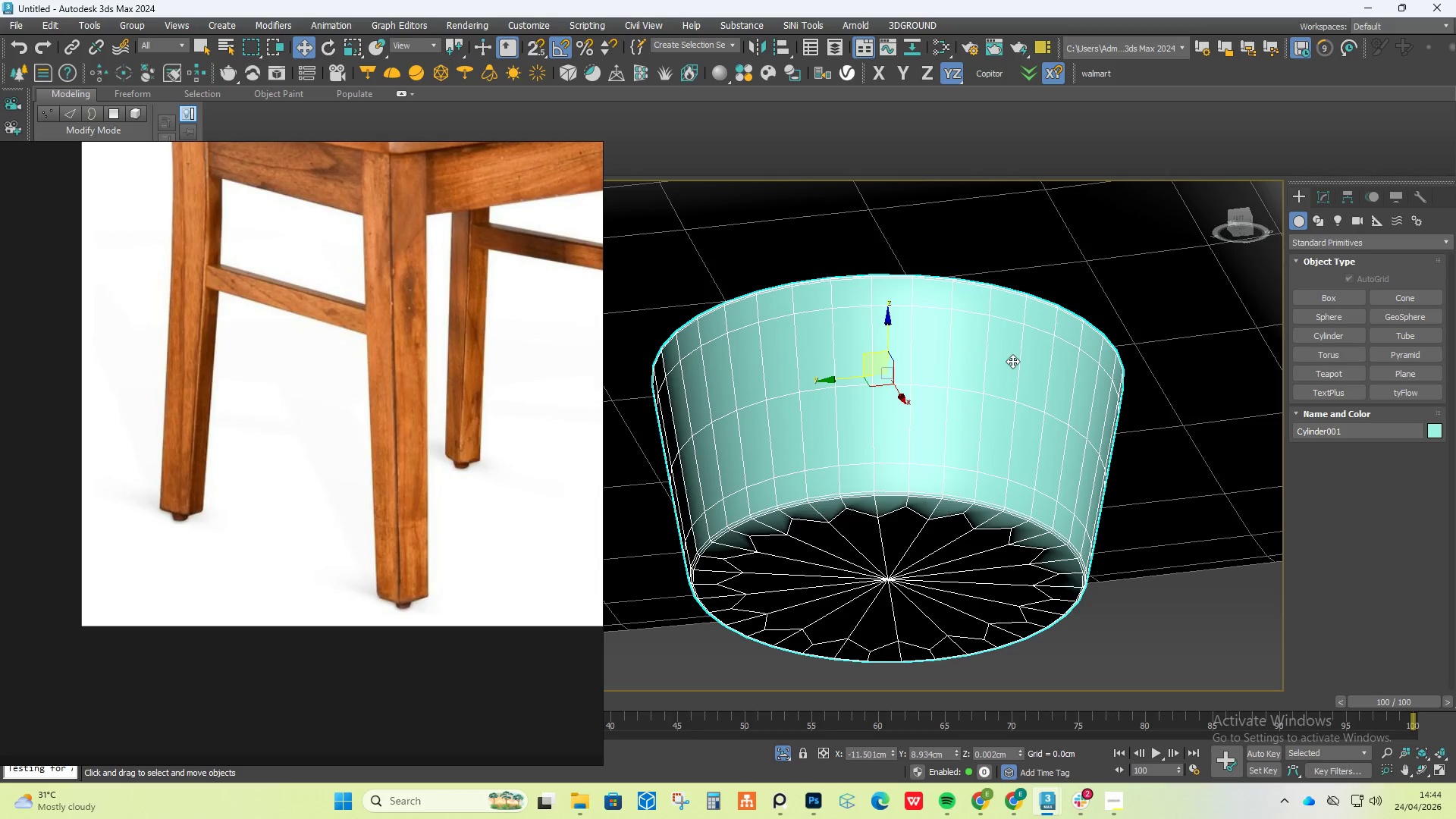 
key(Delete)
 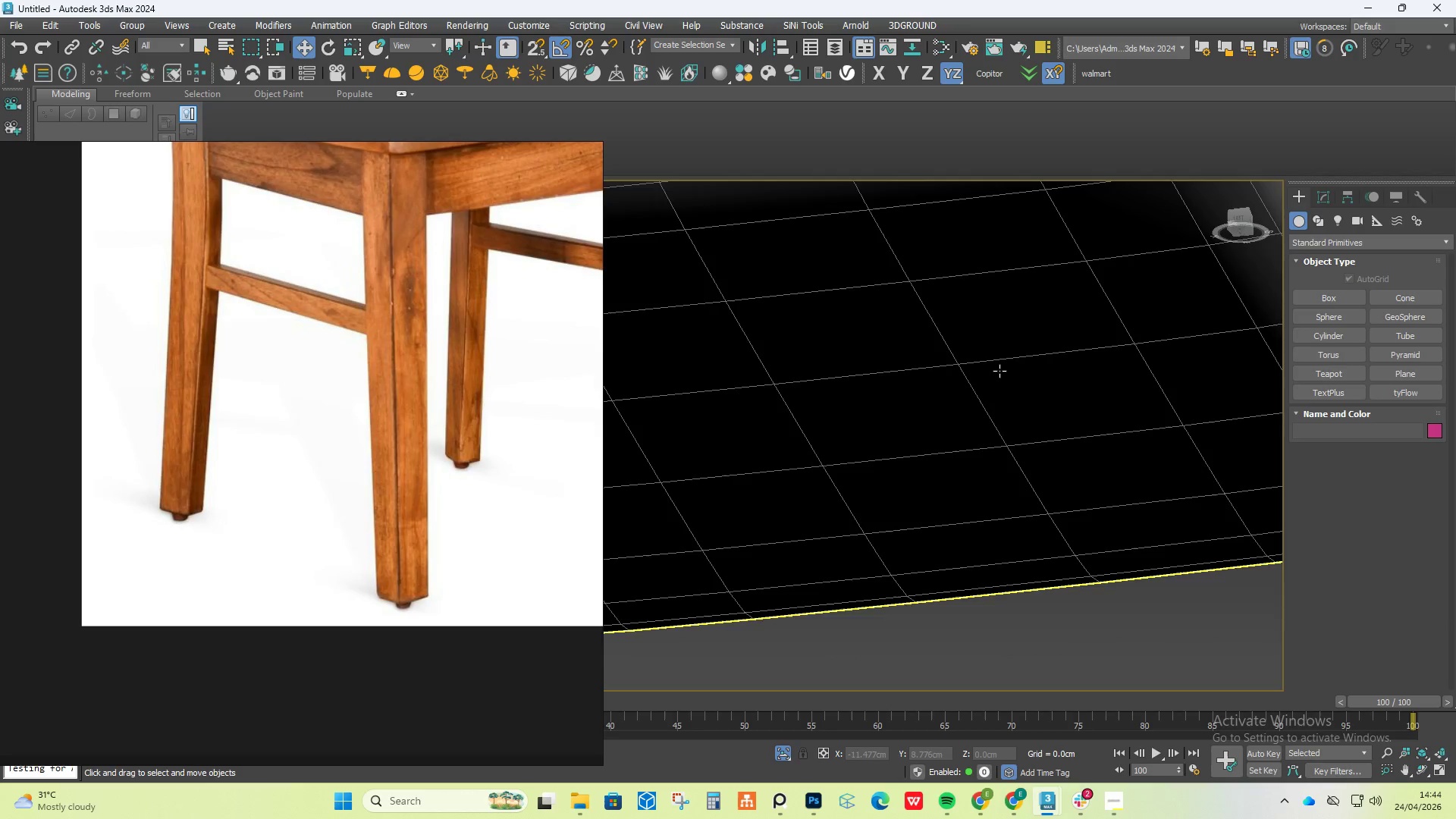 
hold_key(key=AltLeft, duration=0.44)
 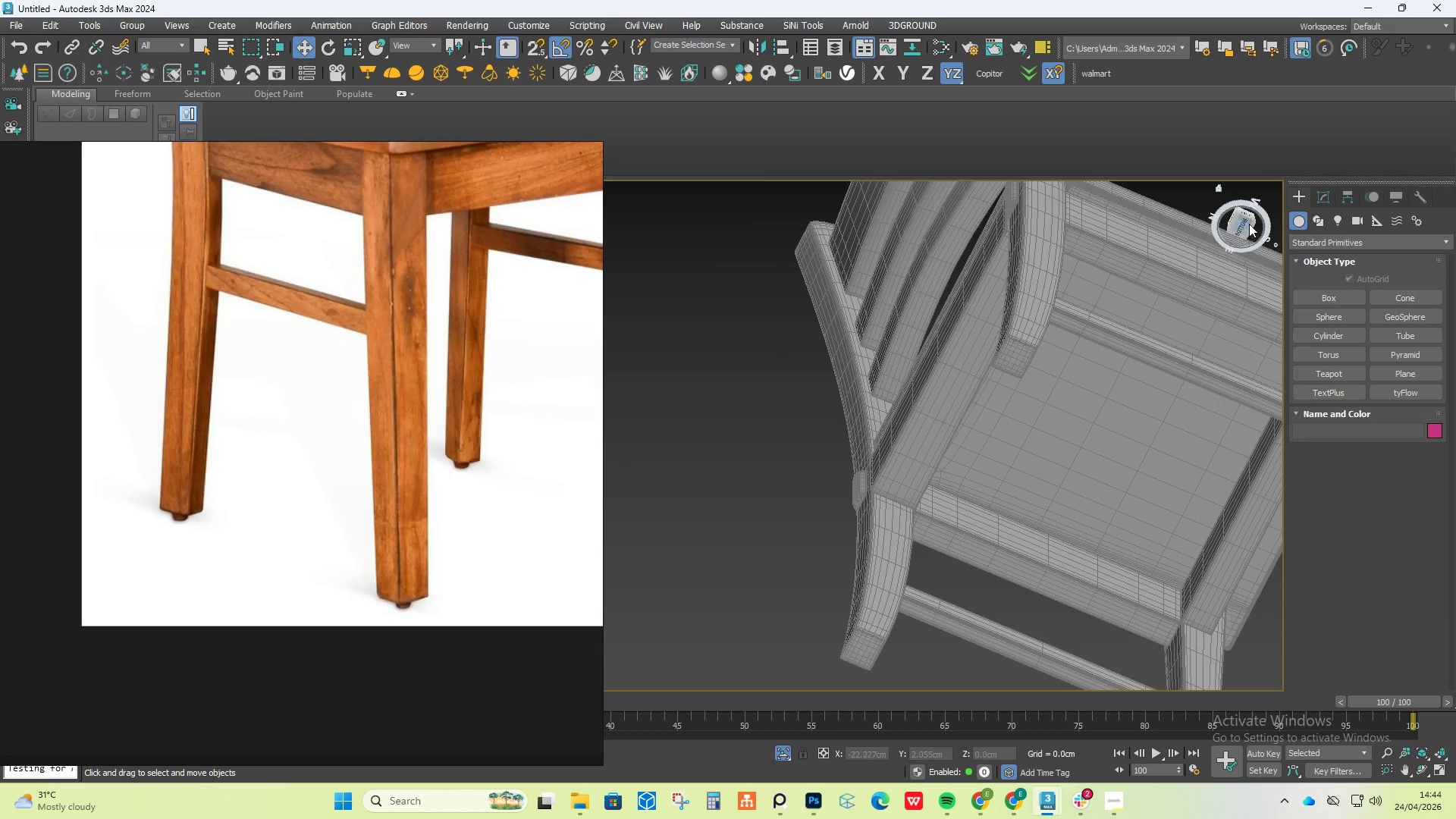 
scroll: coordinate [995, 381], scroll_direction: down, amount: 11.0
 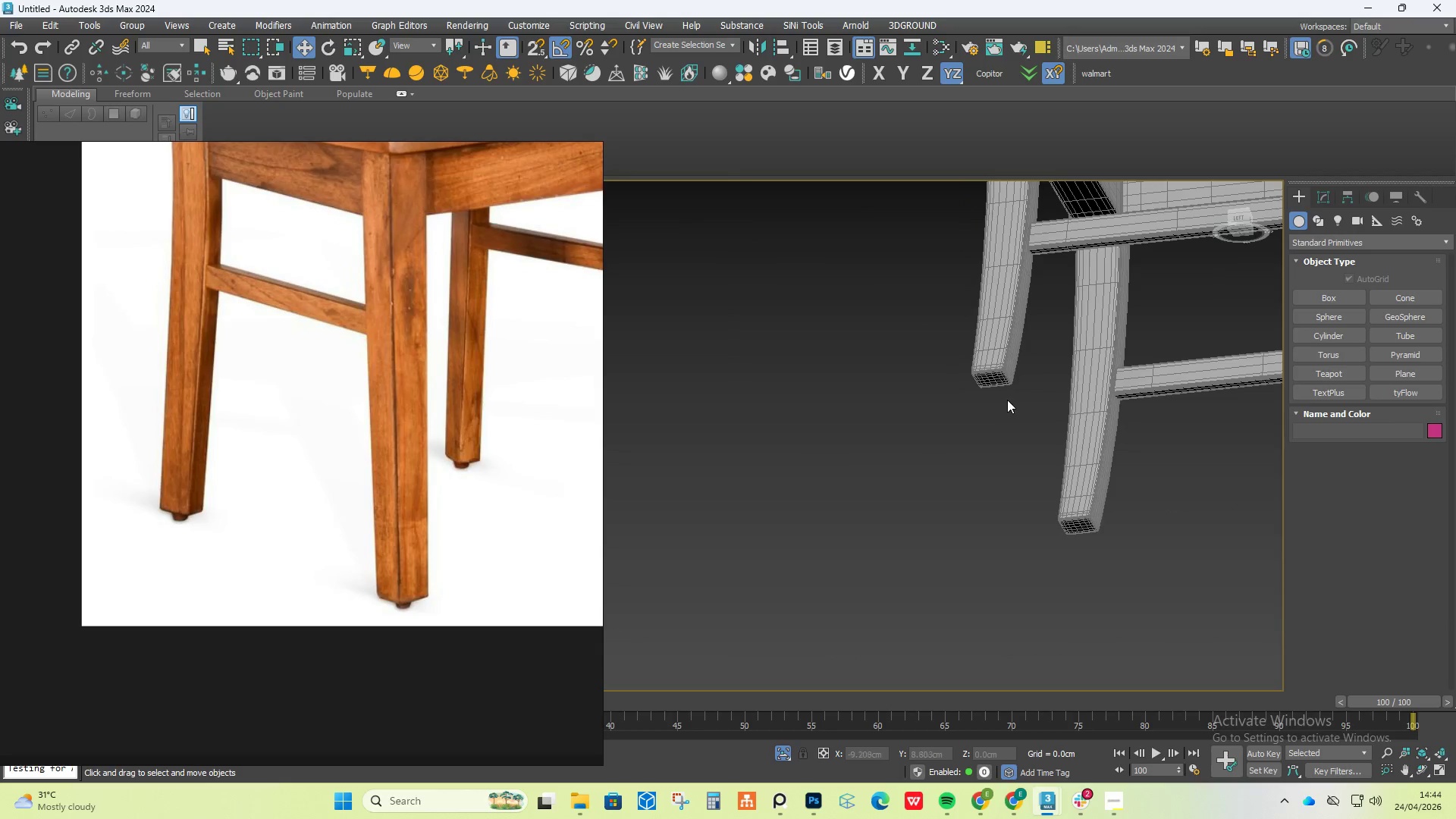 
left_click([1236, 224])
 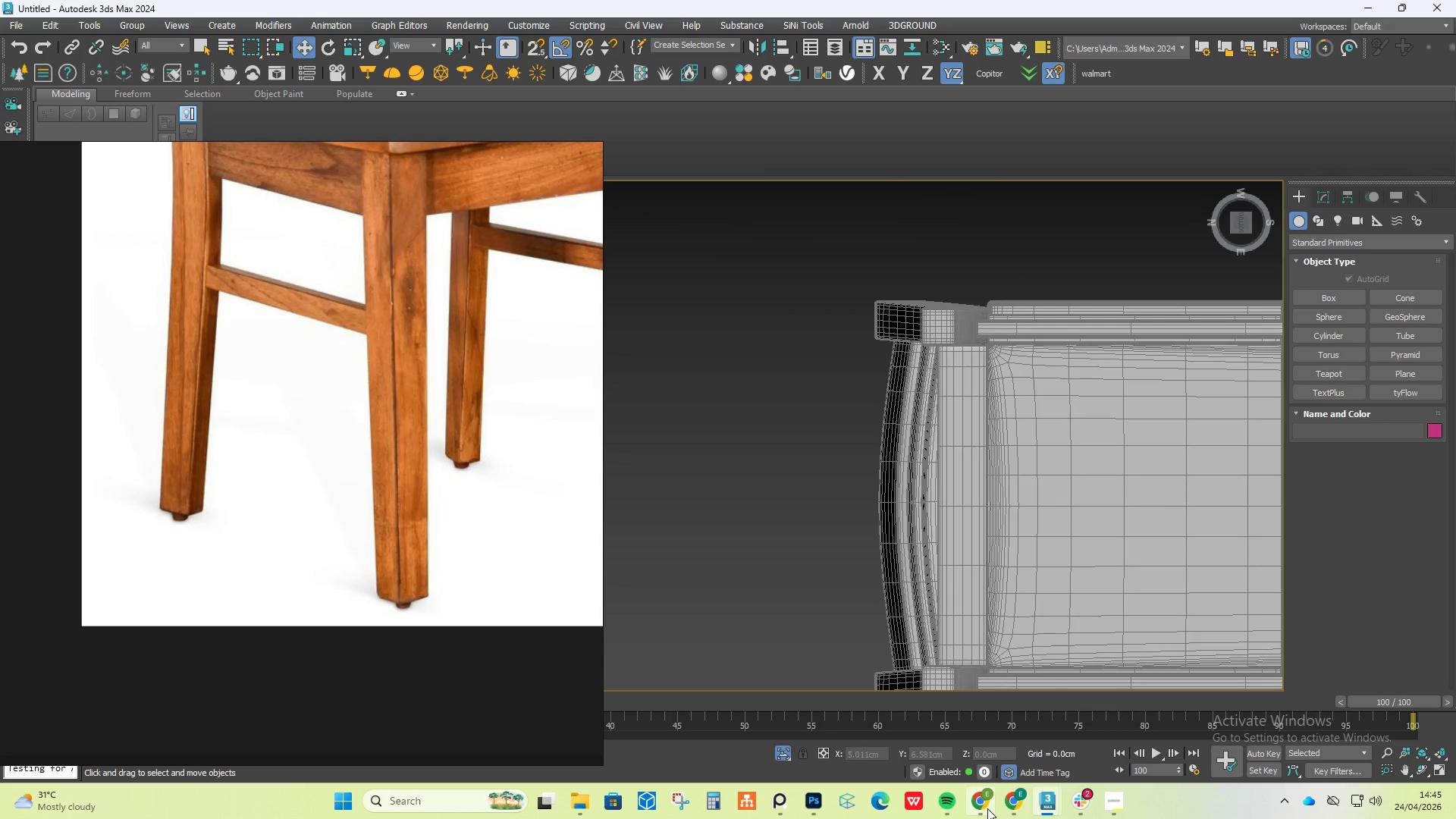 
left_click([998, 805])
 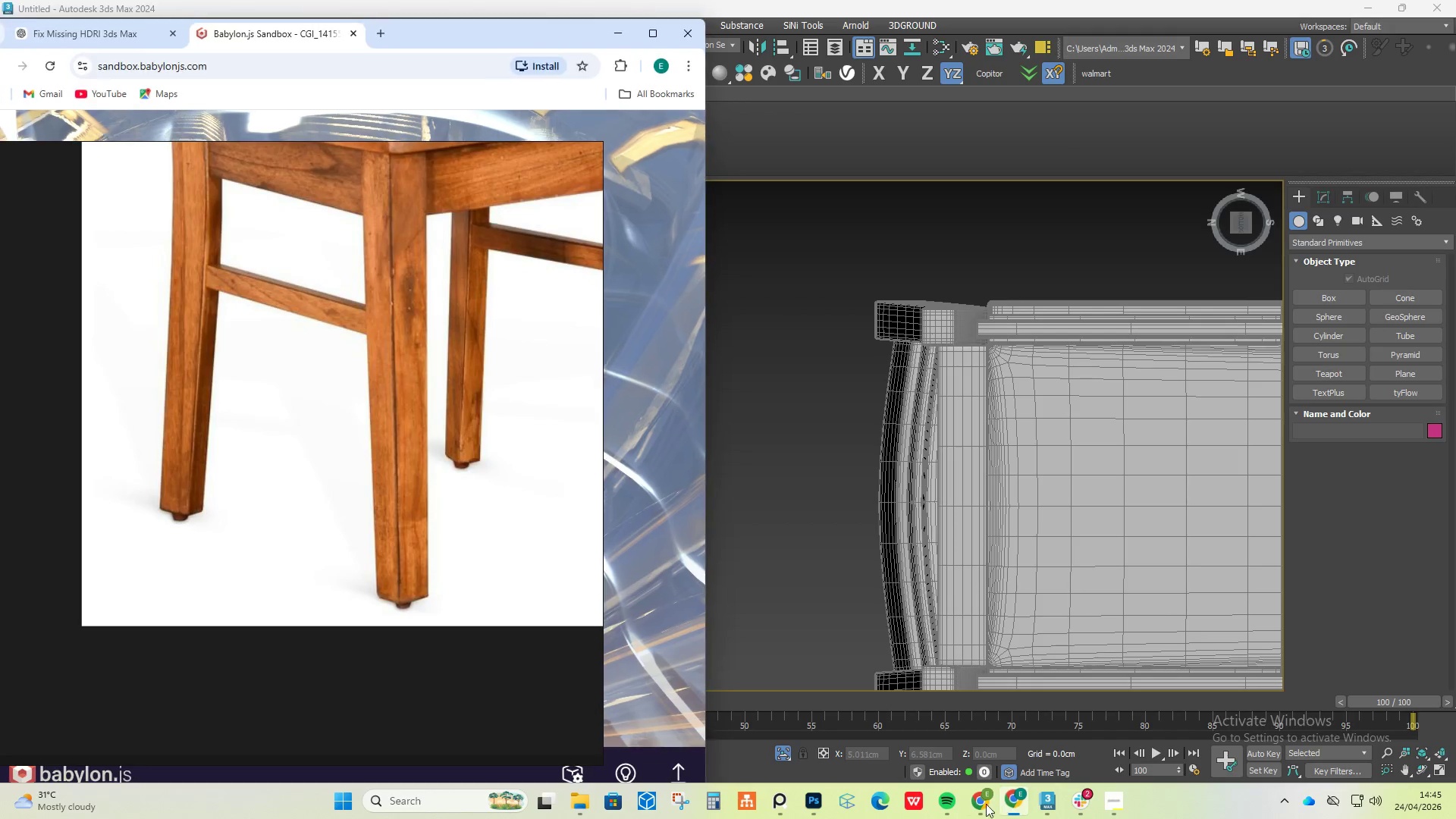 
left_click([968, 803])
 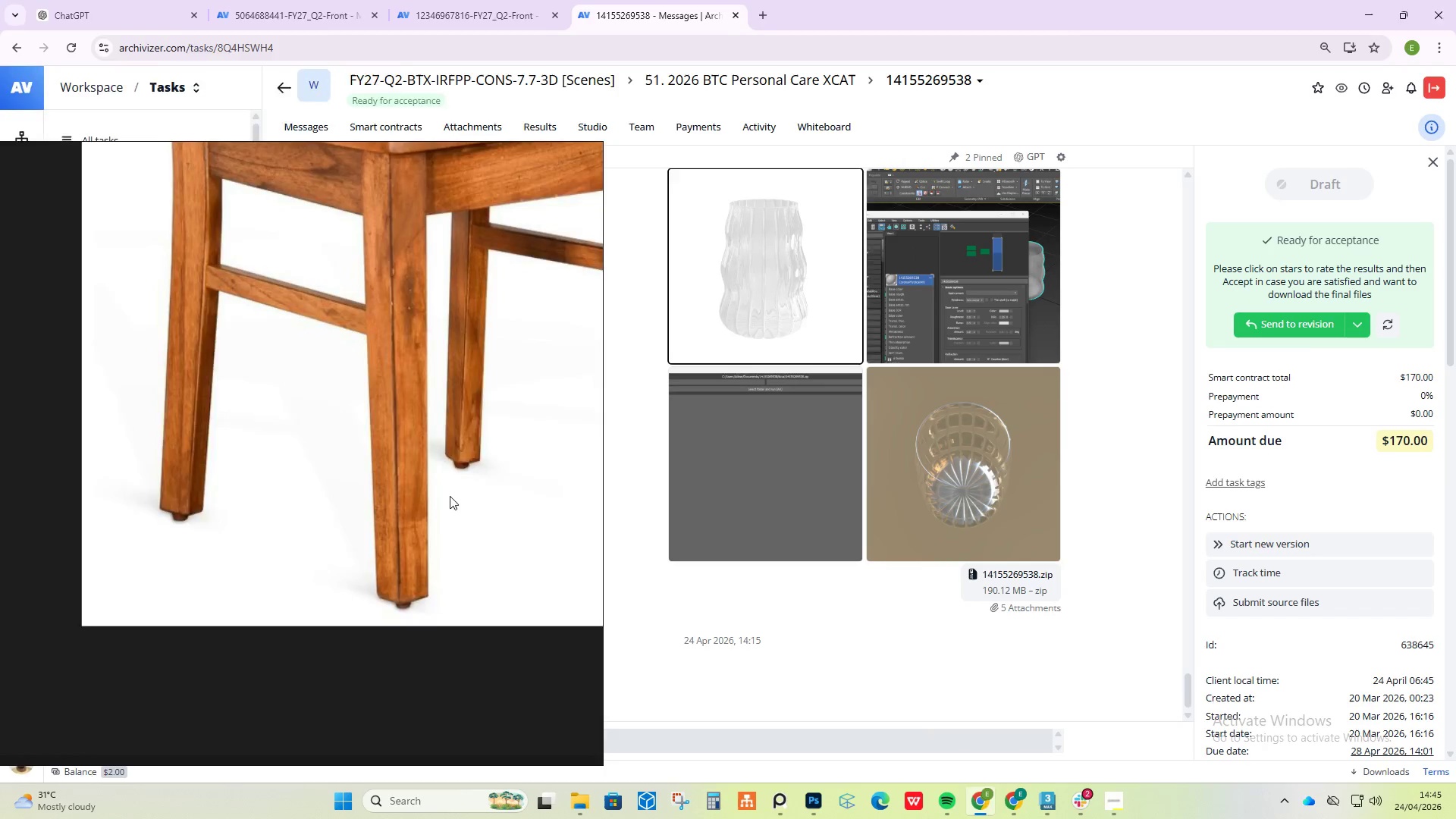 
scroll: coordinate [635, 482], scroll_direction: down, amount: 6.0
 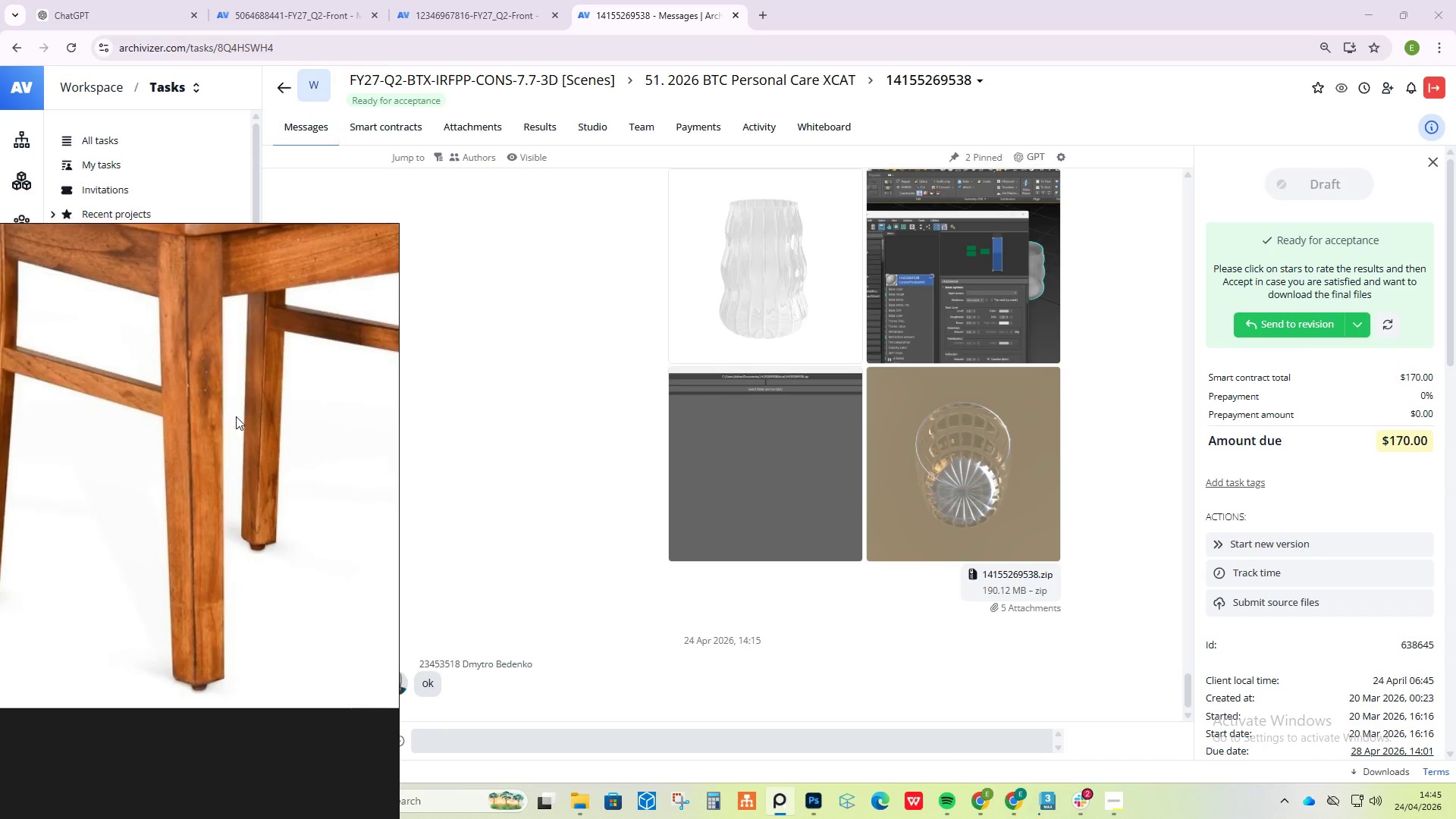 
left_click([431, 0])
 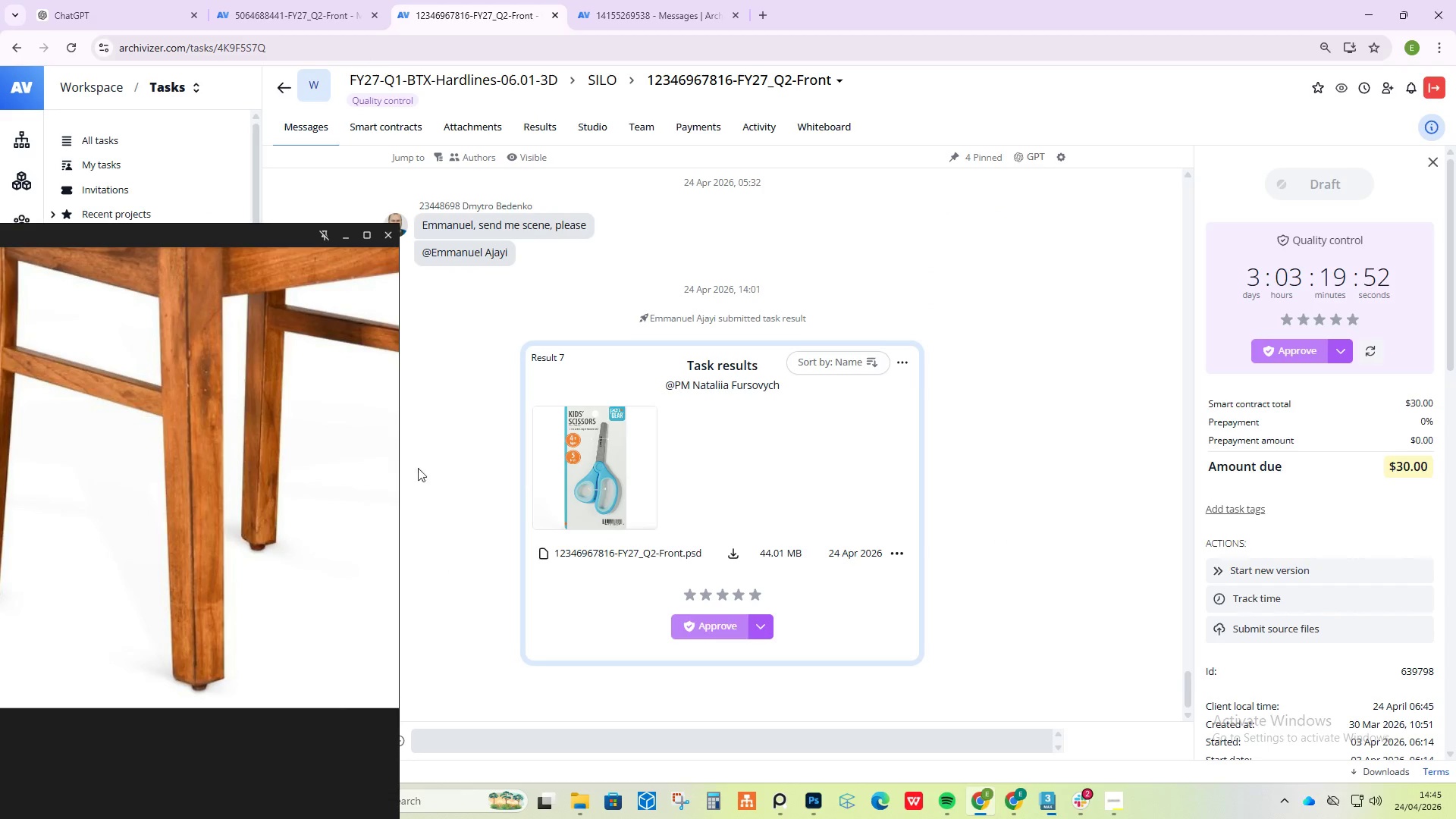 
scroll: coordinate [774, 350], scroll_direction: down, amount: 6.0
 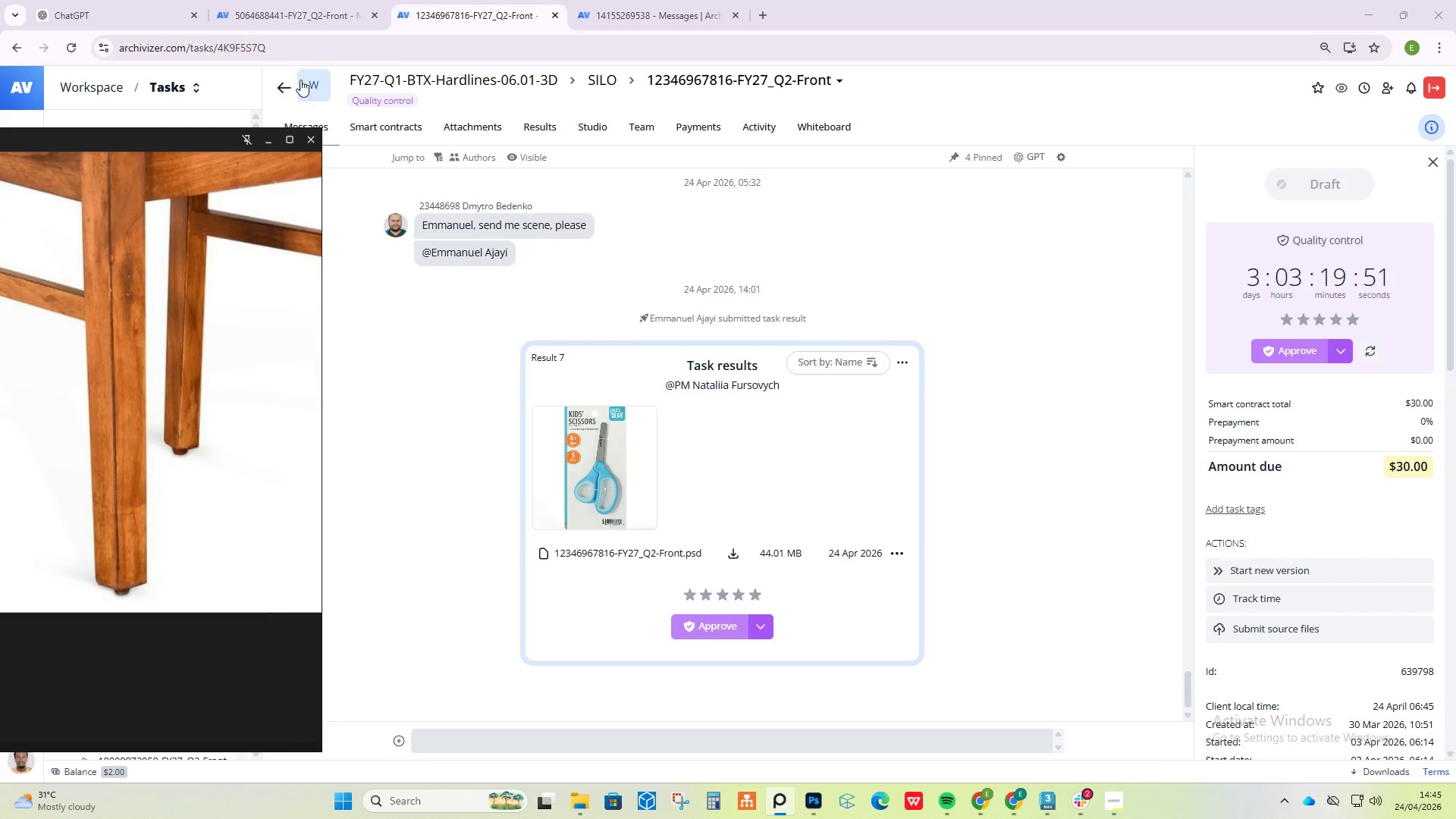 
left_click([304, 11])
 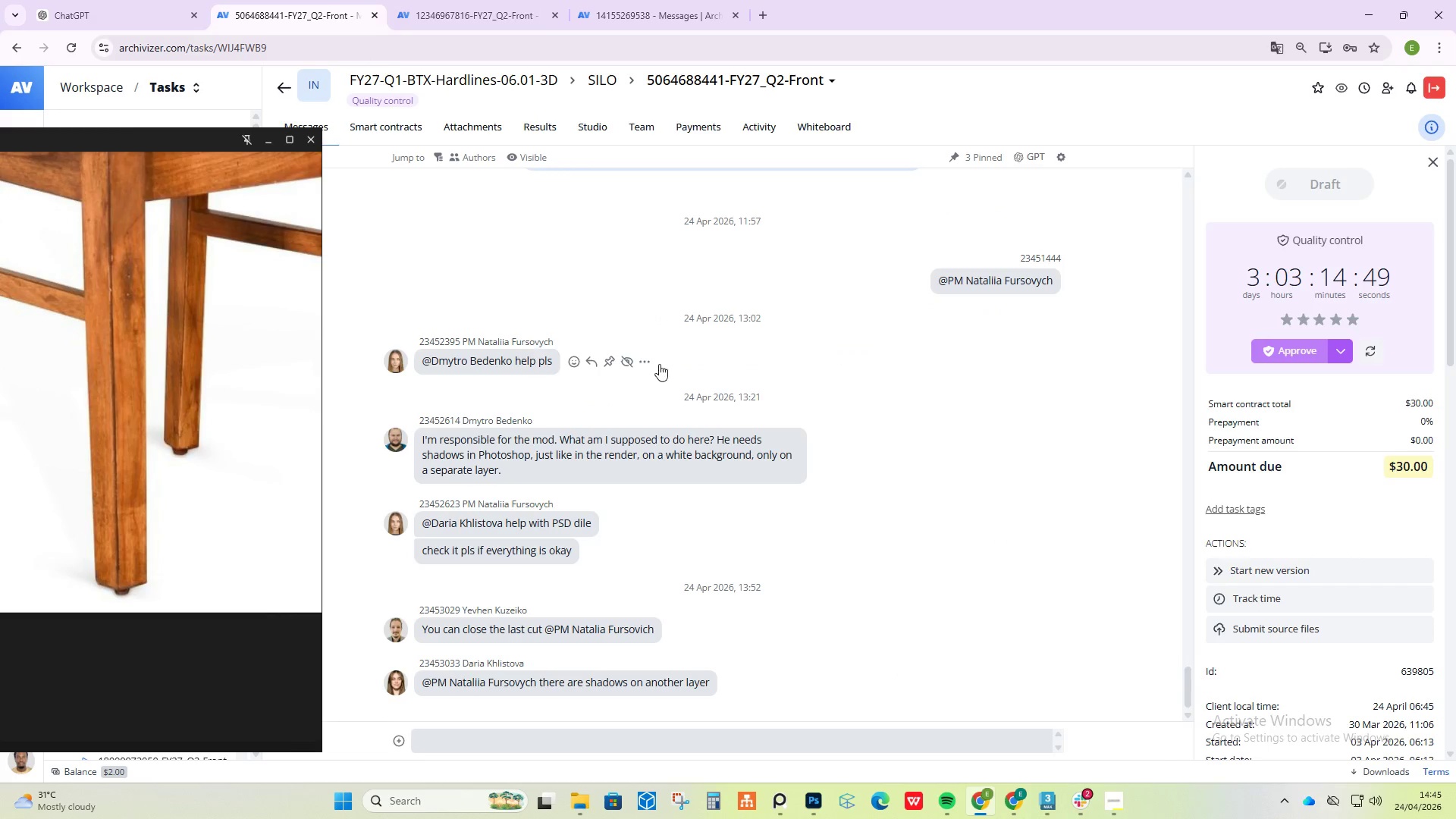 
scroll: coordinate [849, 446], scroll_direction: down, amount: 15.0
 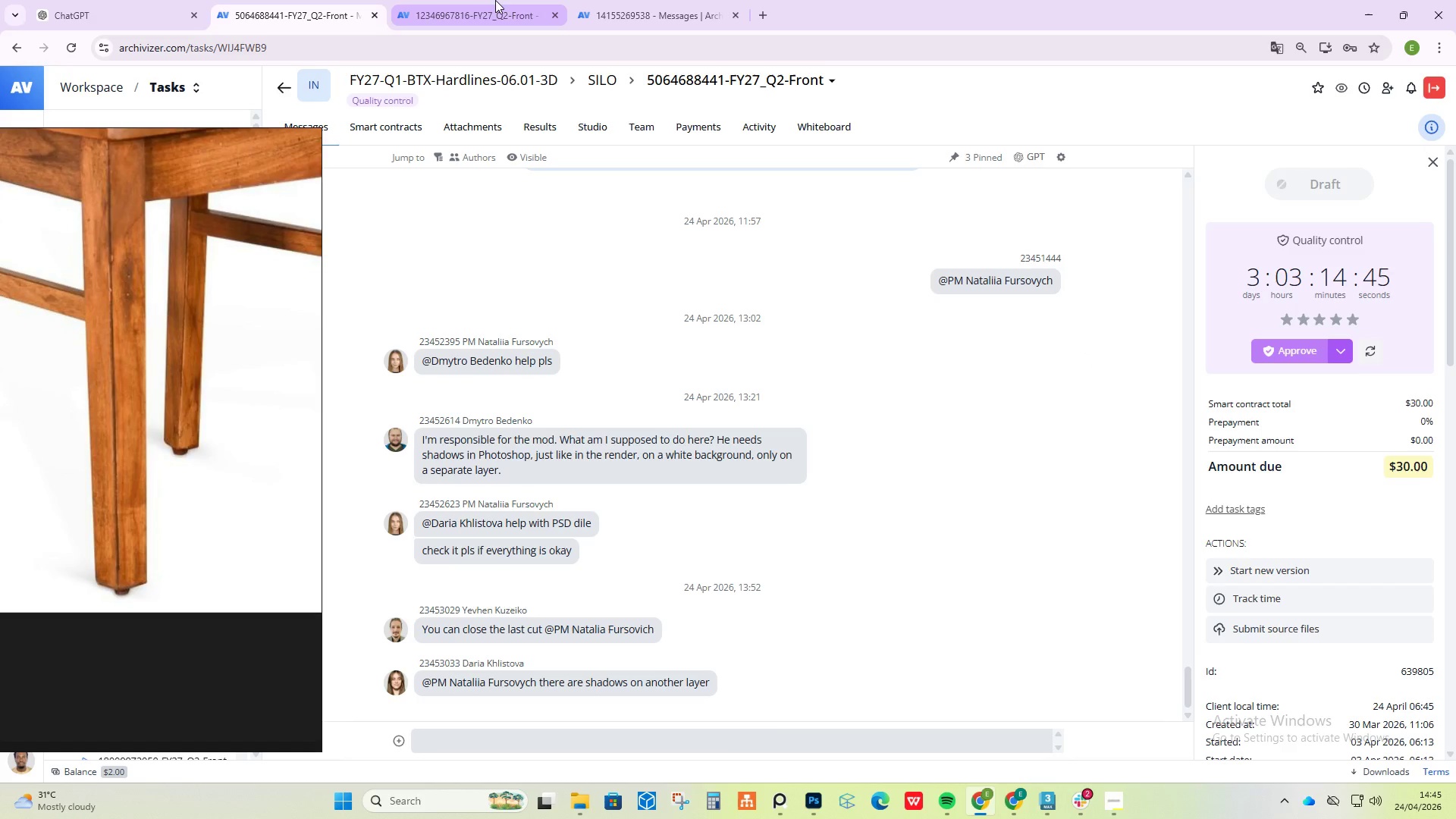 
left_click([495, 0])
 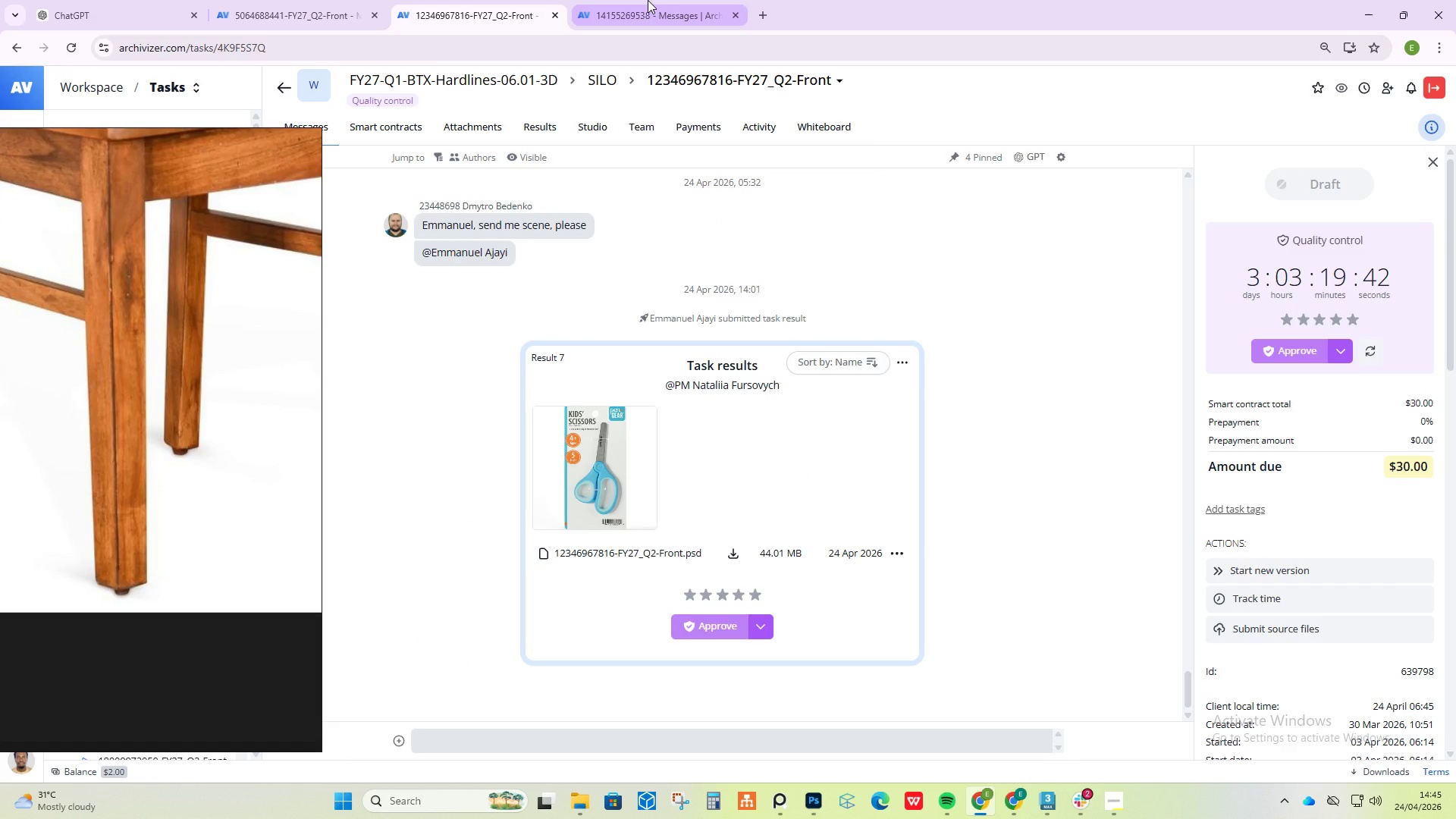 
left_click([648, 0])
 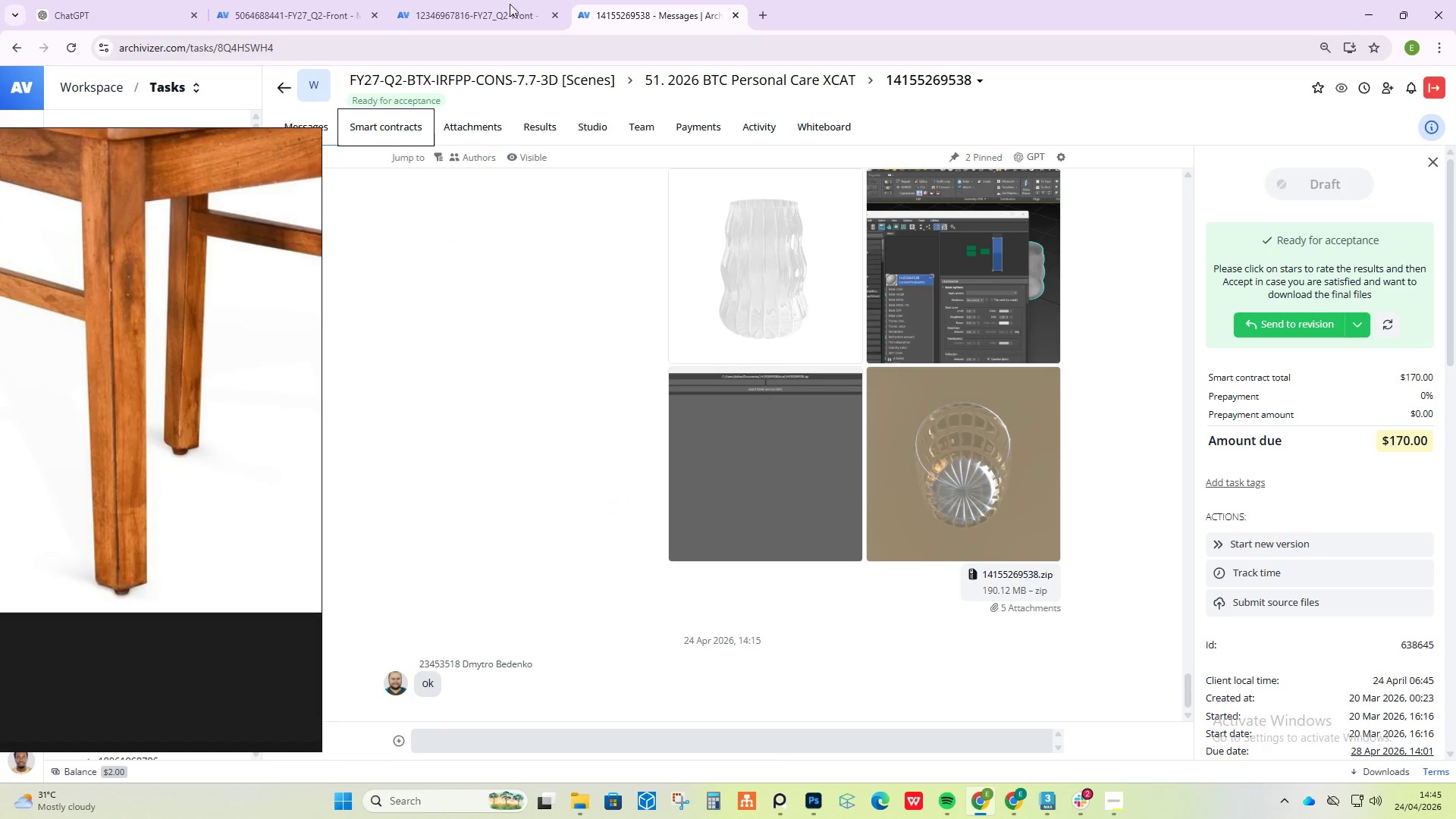 
left_click([443, 0])
 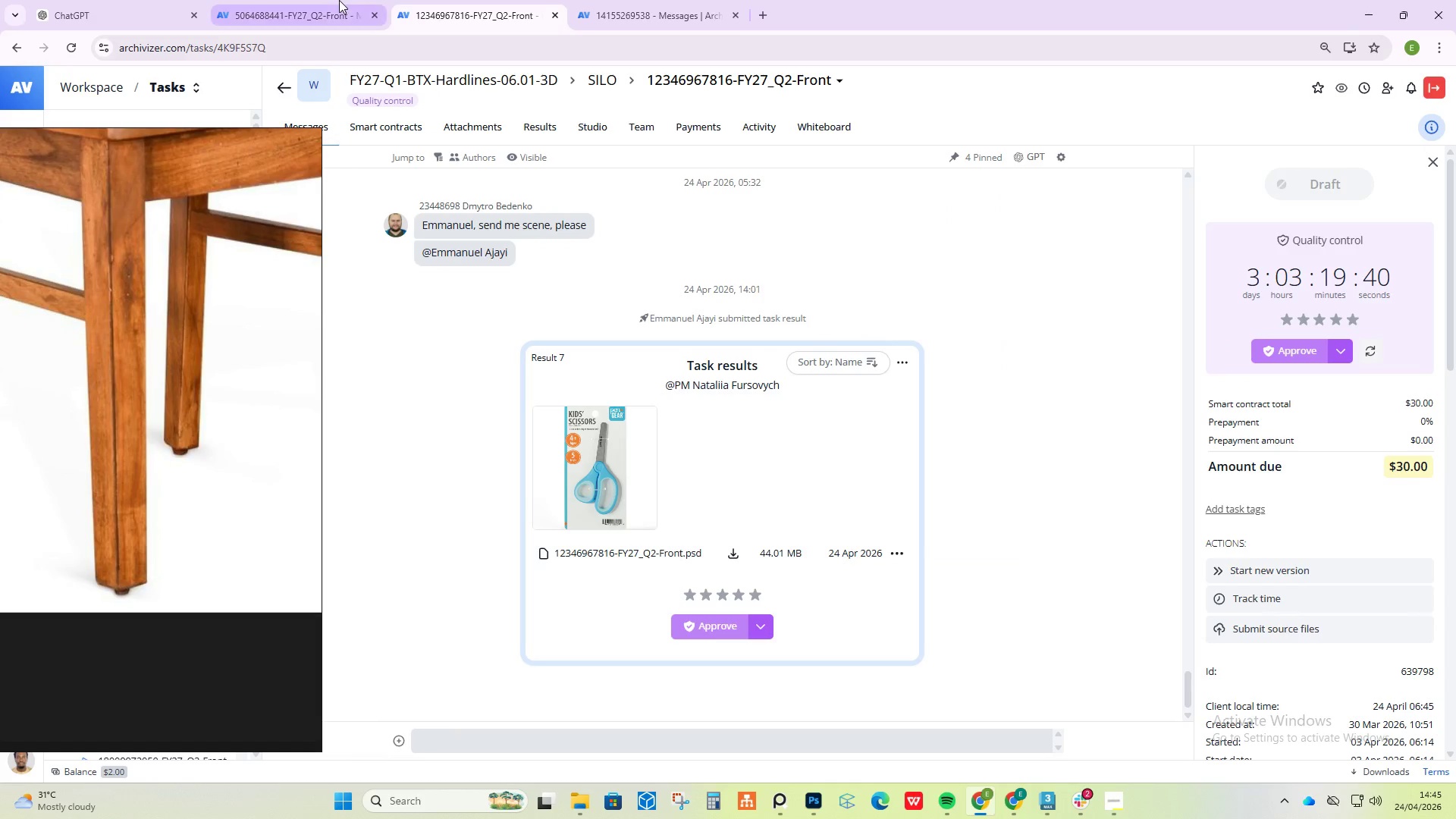 
left_click([338, 0])
 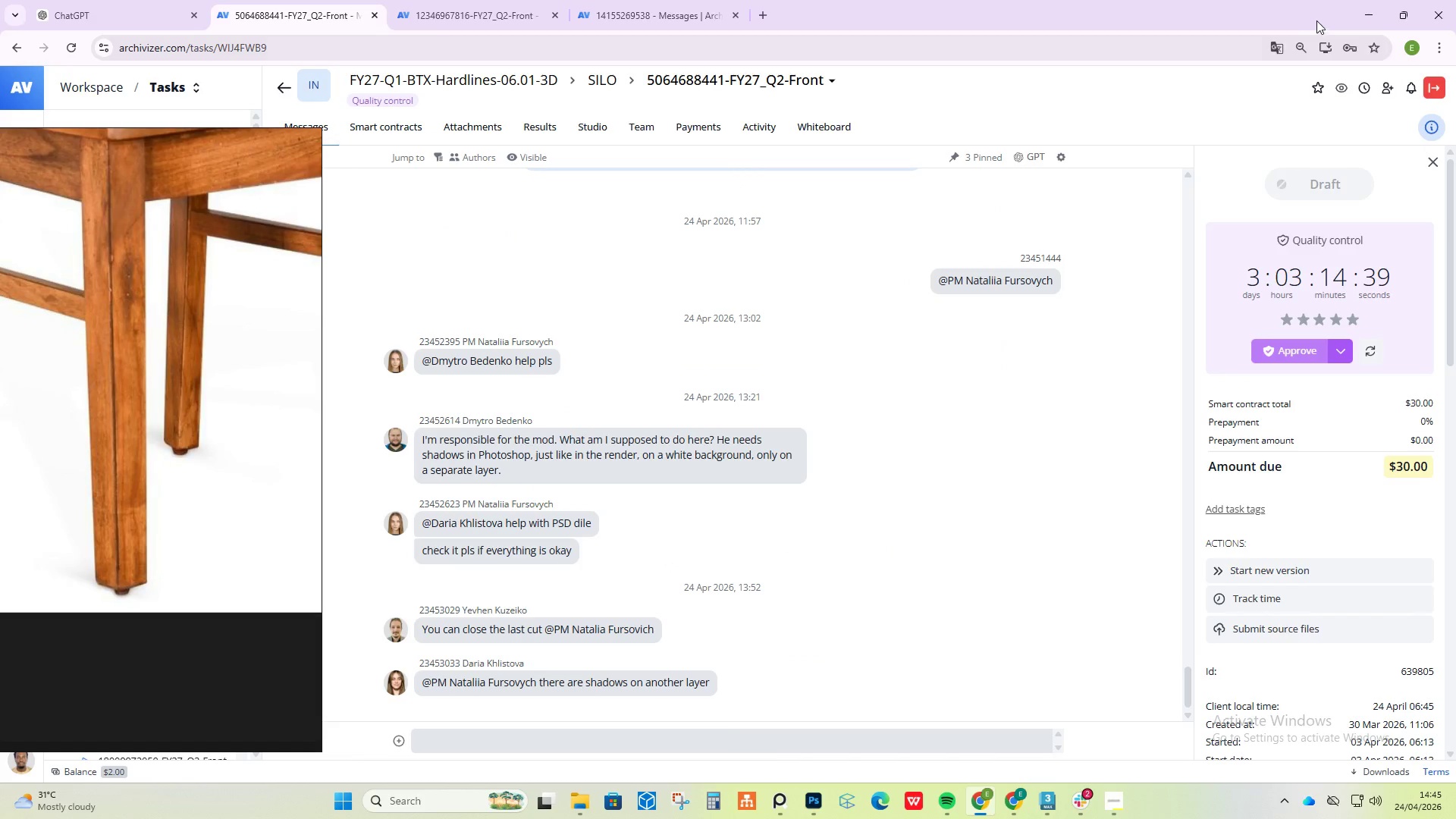 
left_click([1364, 18])
 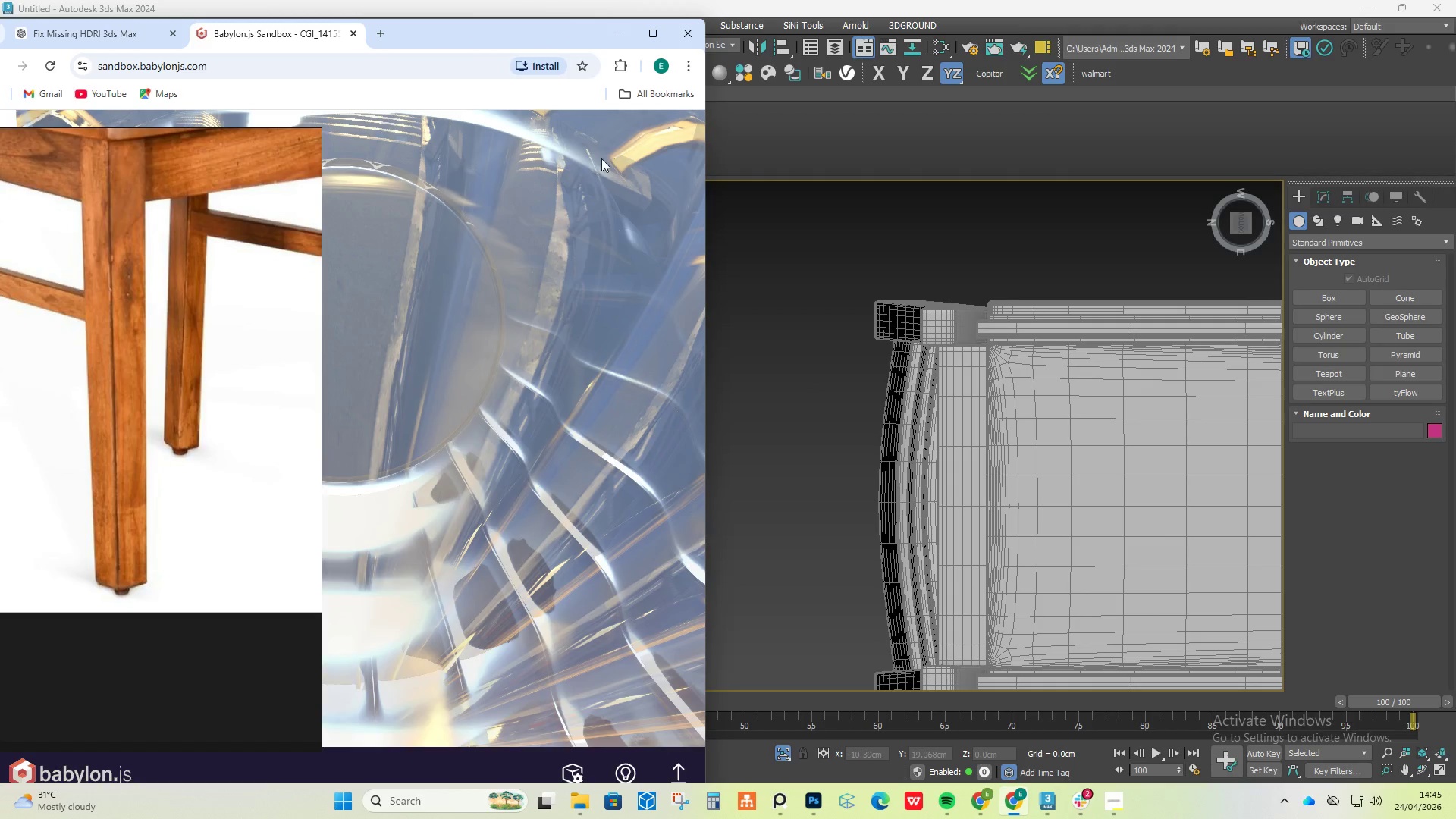 
left_click([623, 24])
 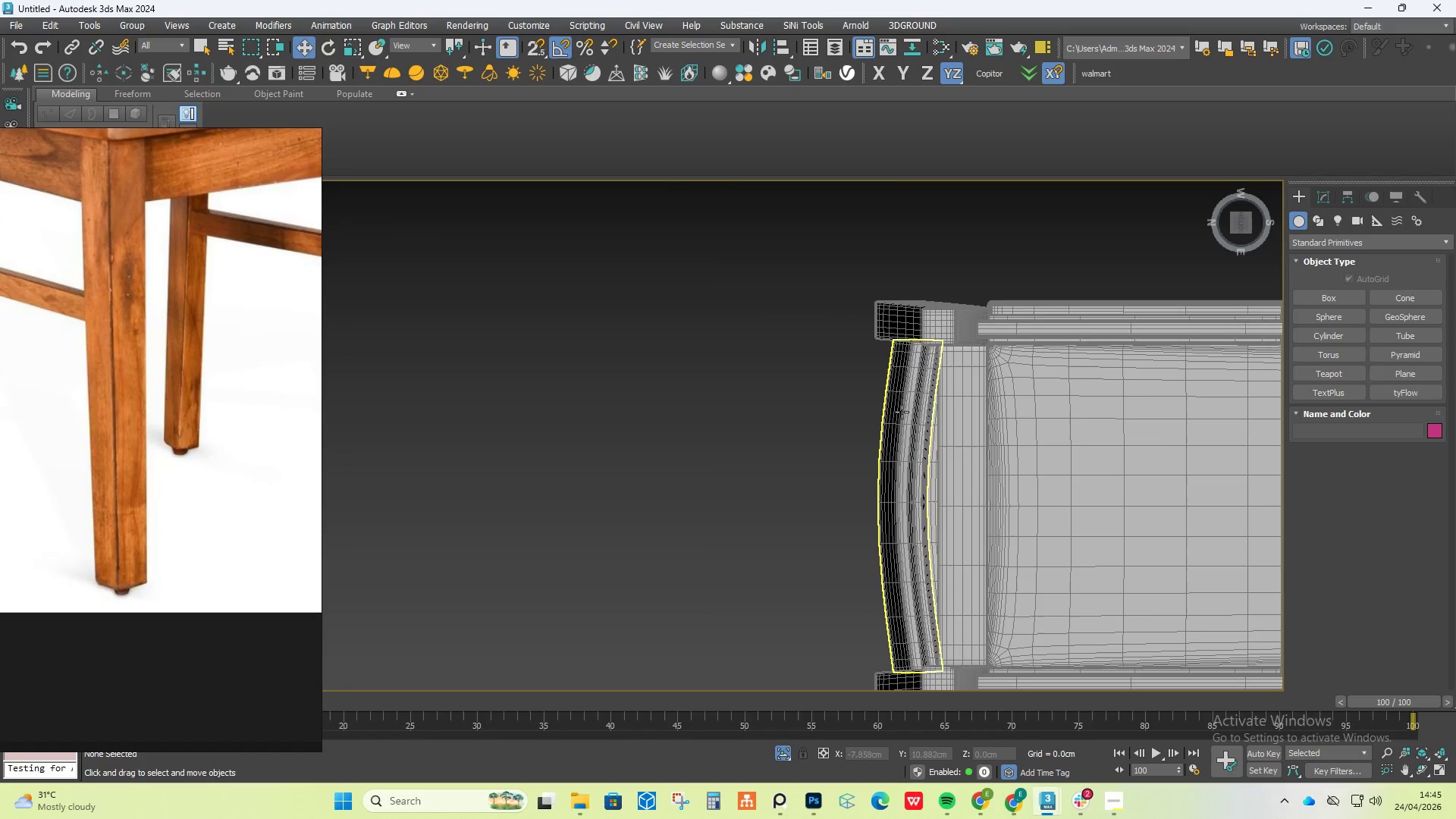 
scroll: coordinate [849, 338], scroll_direction: up, amount: 4.0
 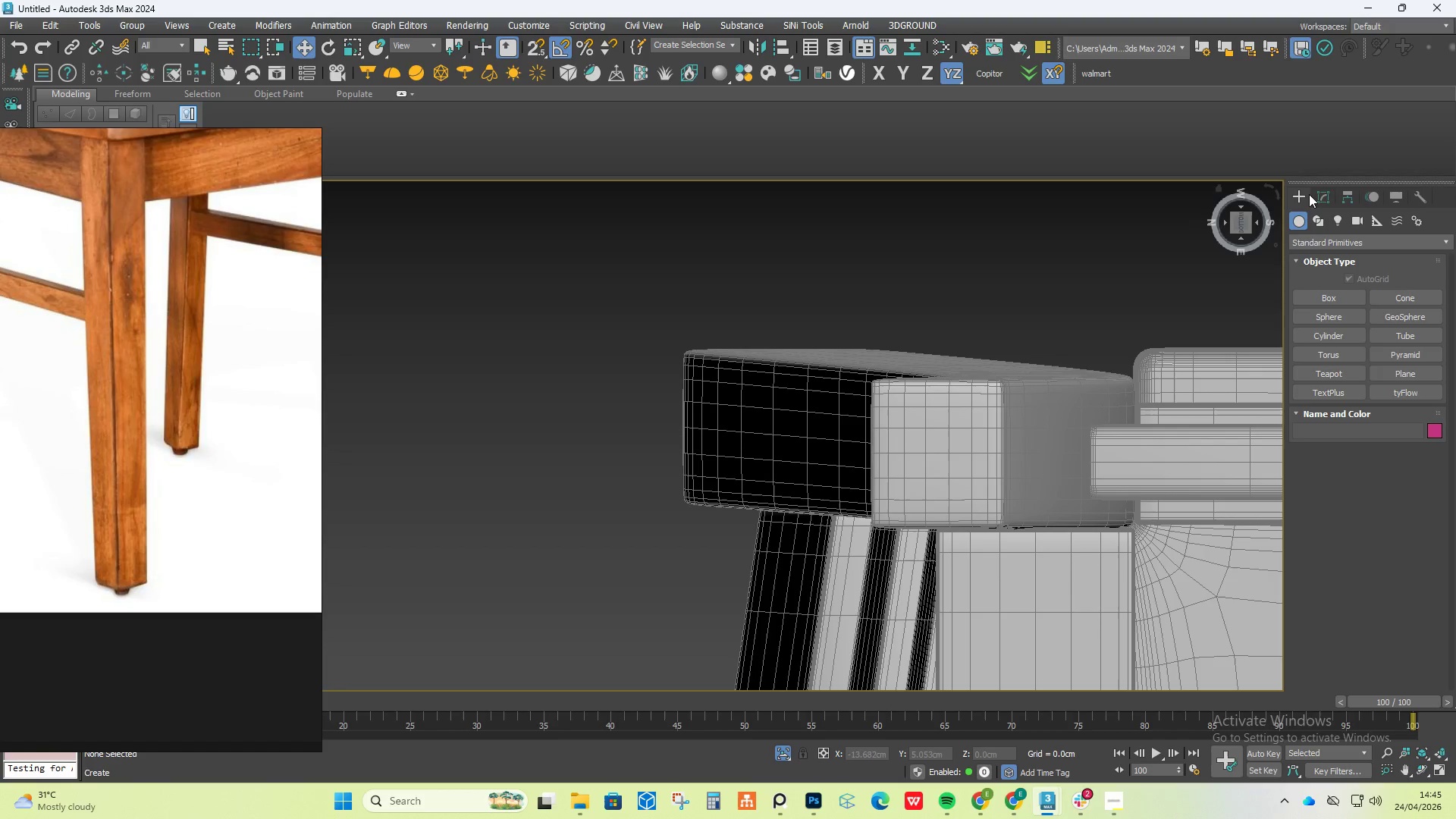 
left_click([1320, 196])
 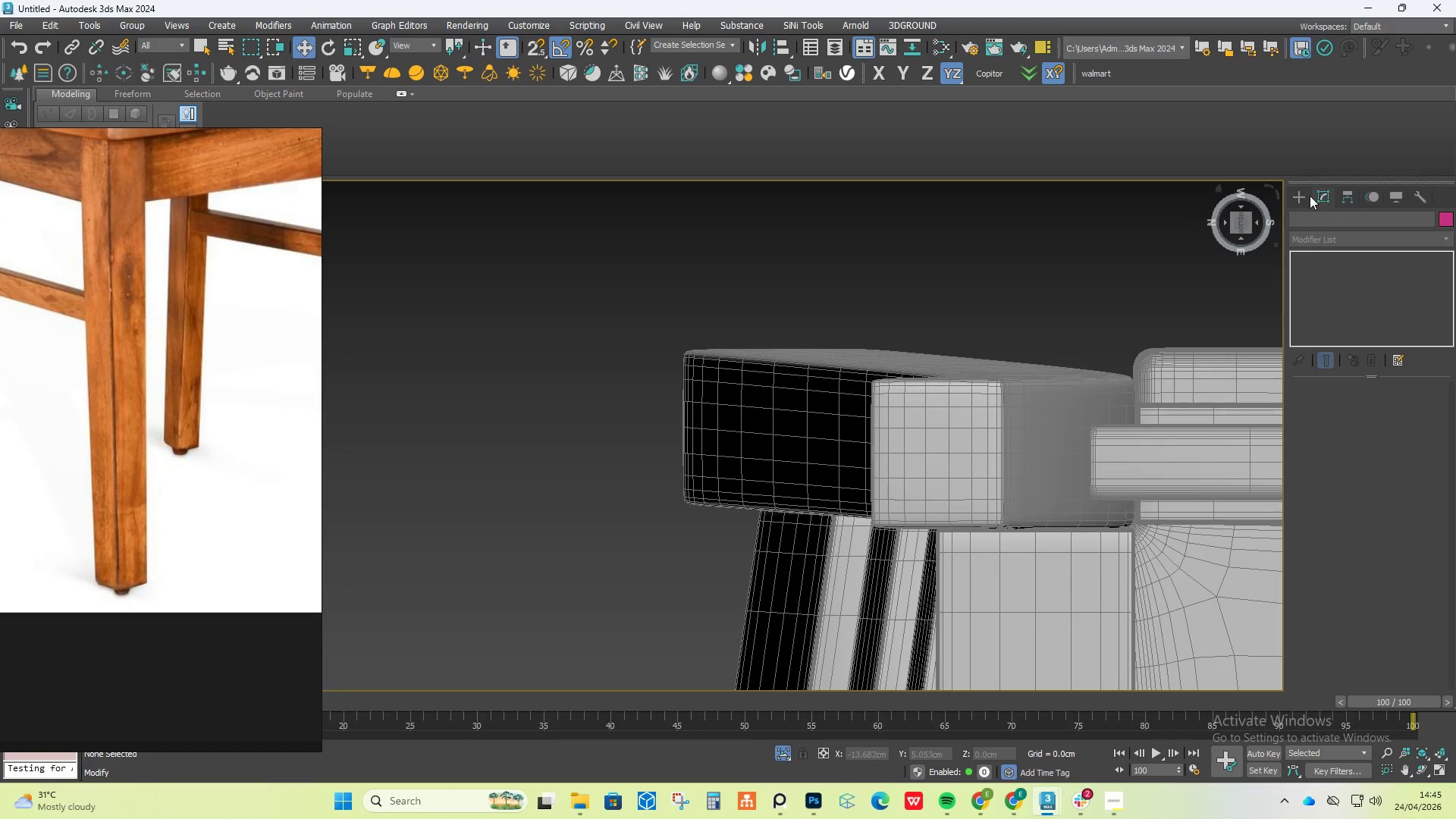 
left_click([1302, 194])
 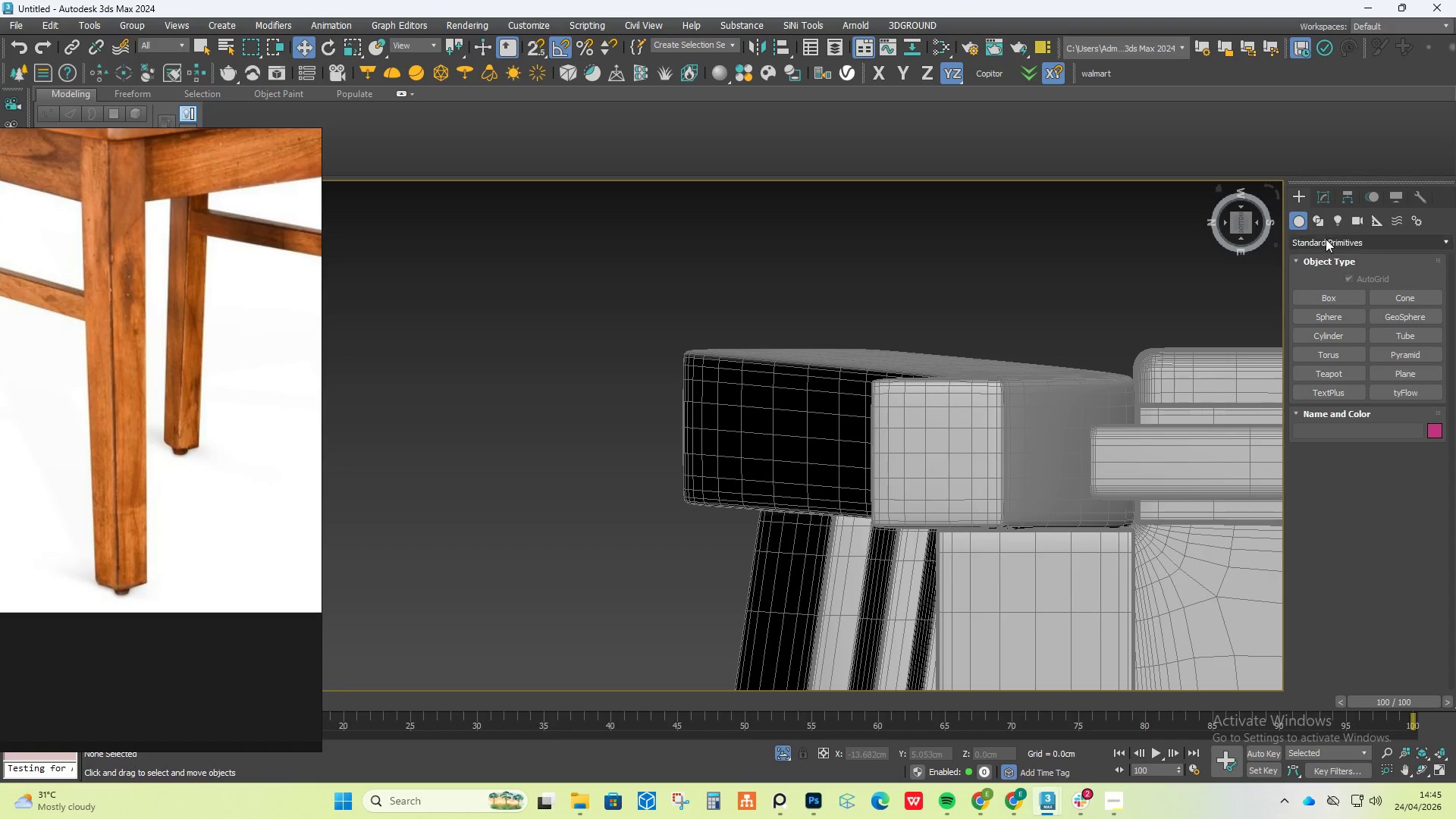 
left_click([1316, 219])
 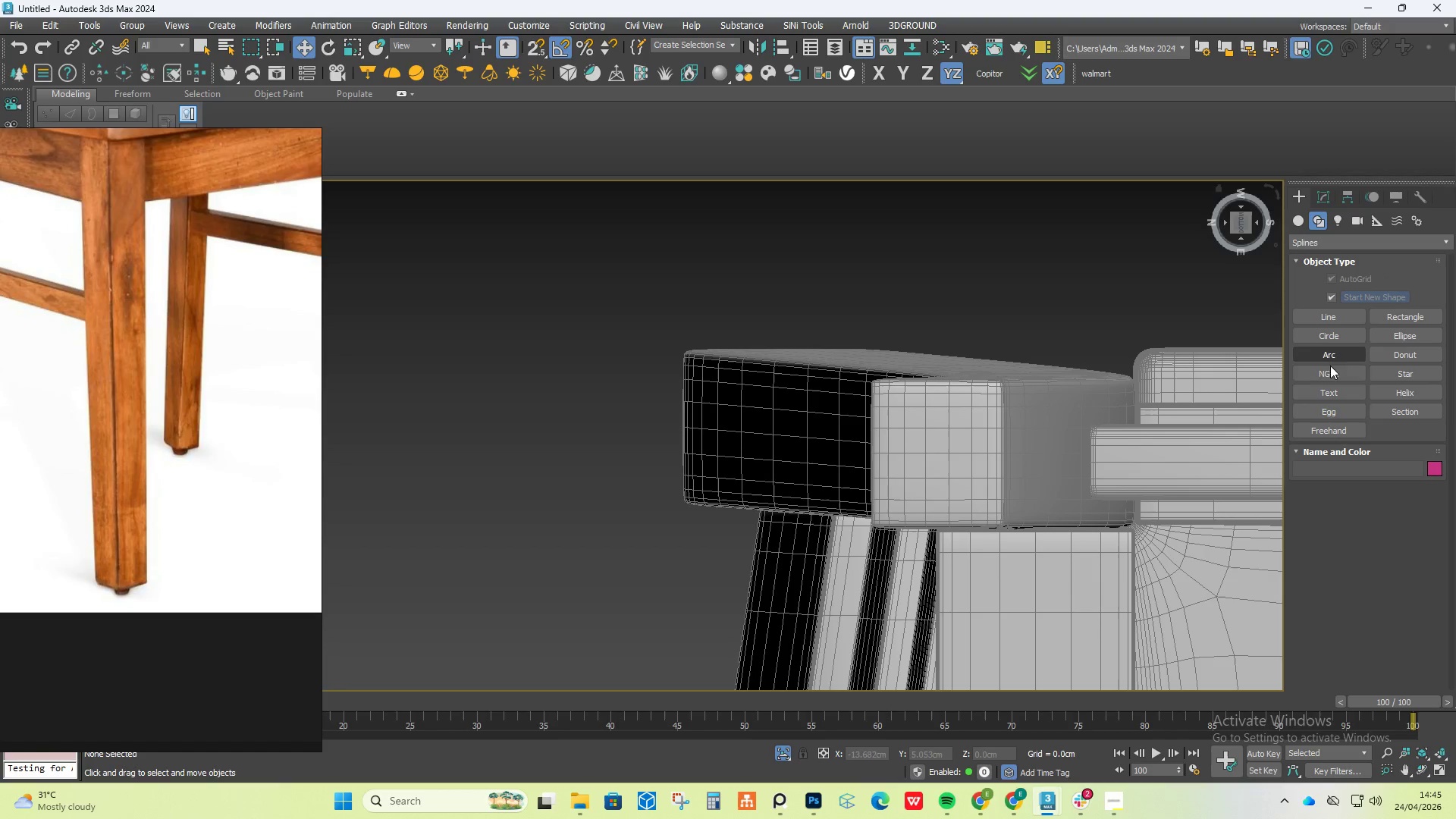 
left_click([1332, 375])
 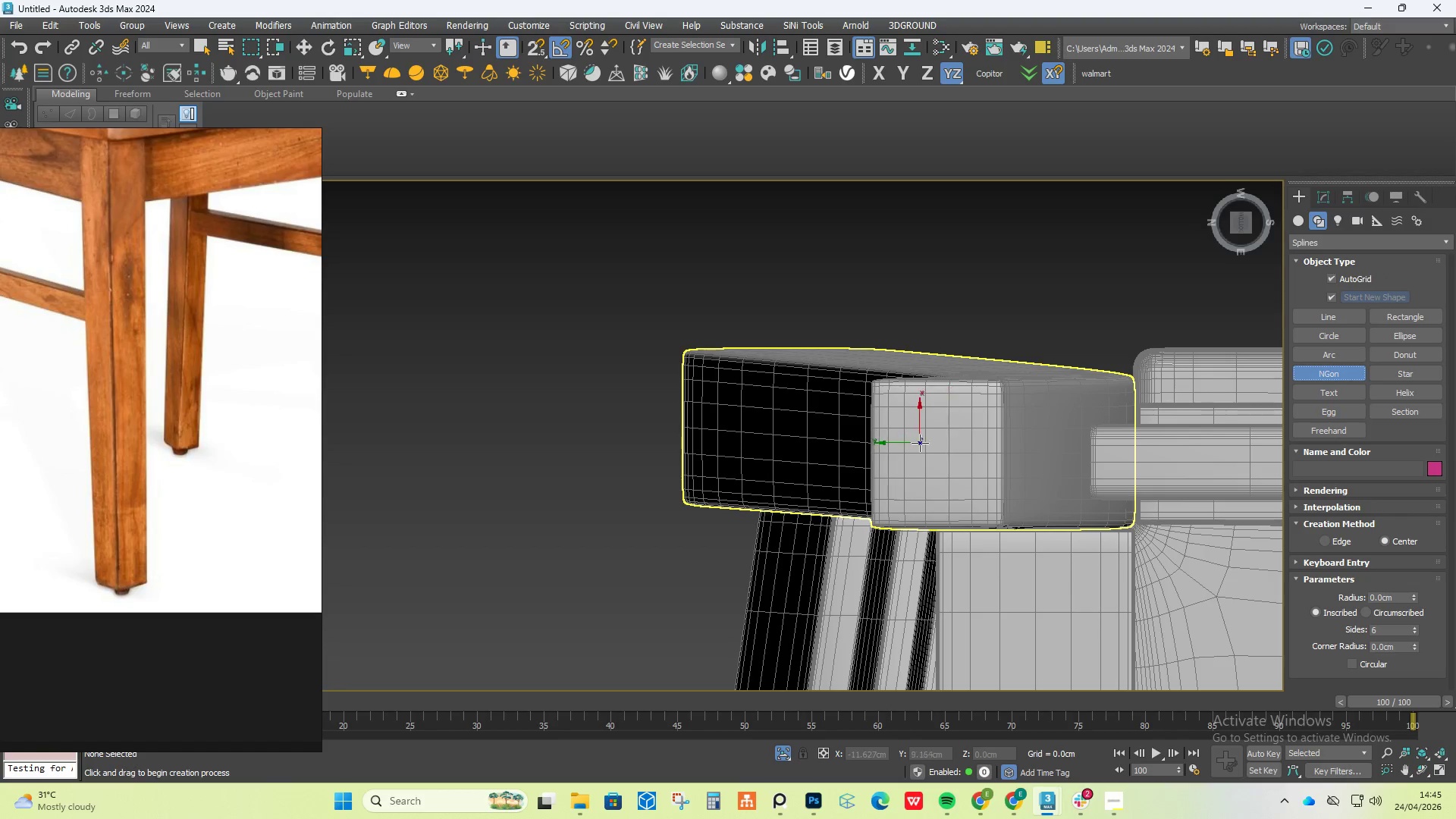 
left_click_drag(start_coordinate=[940, 453], to_coordinate=[962, 516])
 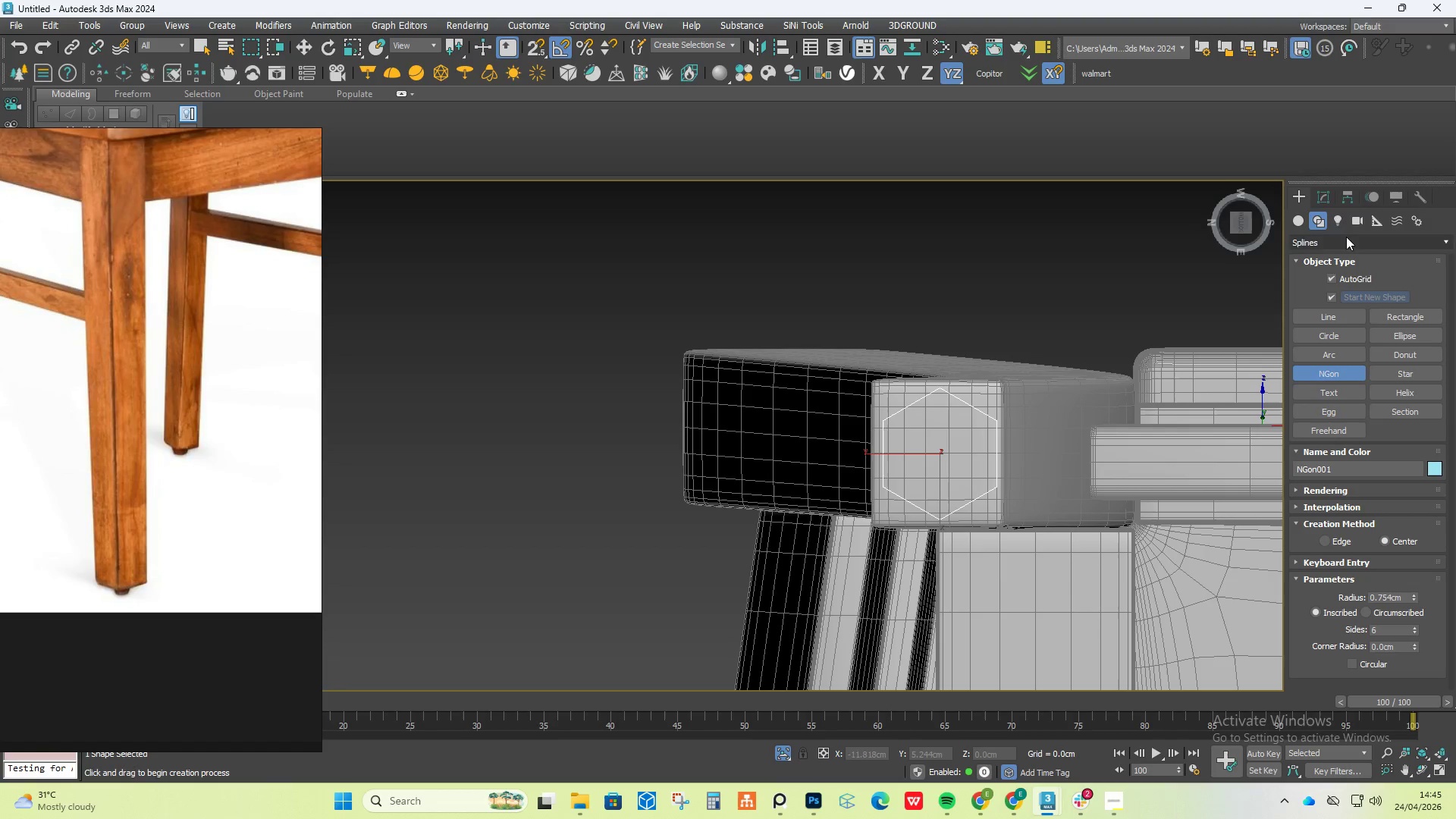 
left_click([1329, 193])
 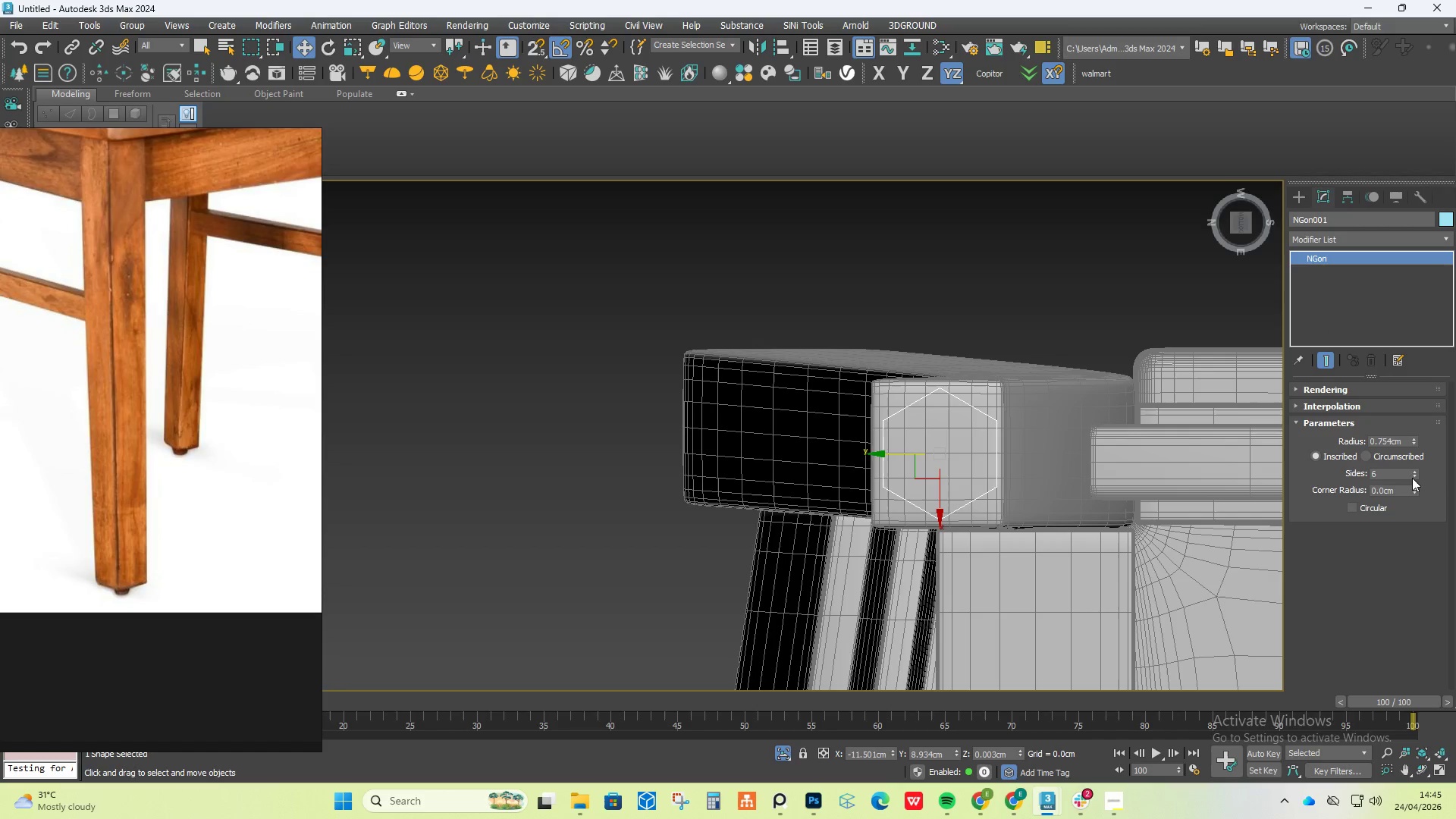 
left_click([1416, 473])
 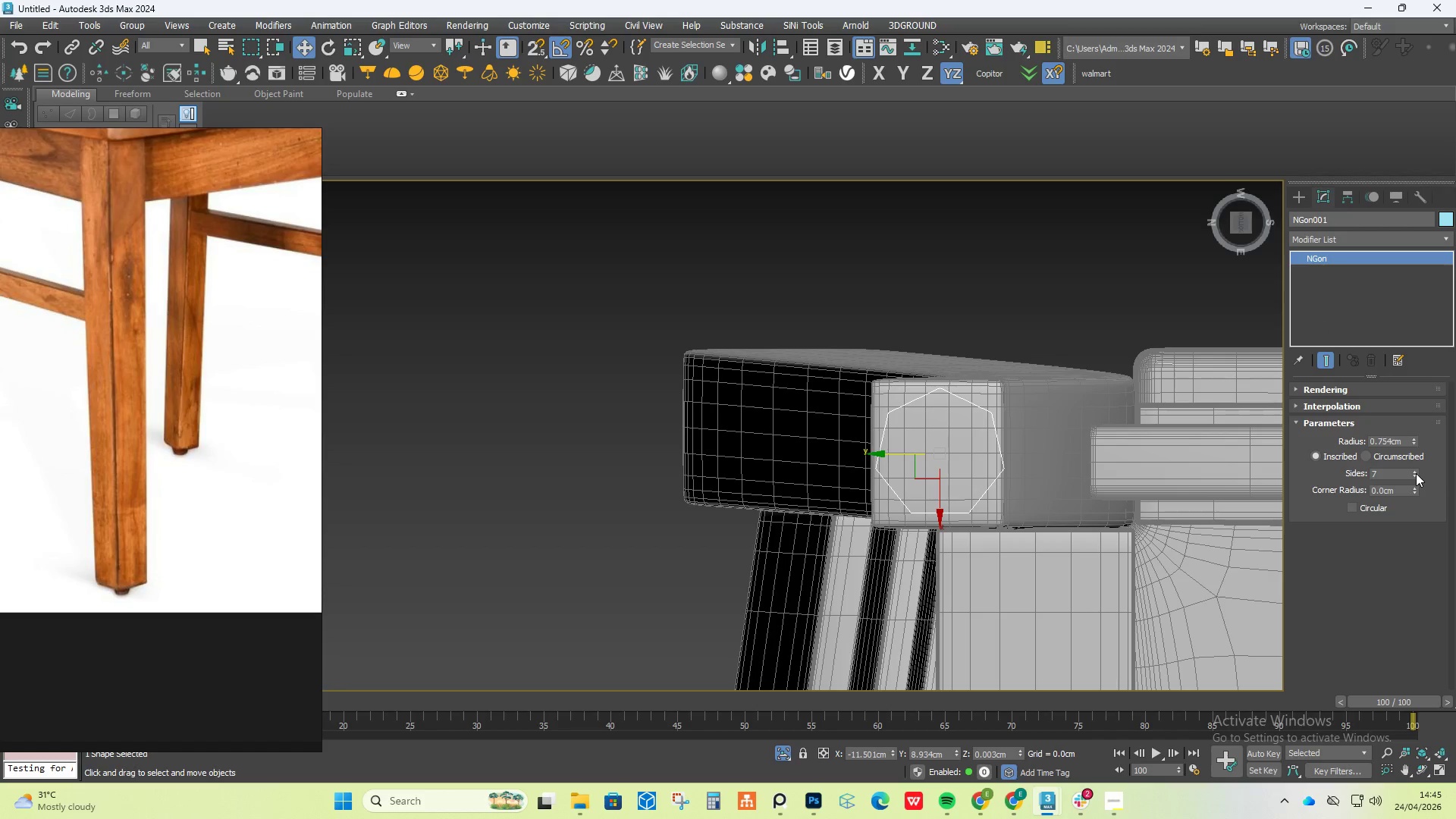 
left_click([1416, 473])
 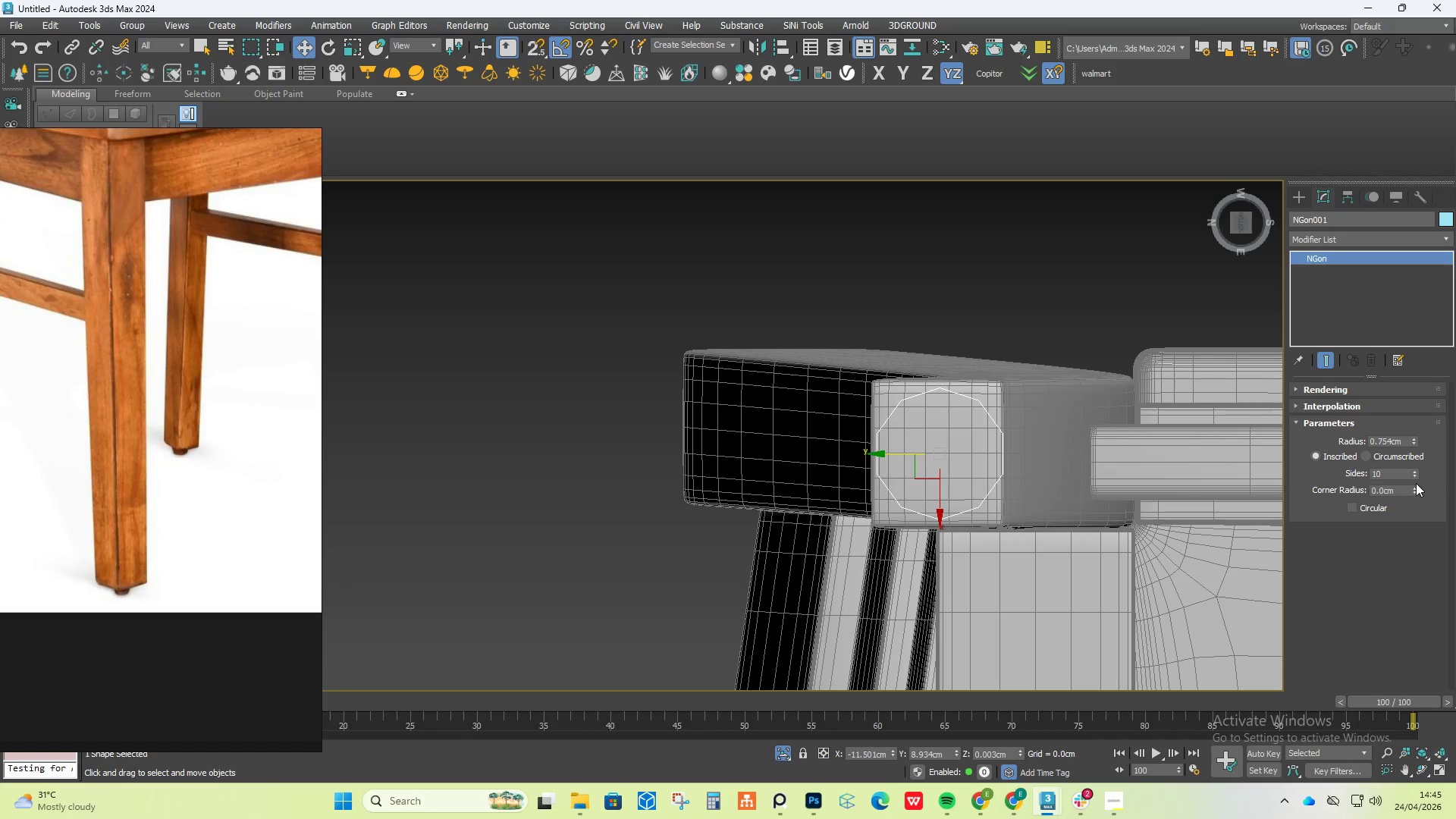 
left_click([1413, 480])
 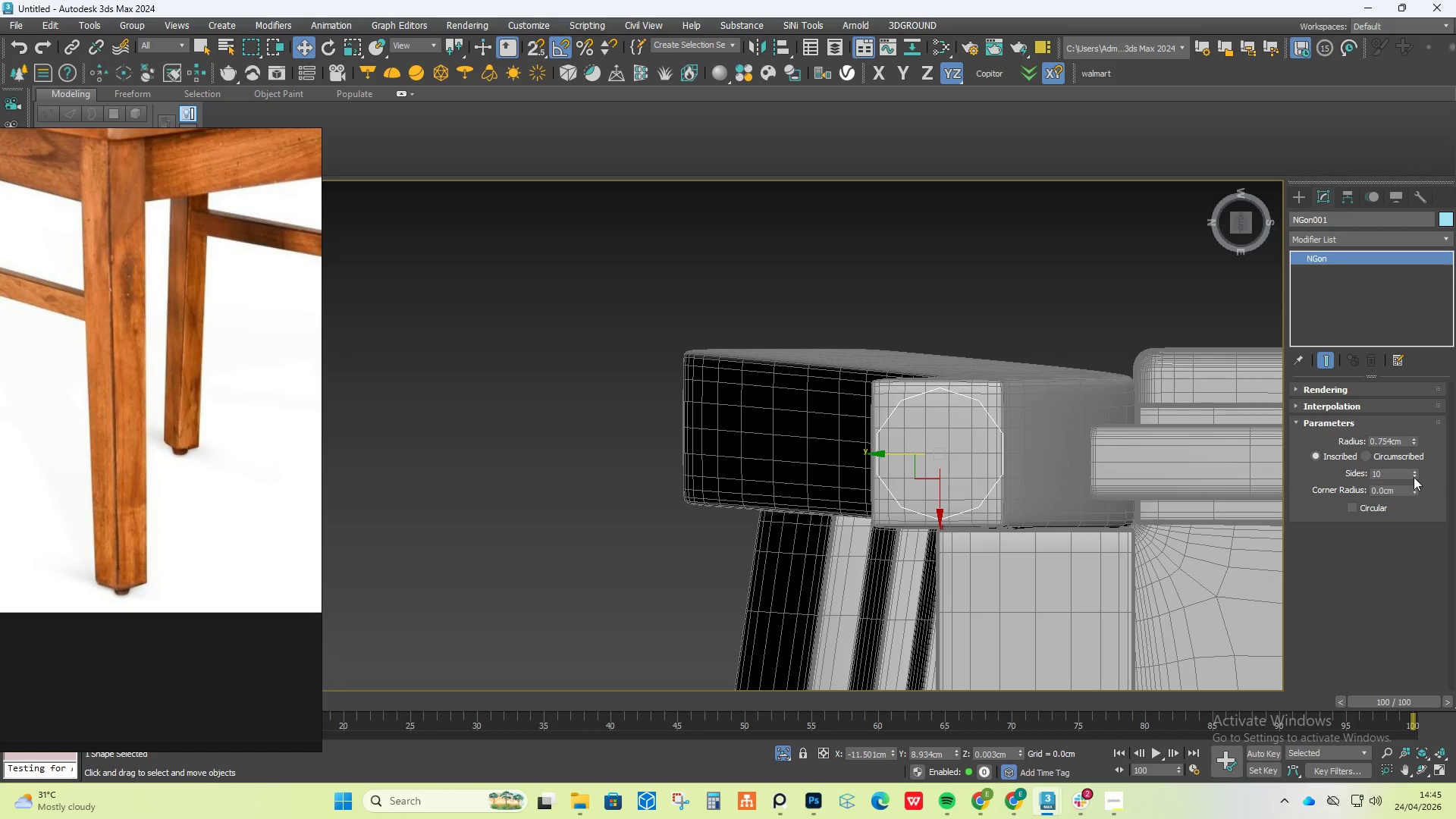 
left_click([1414, 476])
 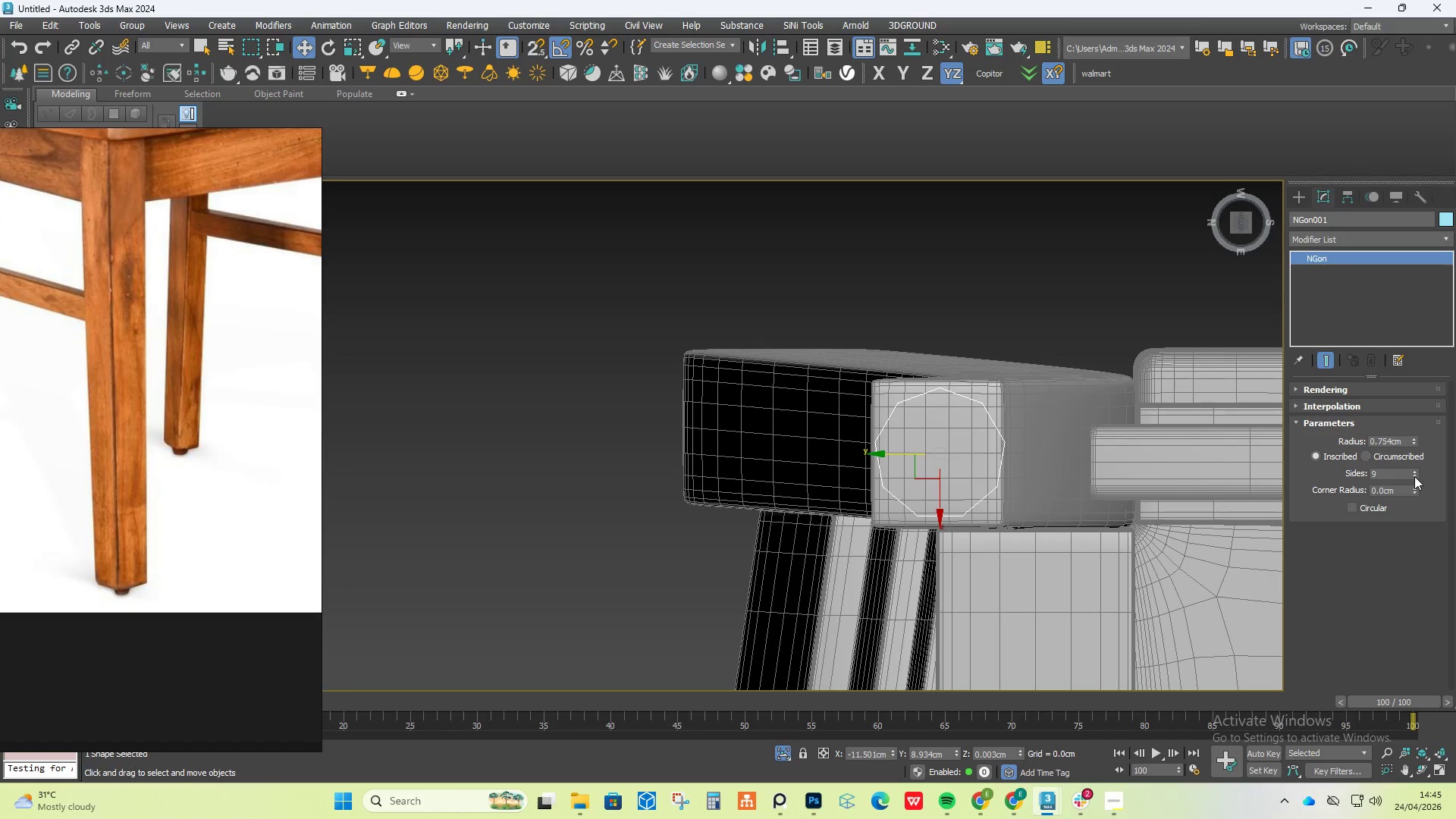 
left_click([1414, 476])
 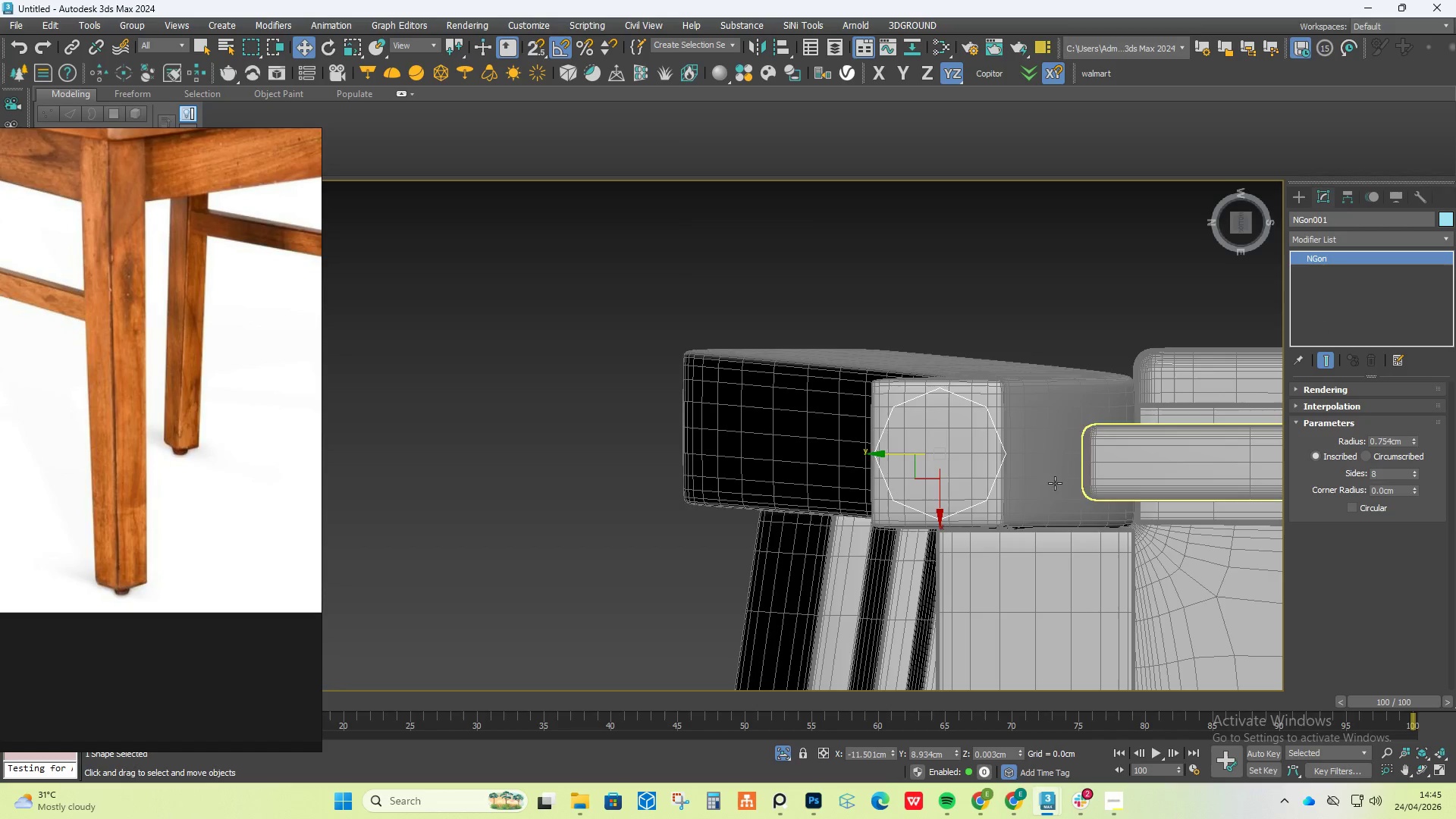 
scroll: coordinate [964, 472], scroll_direction: up, amount: 2.0
 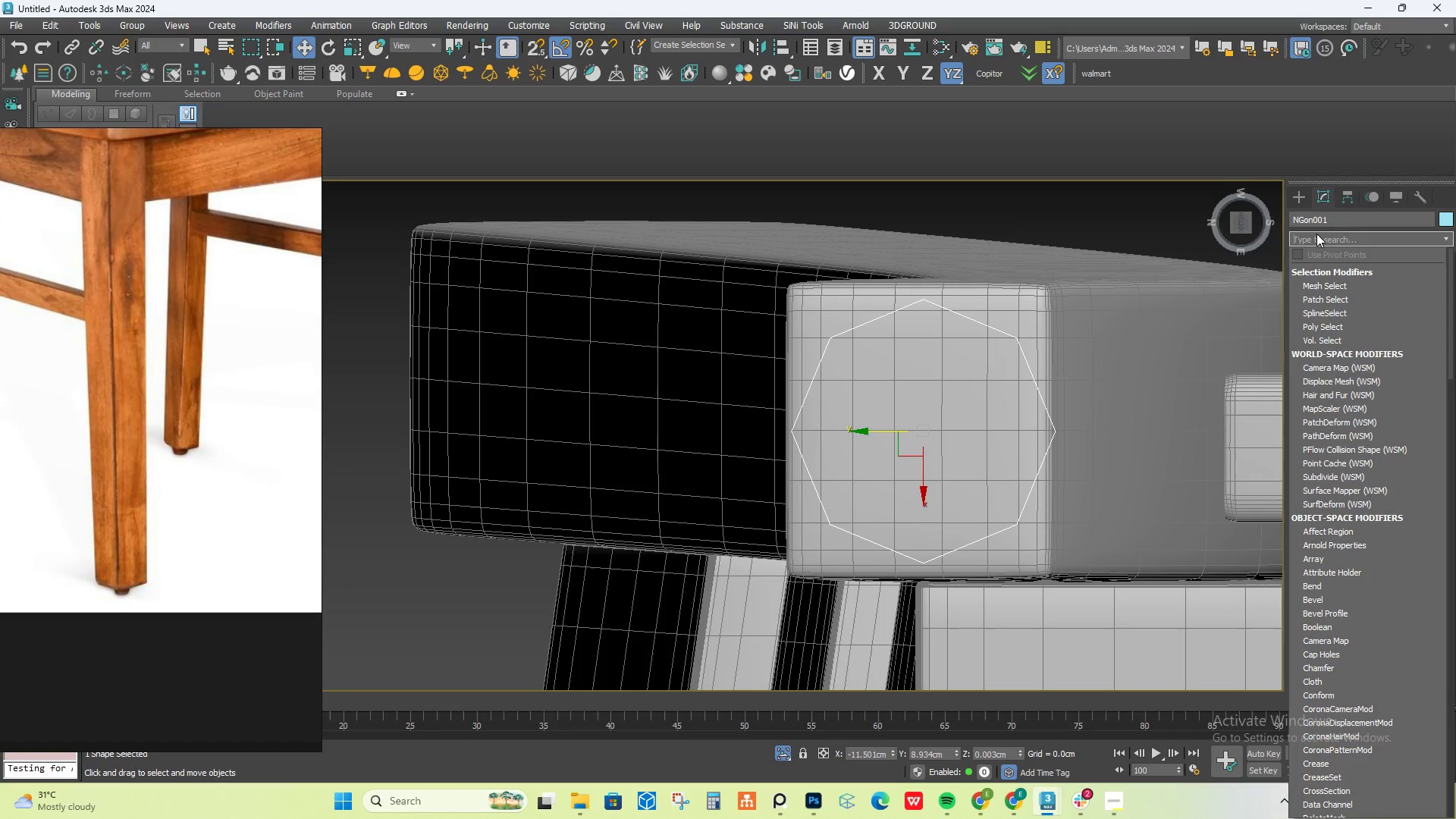 
type(edi)
 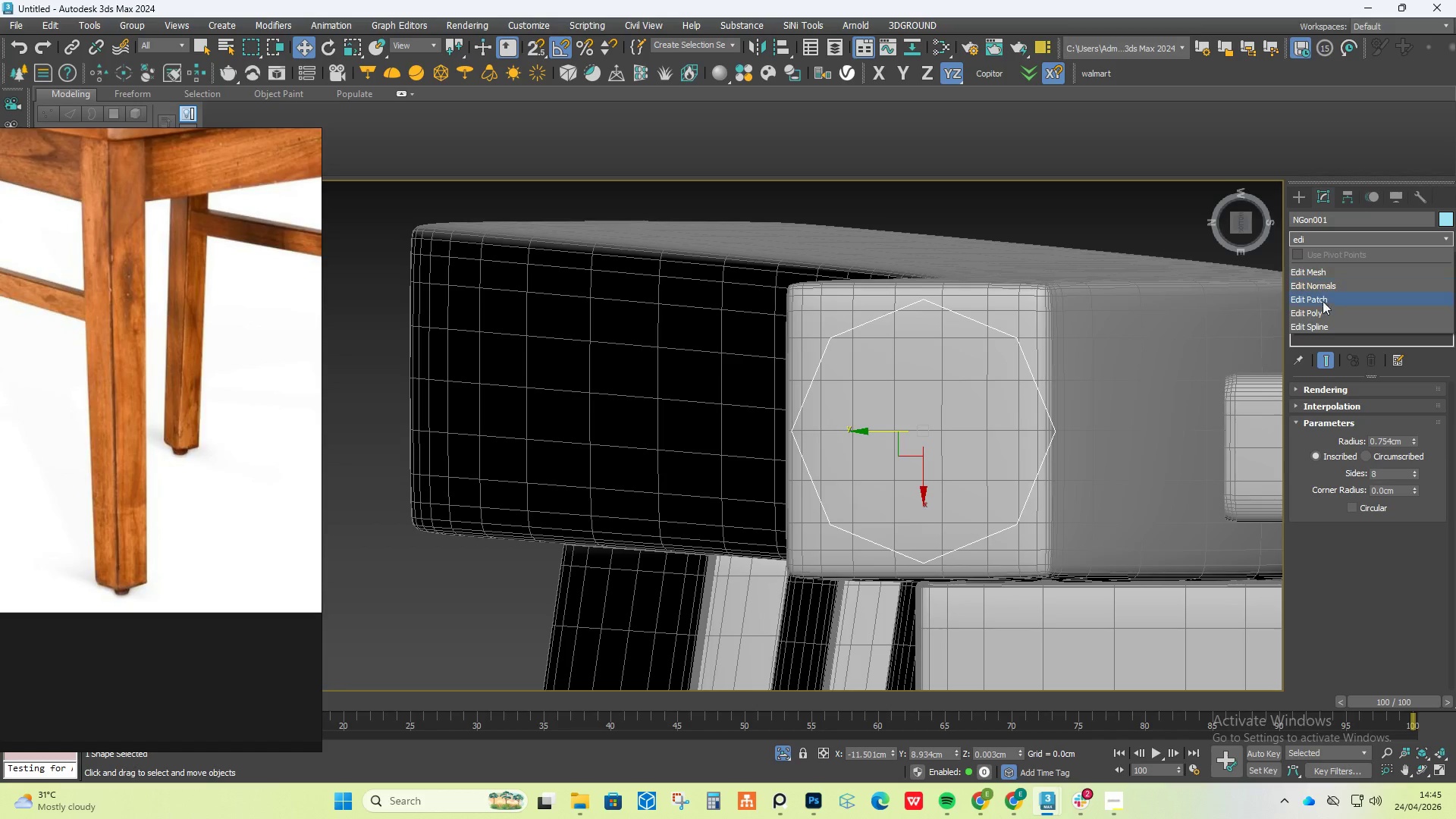 
left_click([1320, 311])
 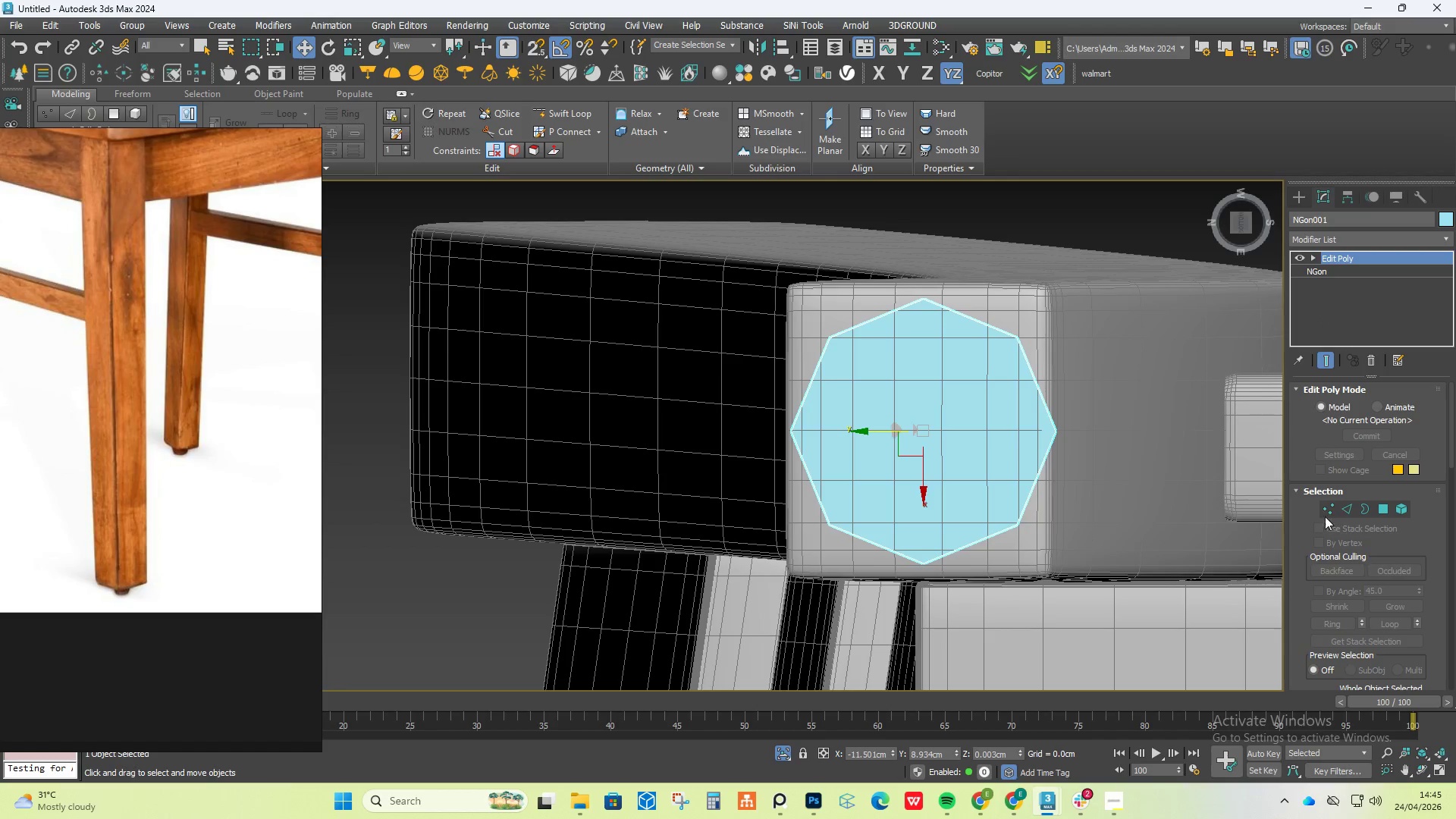 
key(Alt+C)
 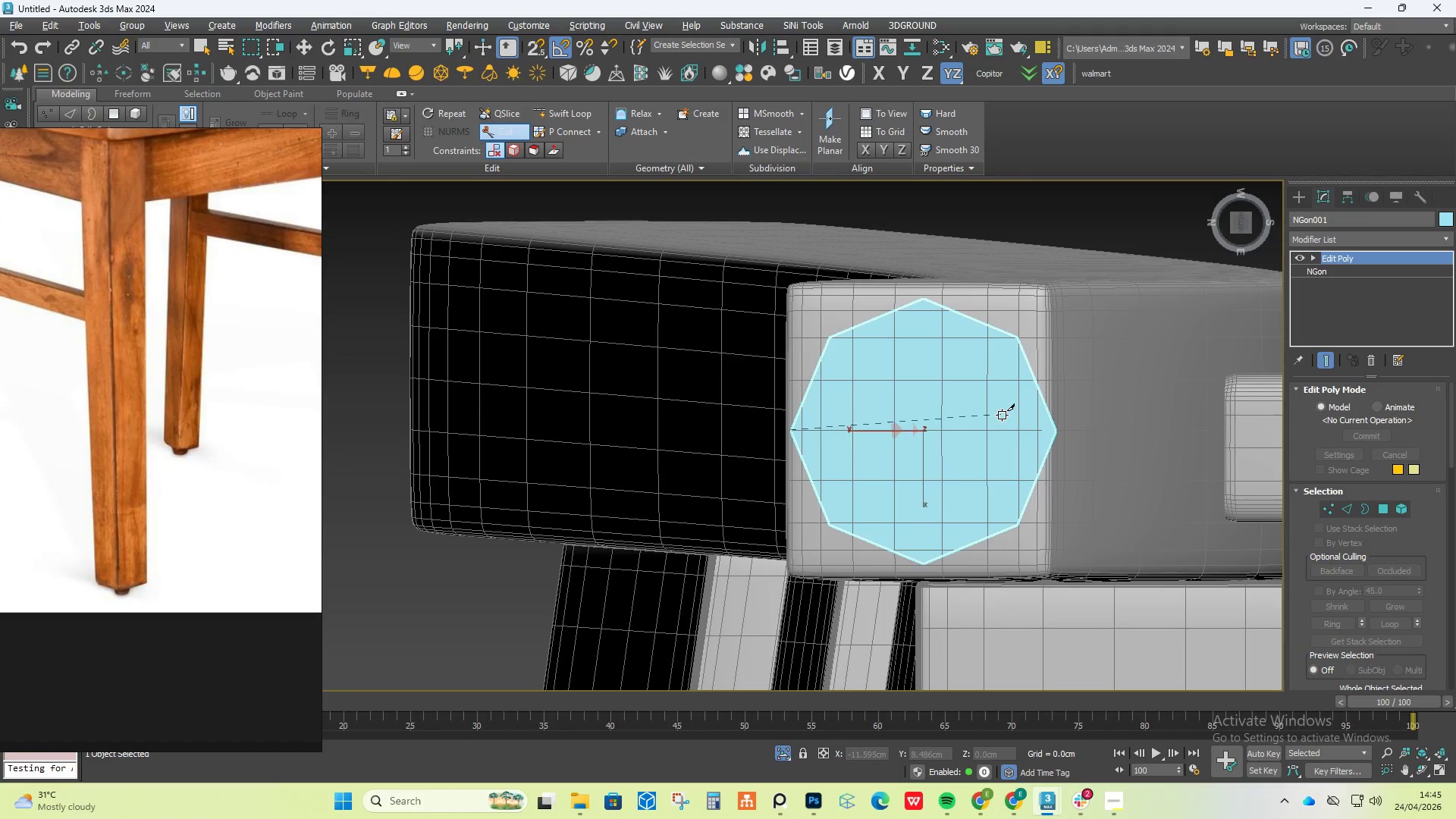 
left_click([1052, 435])
 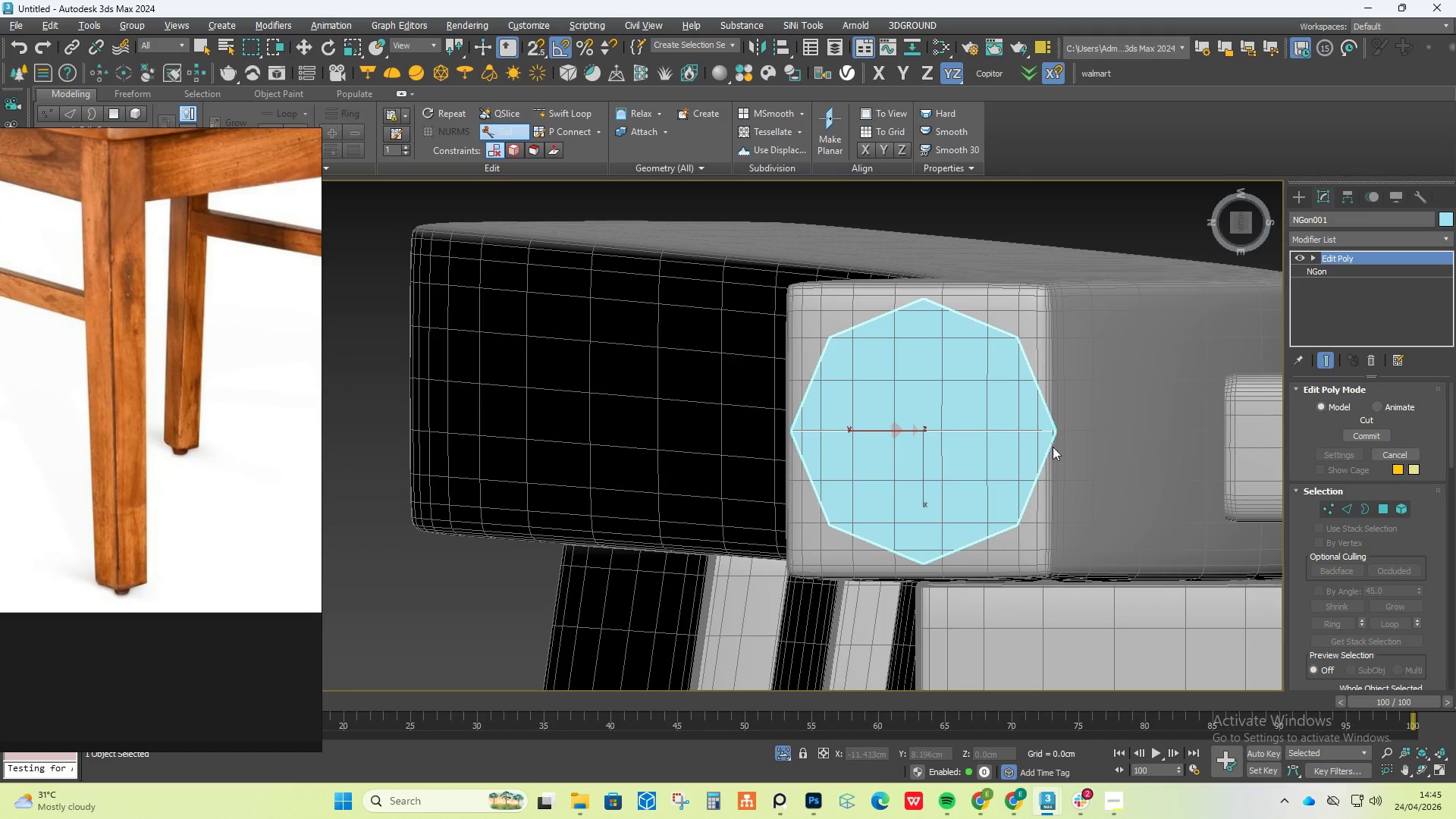 
right_click([1058, 457])
 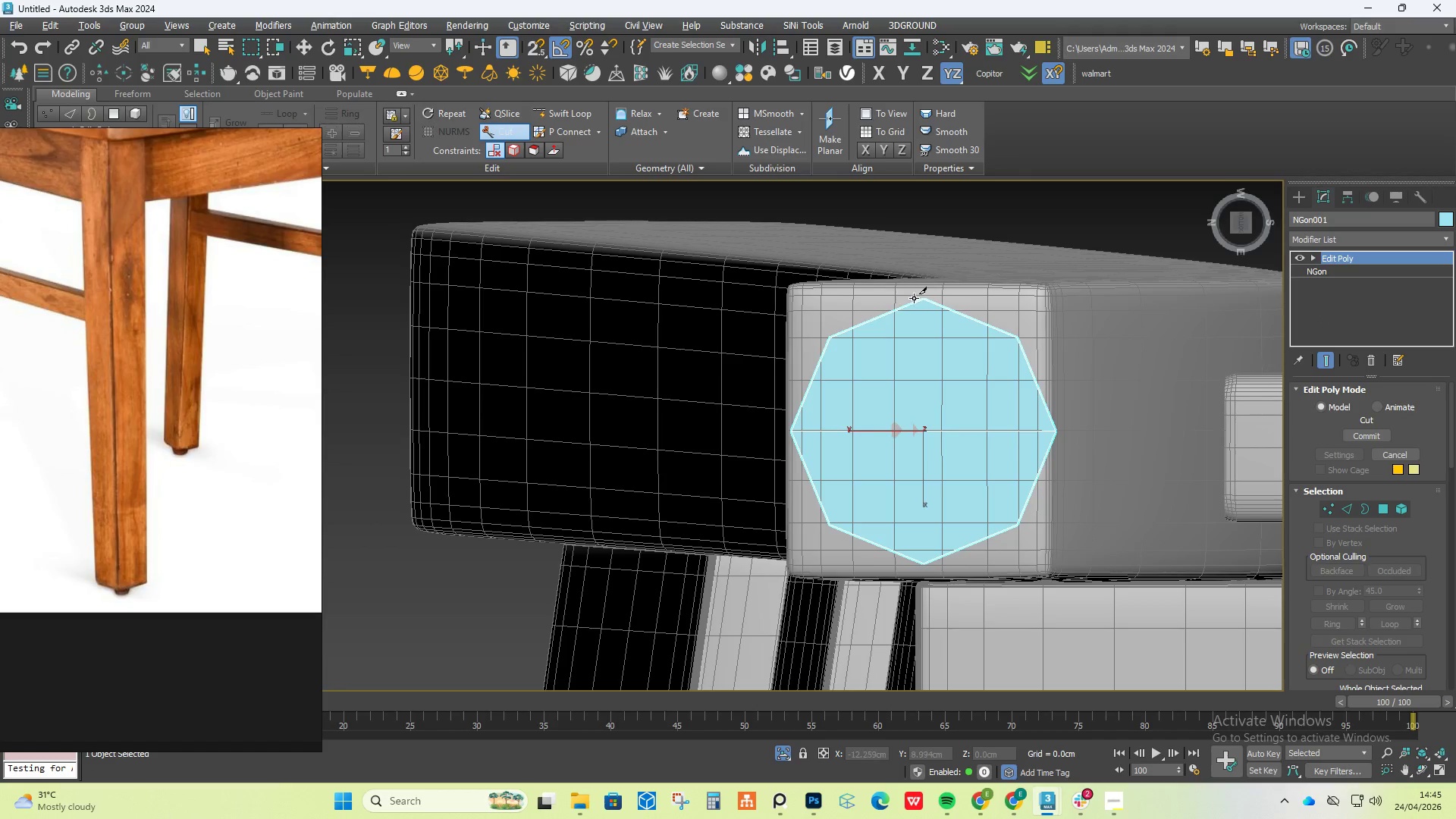 
left_click([918, 298])
 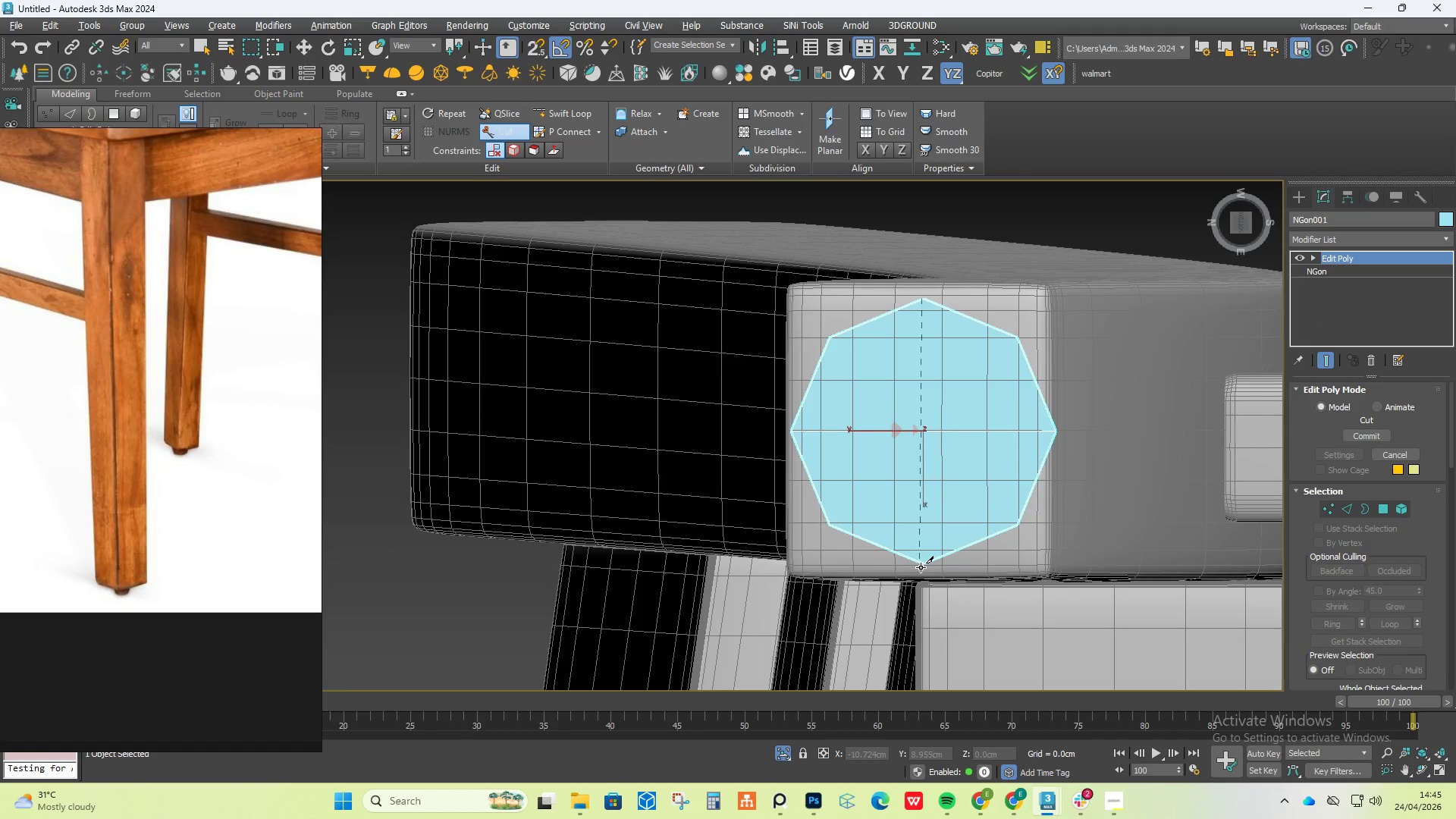 
left_click([924, 564])
 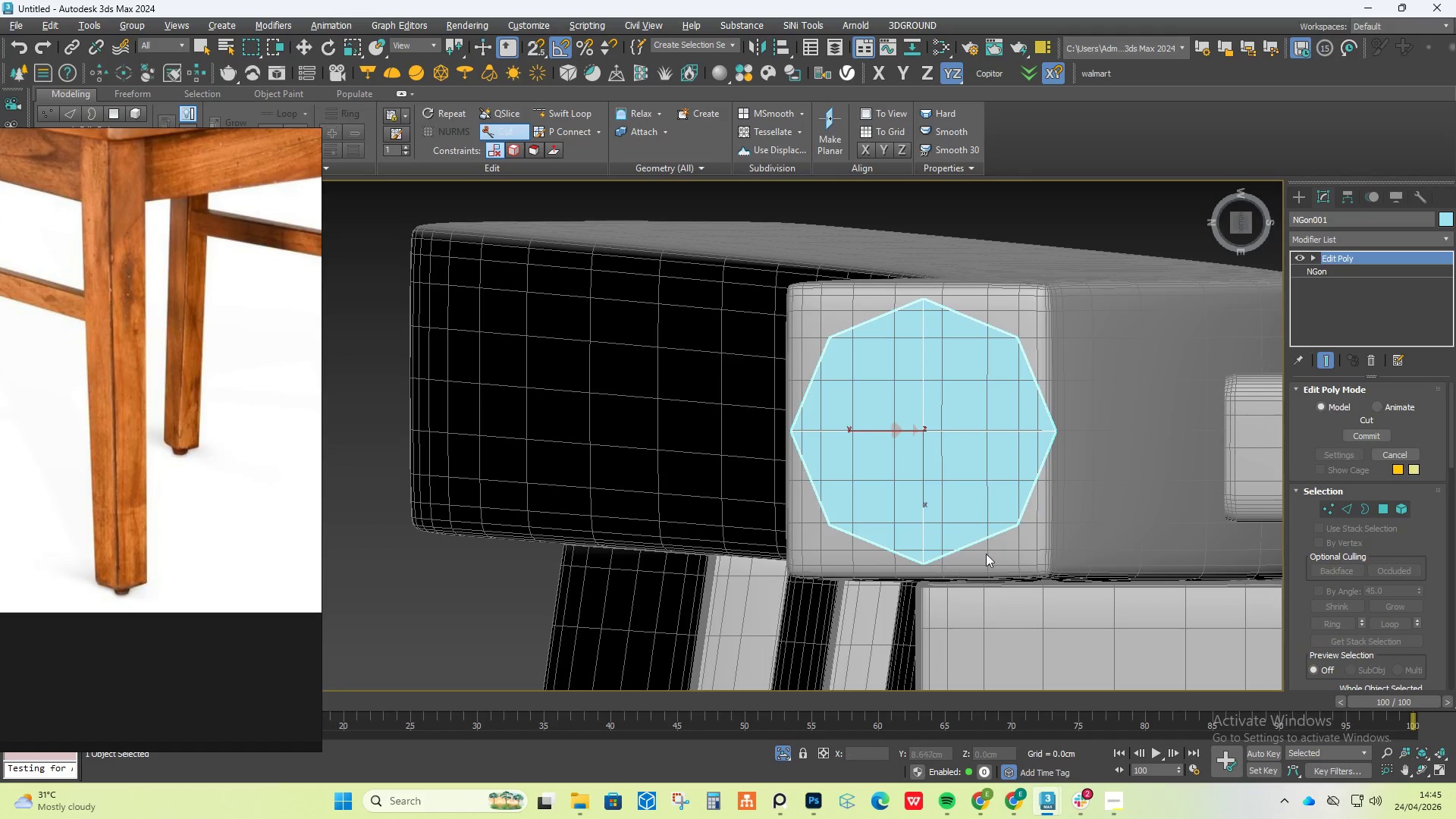 
double_click([1025, 519])
 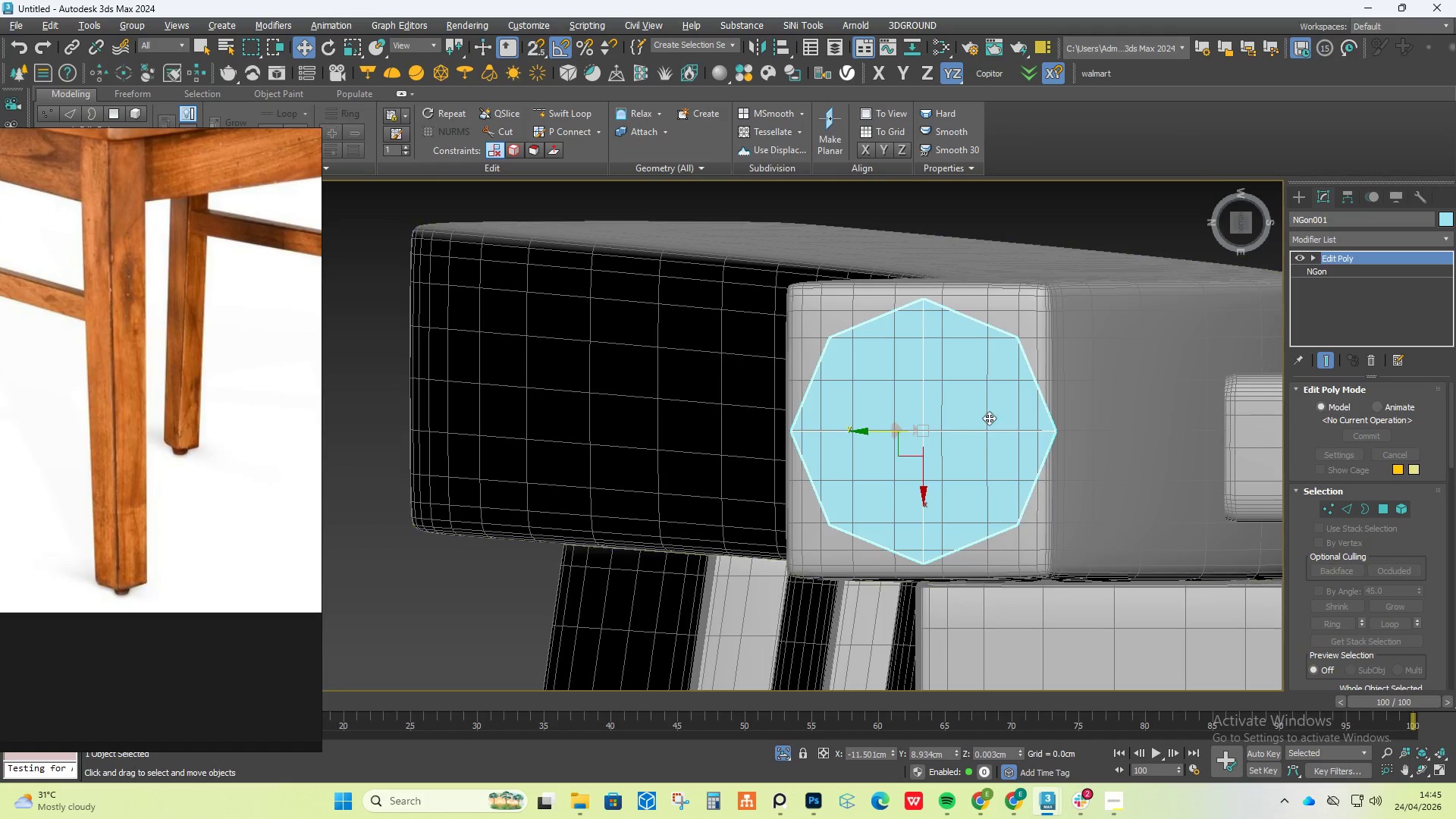 
hold_key(key=AltLeft, duration=0.73)
 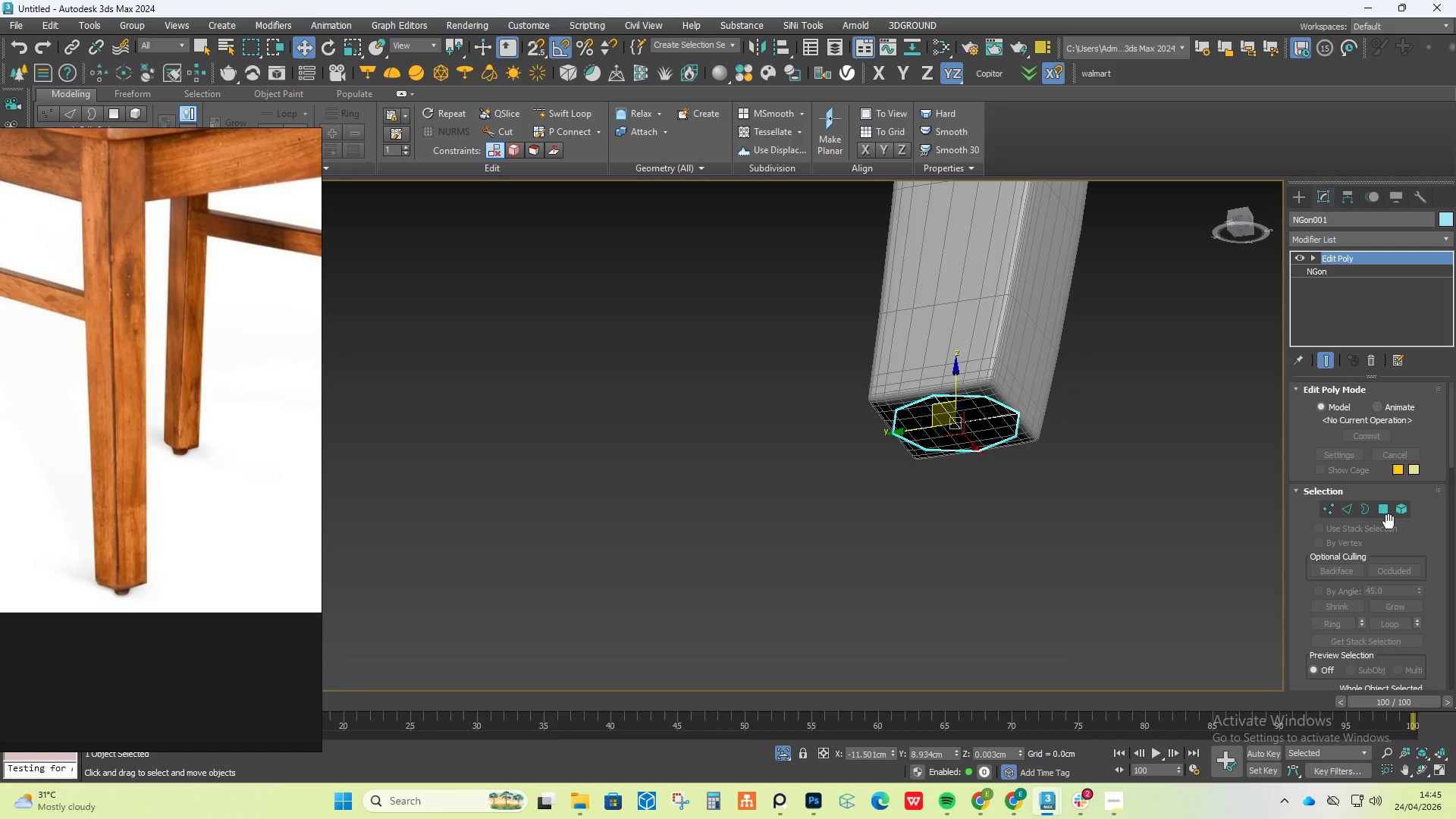 
scroll: coordinate [988, 415], scroll_direction: down, amount: 2.0
 